 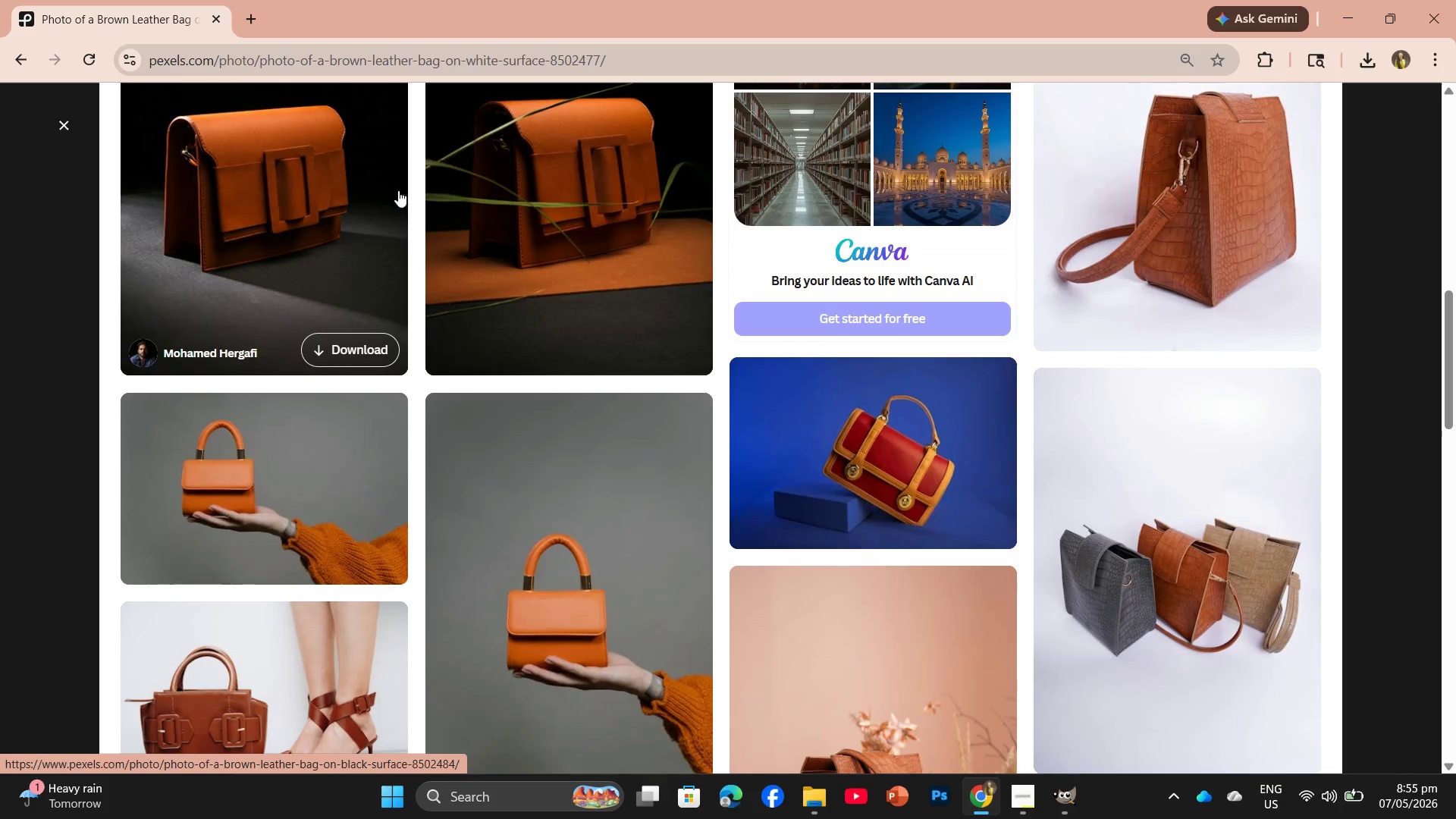 
left_click([64, 119])
 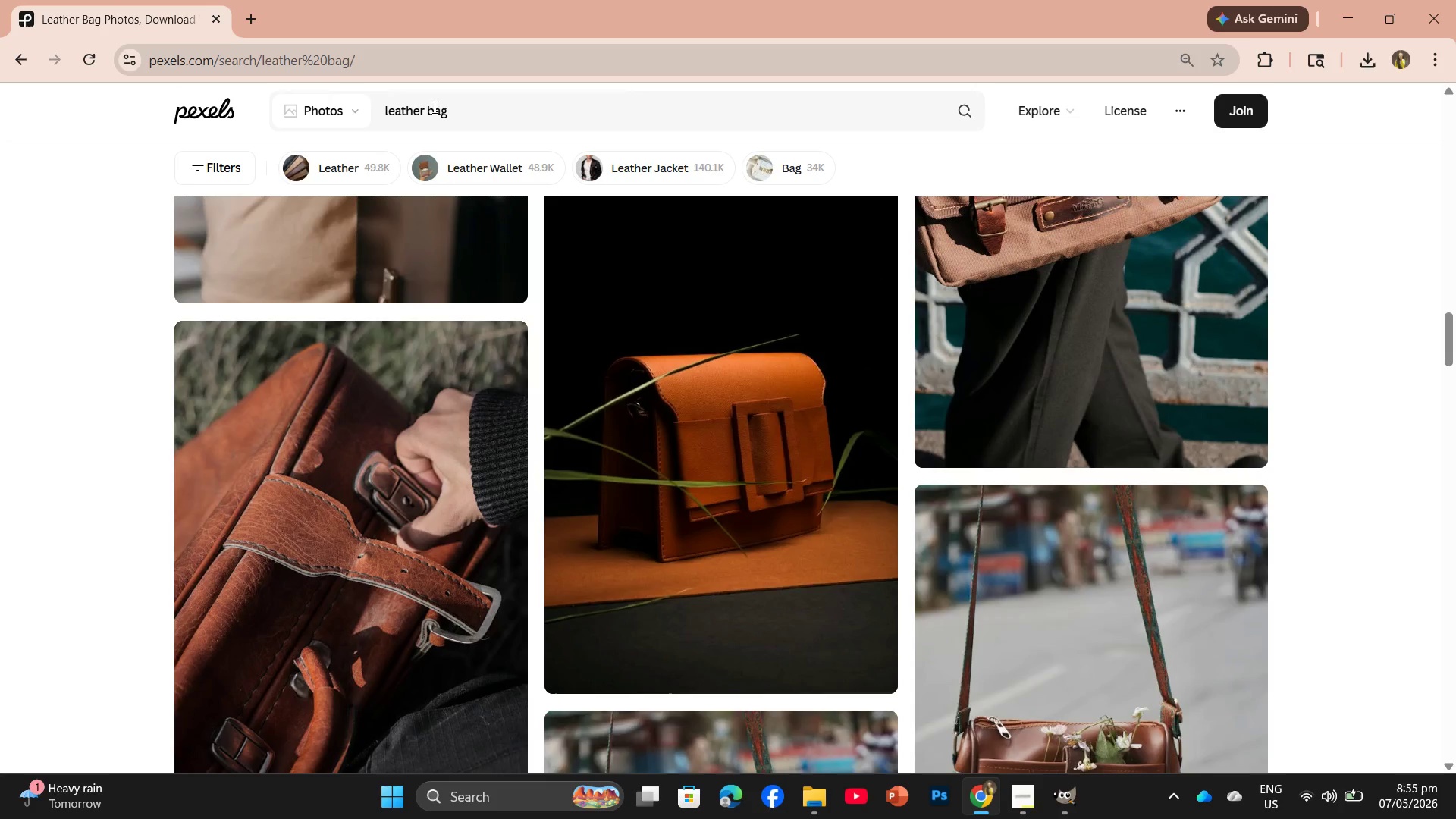 
left_click_drag(start_coordinate=[453, 112], to_coordinate=[362, 106])
 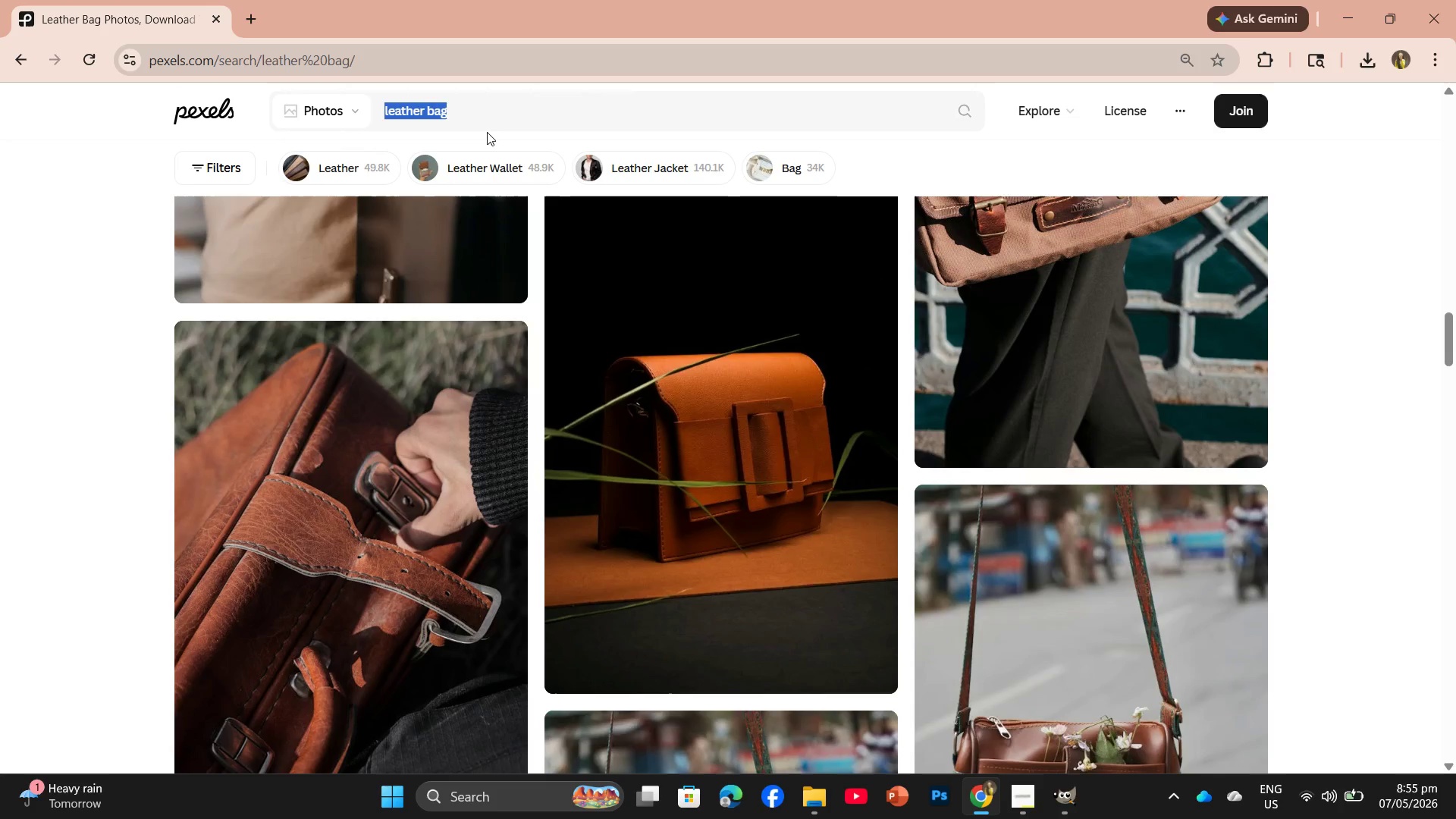 
key(Control+V)
 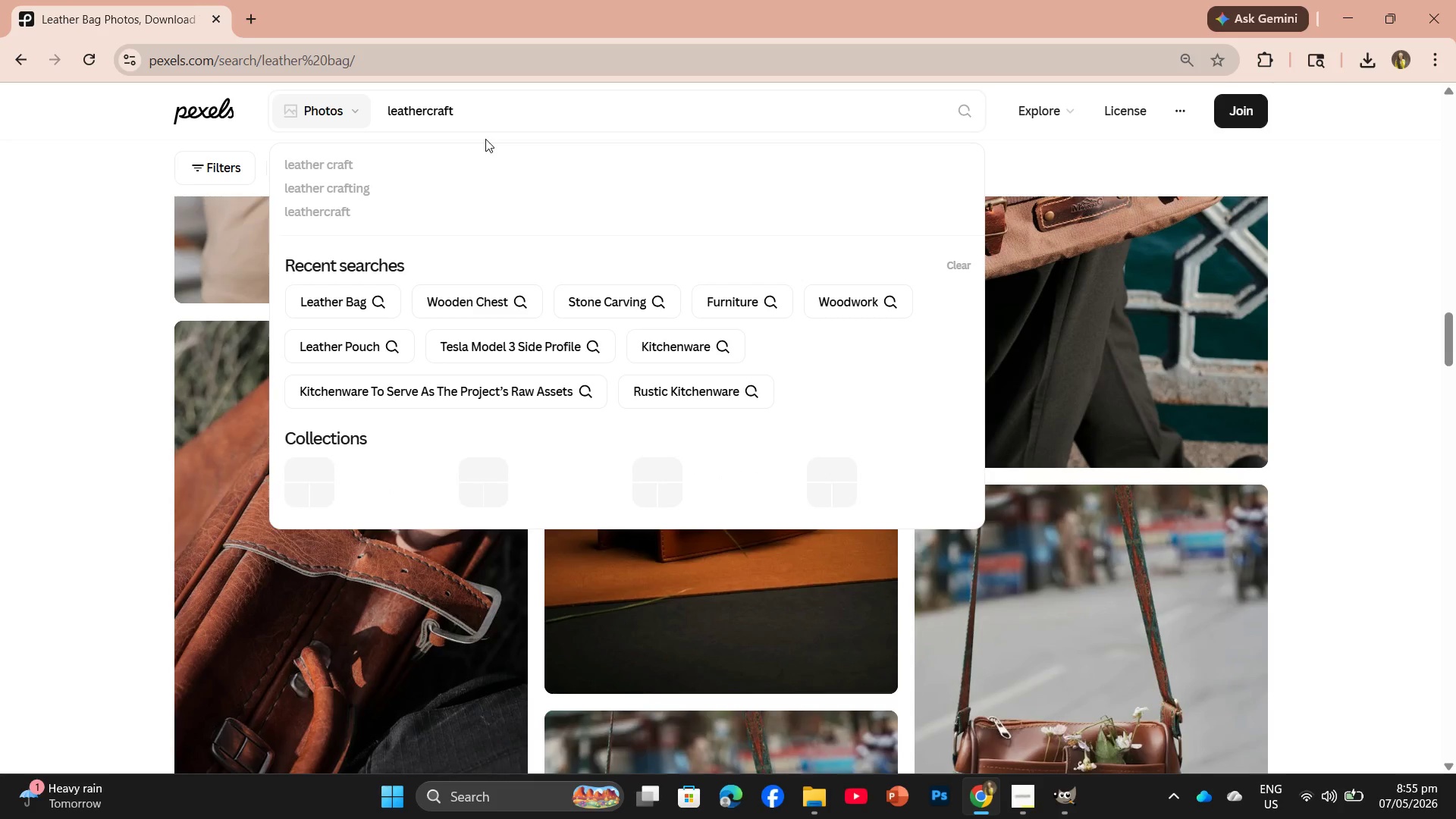 
key(Control+Enter)
 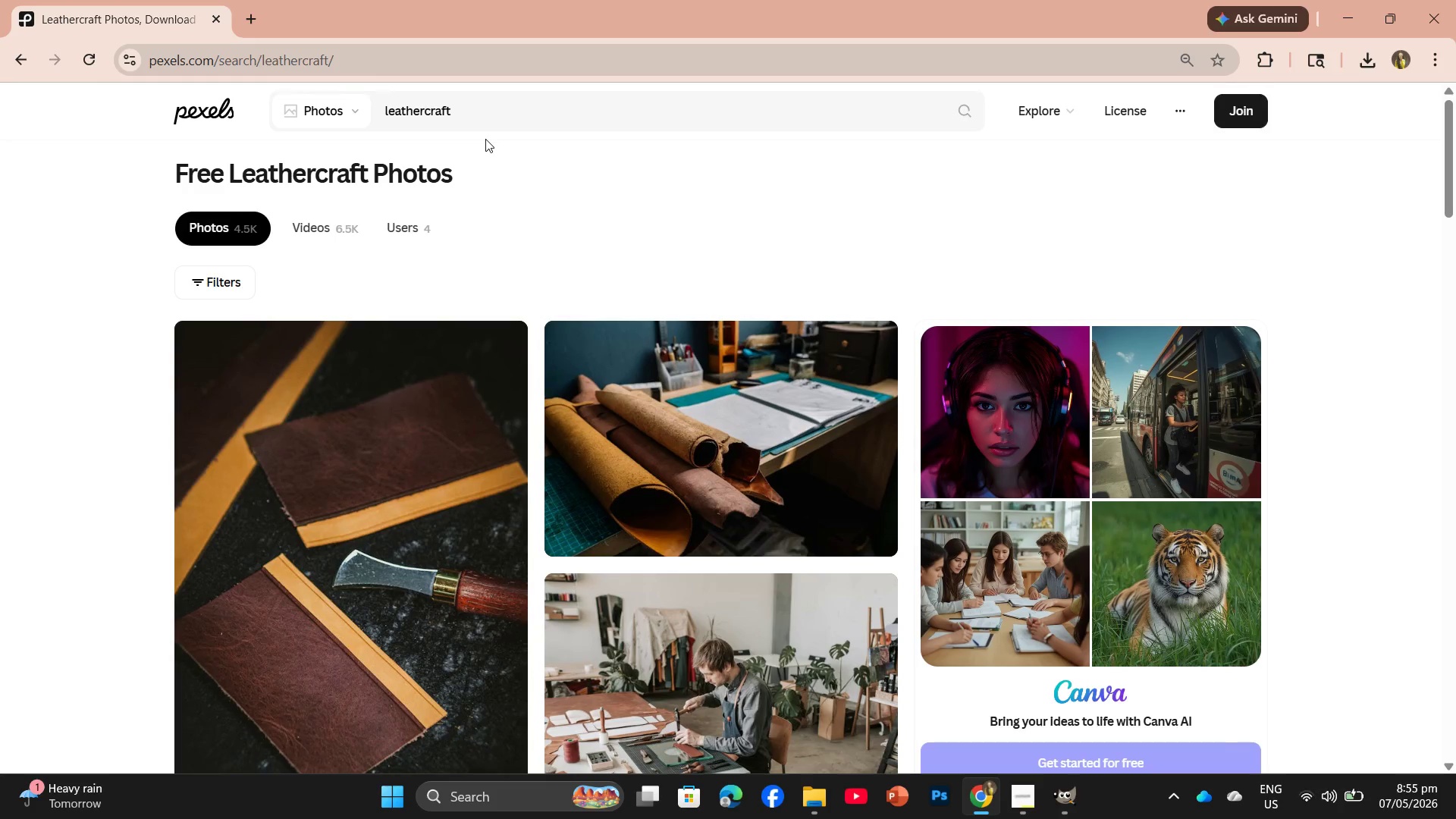 
wait(10.7)
 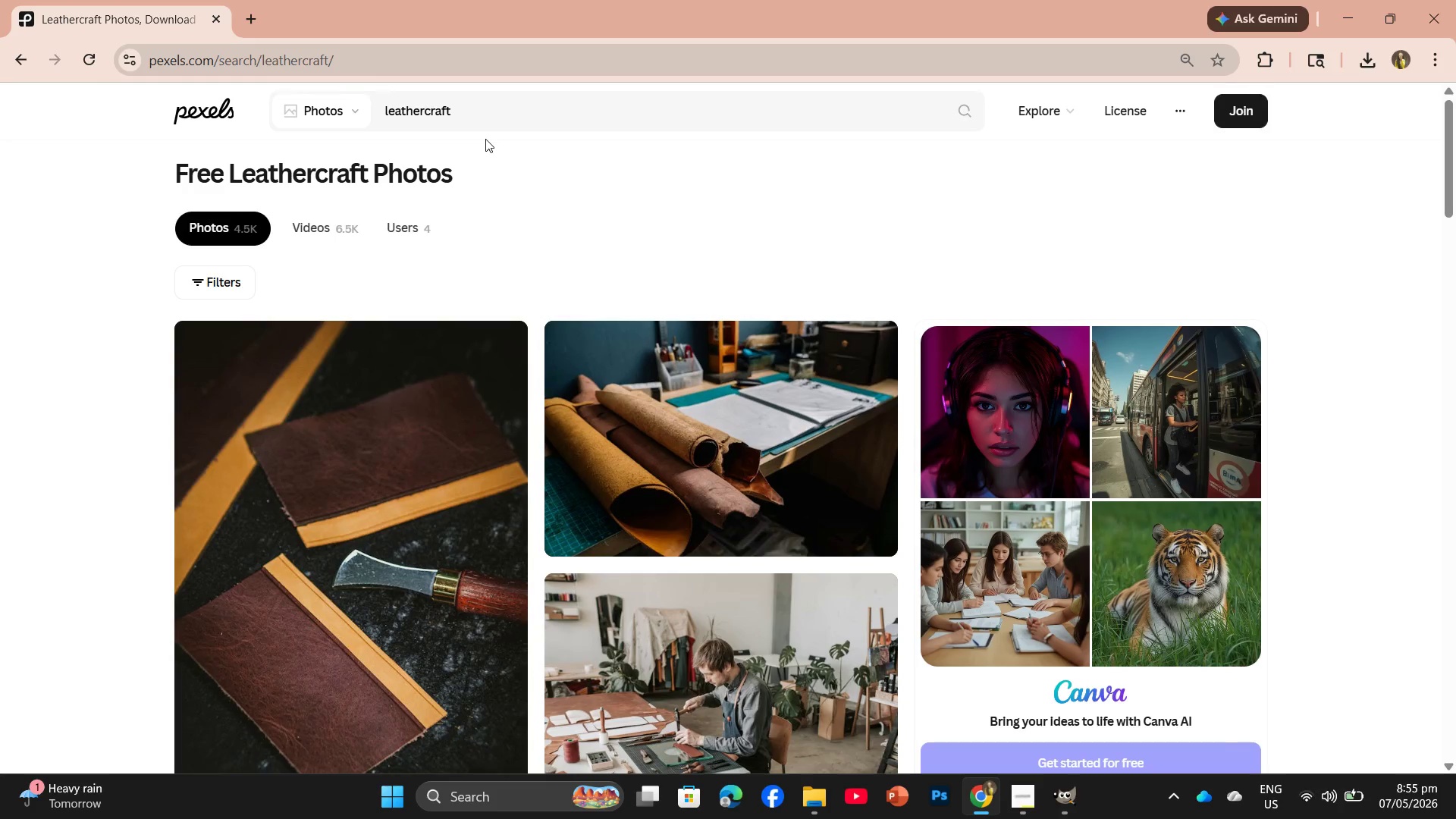 
scroll: coordinate [501, 257], scroll_direction: down, amount: 48.0
 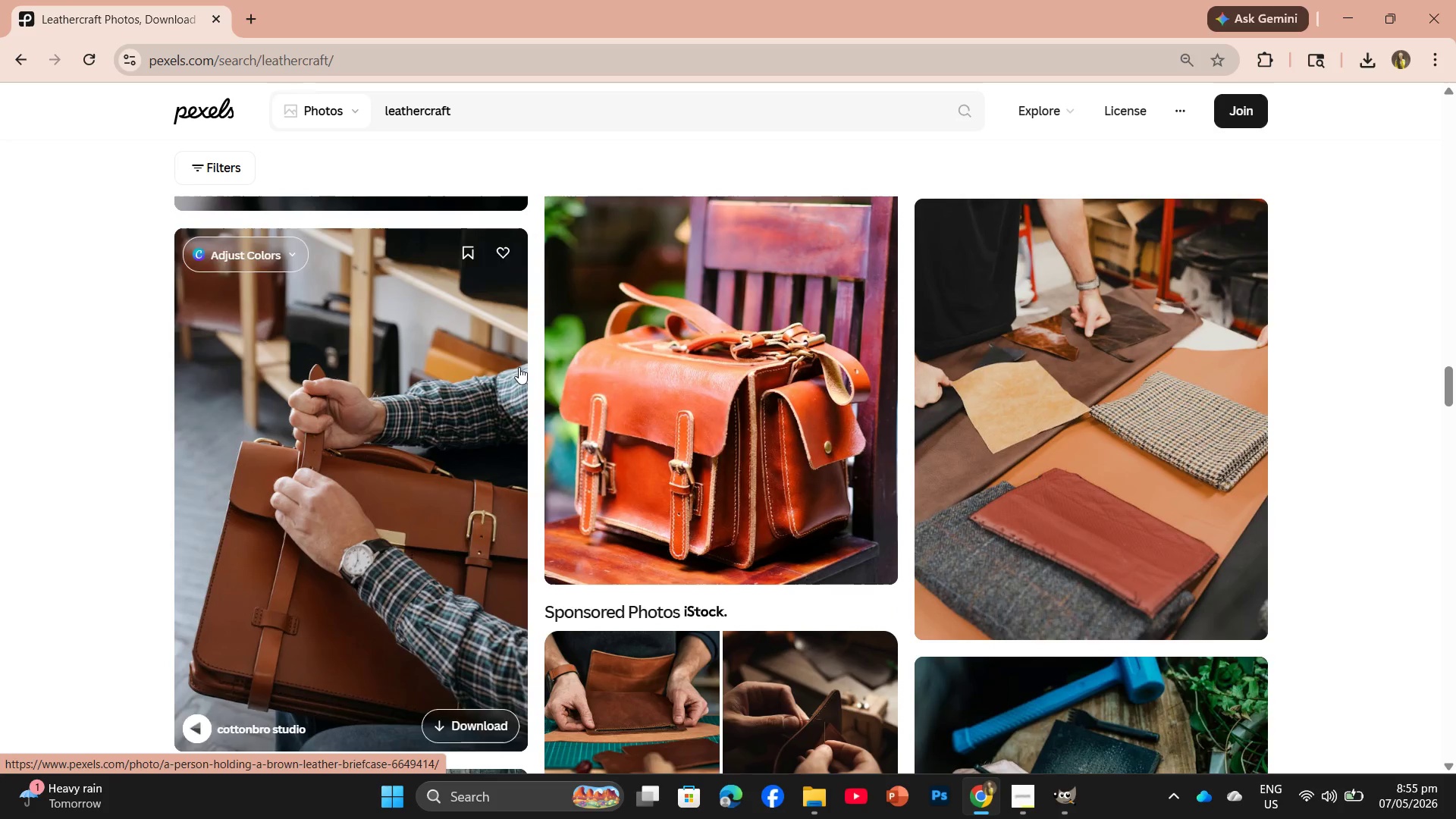 
left_click([767, 445])
 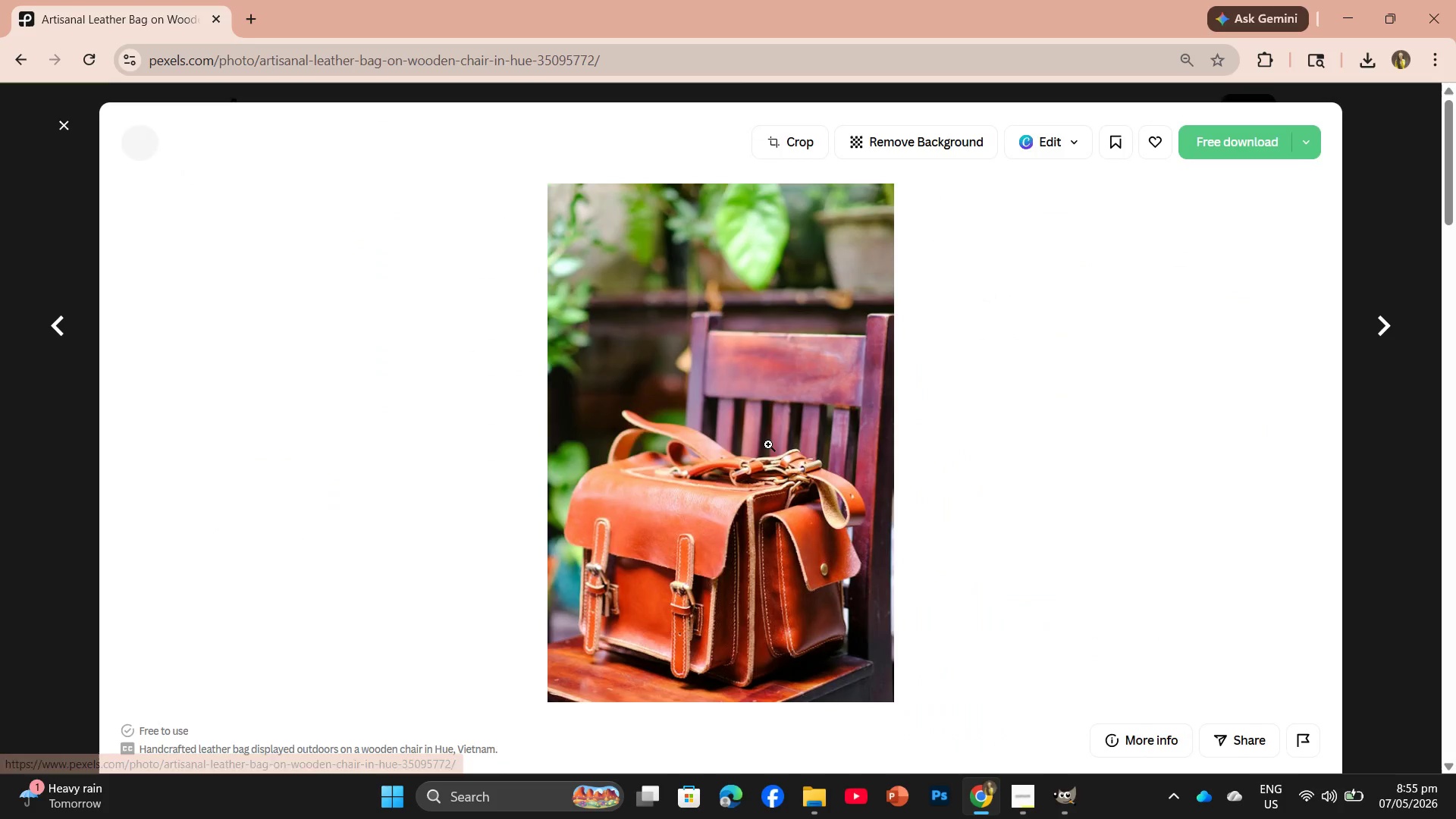 
scroll: coordinate [813, 413], scroll_direction: down, amount: 20.0
 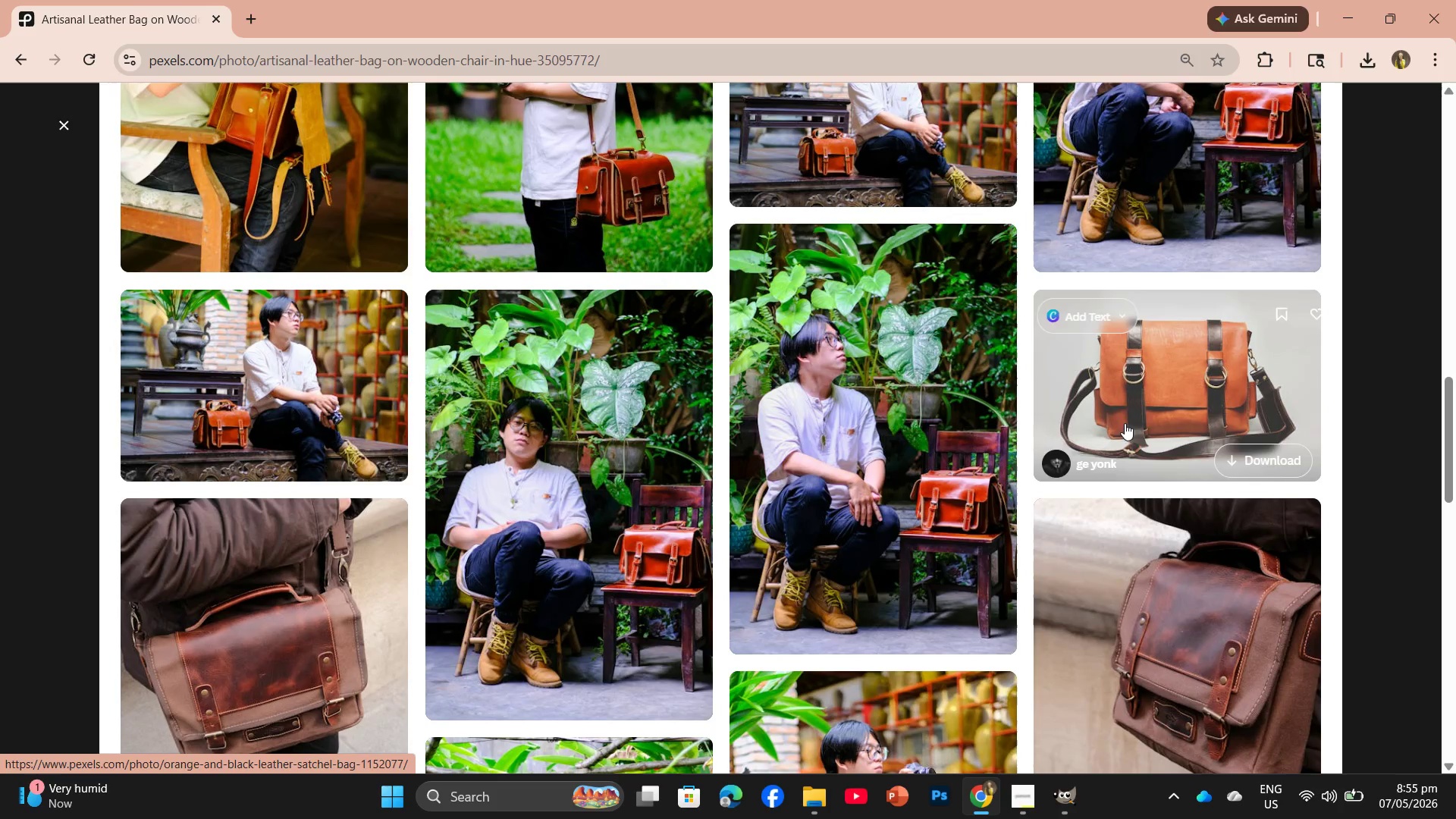 
left_click([1159, 388])
 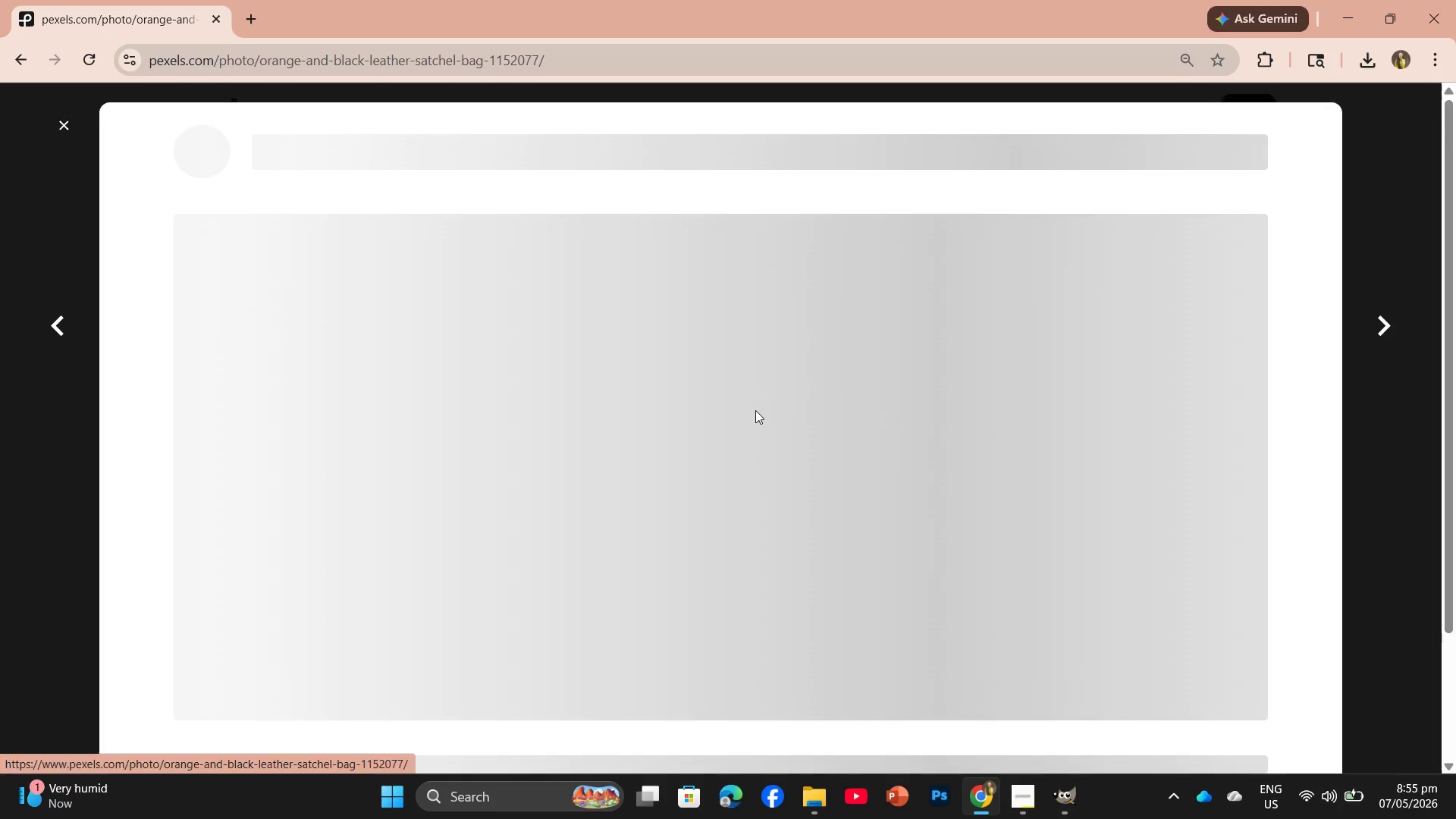 
scroll: coordinate [752, 425], scroll_direction: down, amount: 17.0
 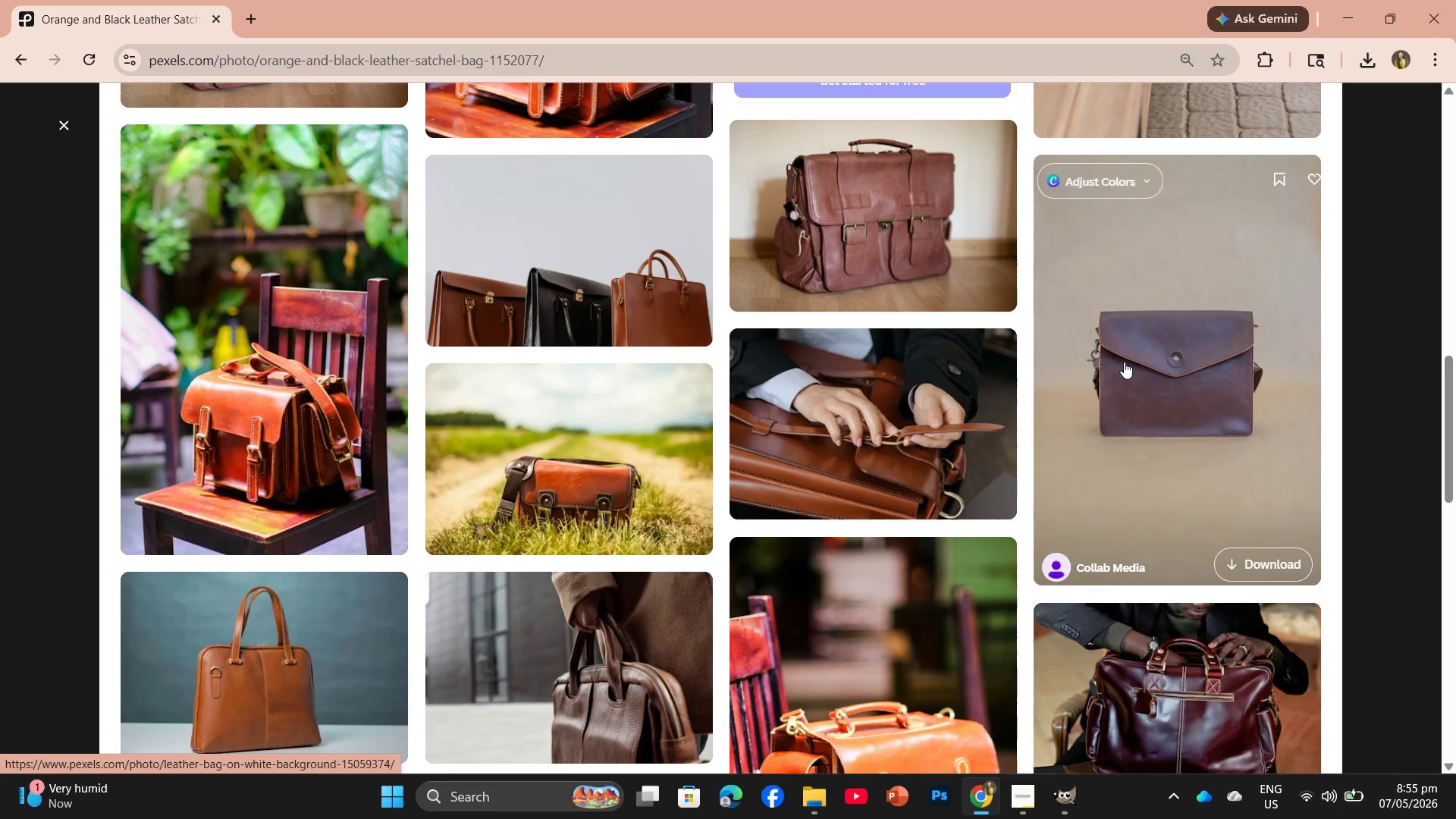 
left_click([1124, 362])
 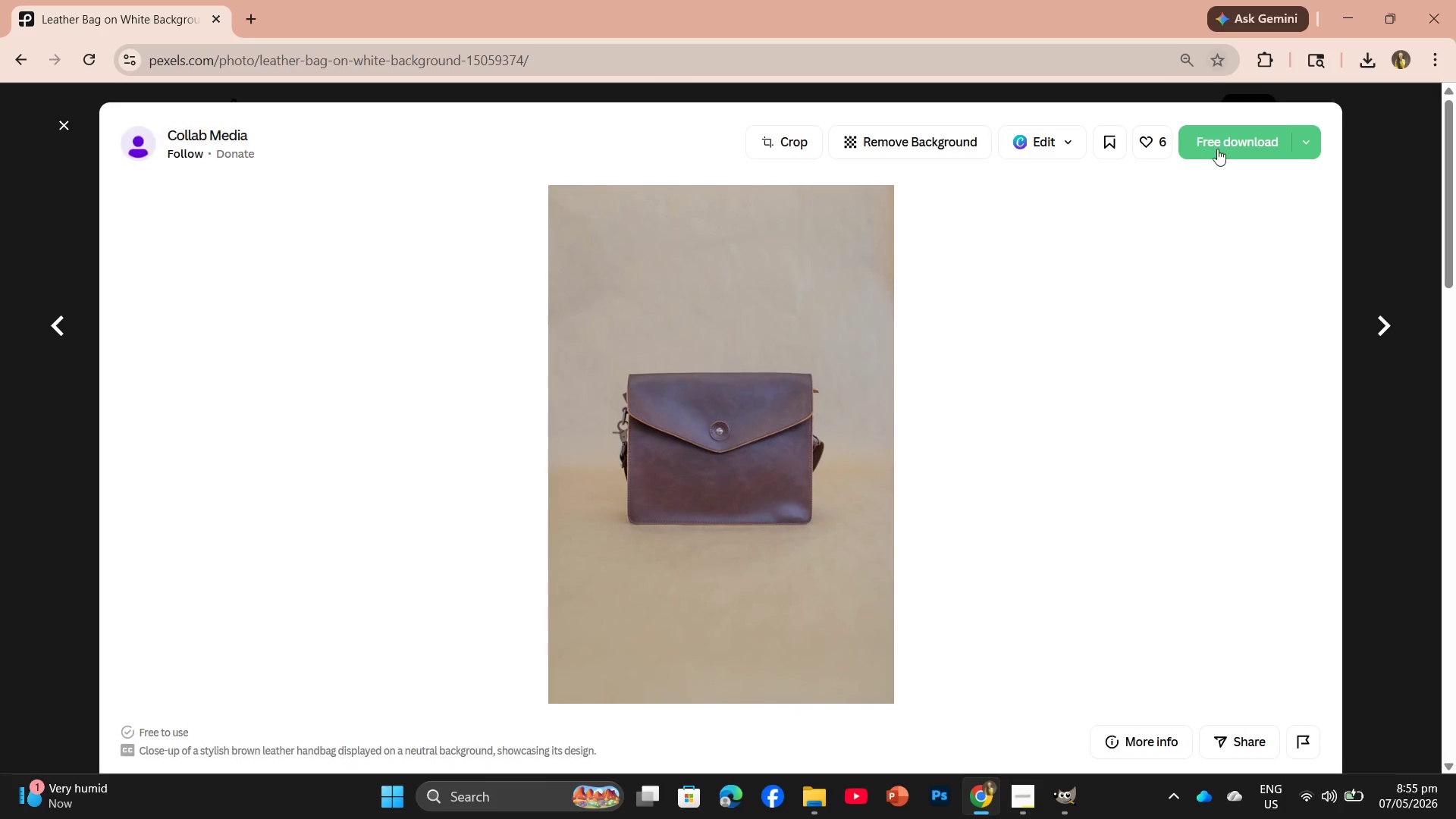 
left_click([1225, 143])
 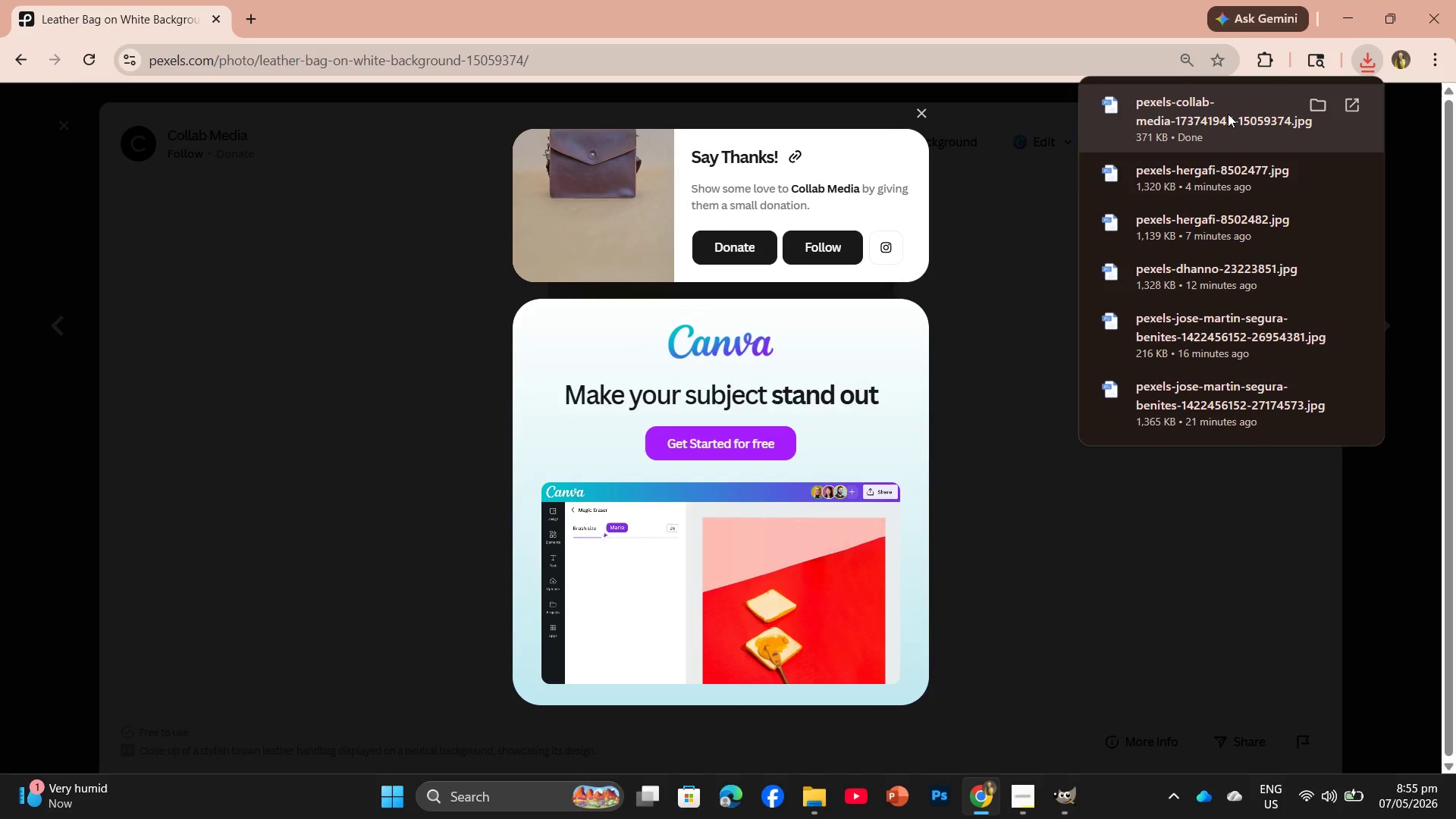 
left_click_drag(start_coordinate=[1228, 114], to_coordinate=[632, 340])
 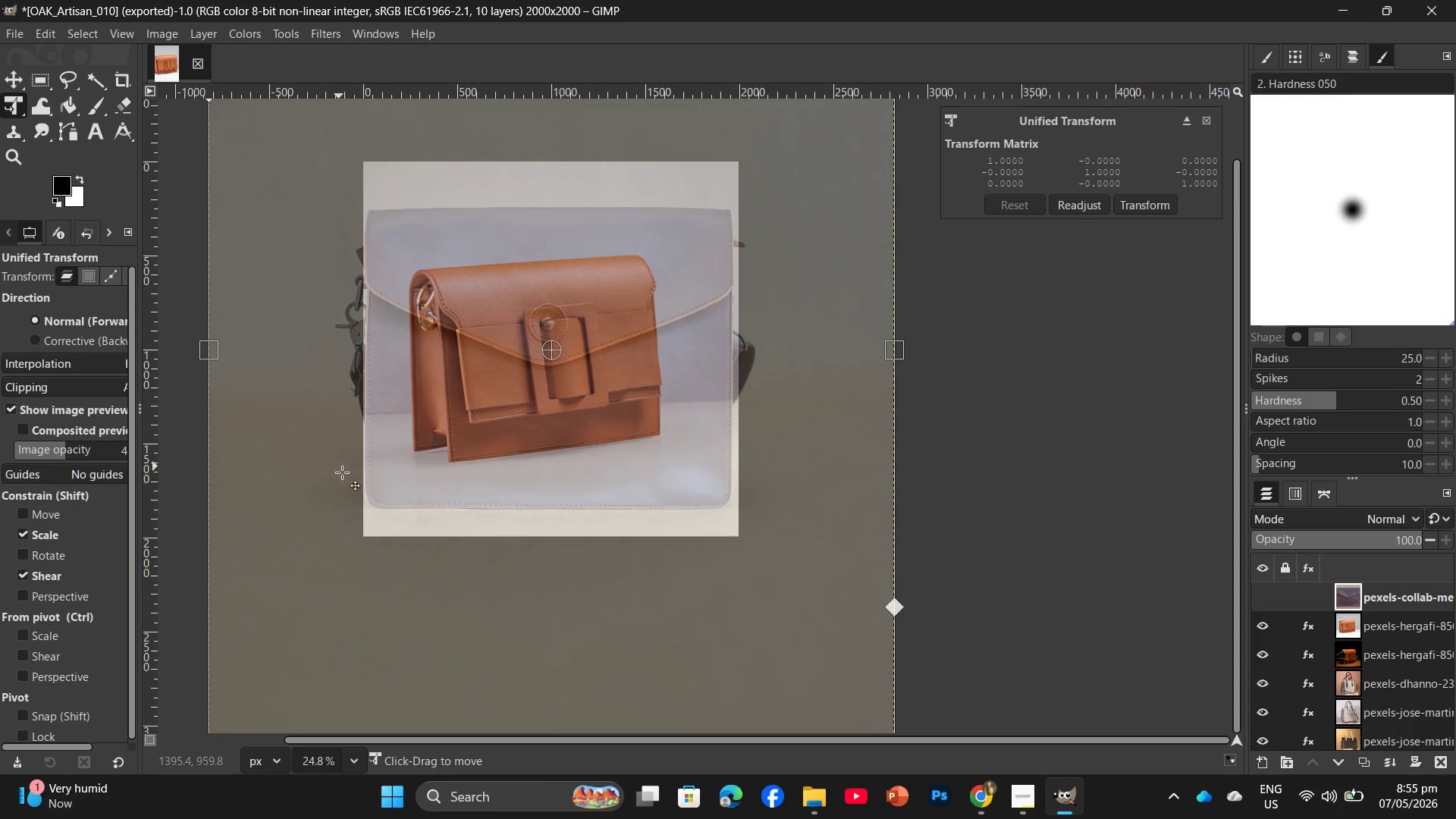 
left_click_drag(start_coordinate=[308, 458], to_coordinate=[278, 433])
 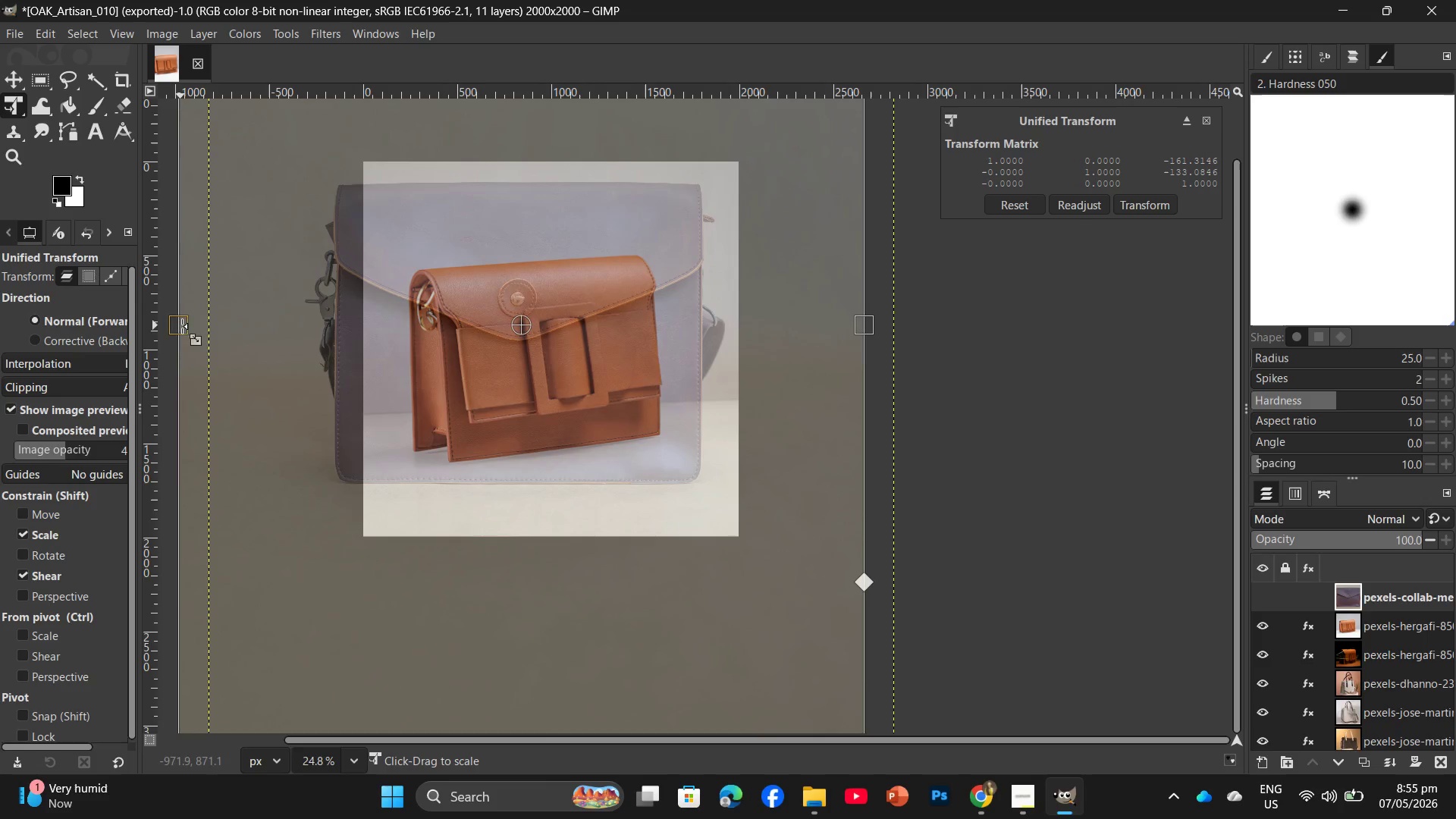 
left_click_drag(start_coordinate=[301, 329], to_coordinate=[331, 333])
 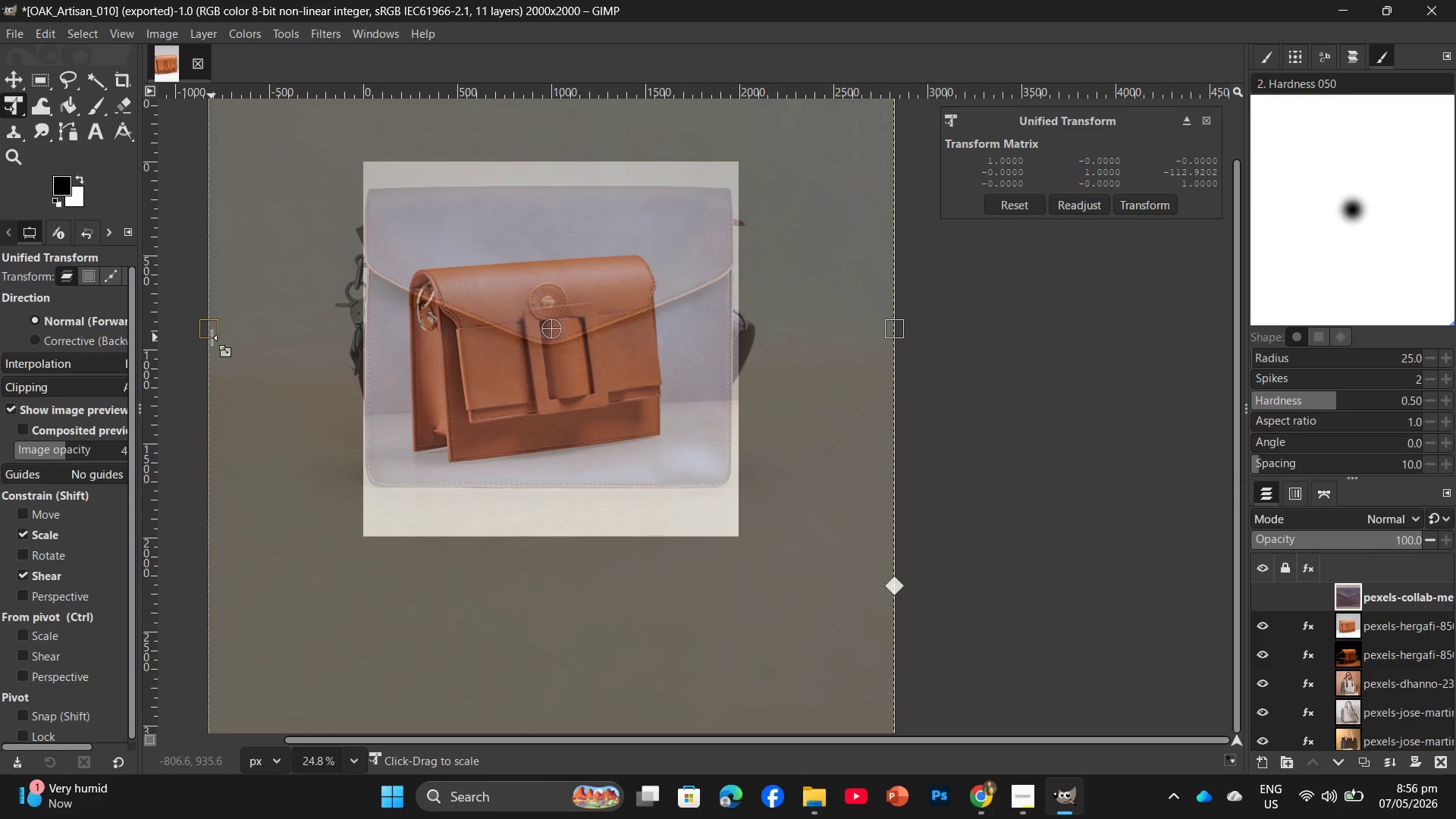 
left_click_drag(start_coordinate=[211, 336], to_coordinate=[359, 329])
 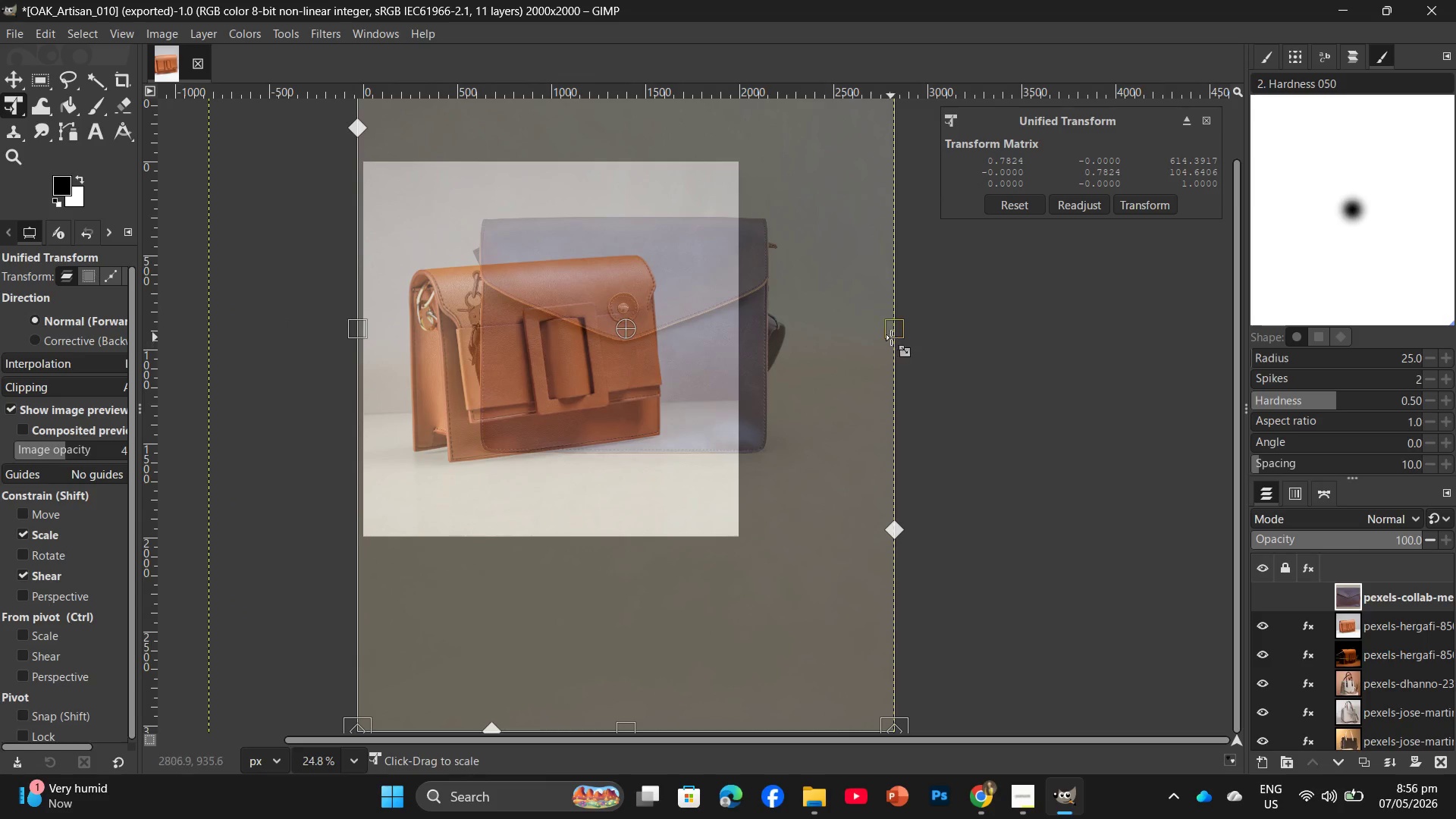 
left_click_drag(start_coordinate=[896, 333], to_coordinate=[745, 372])
 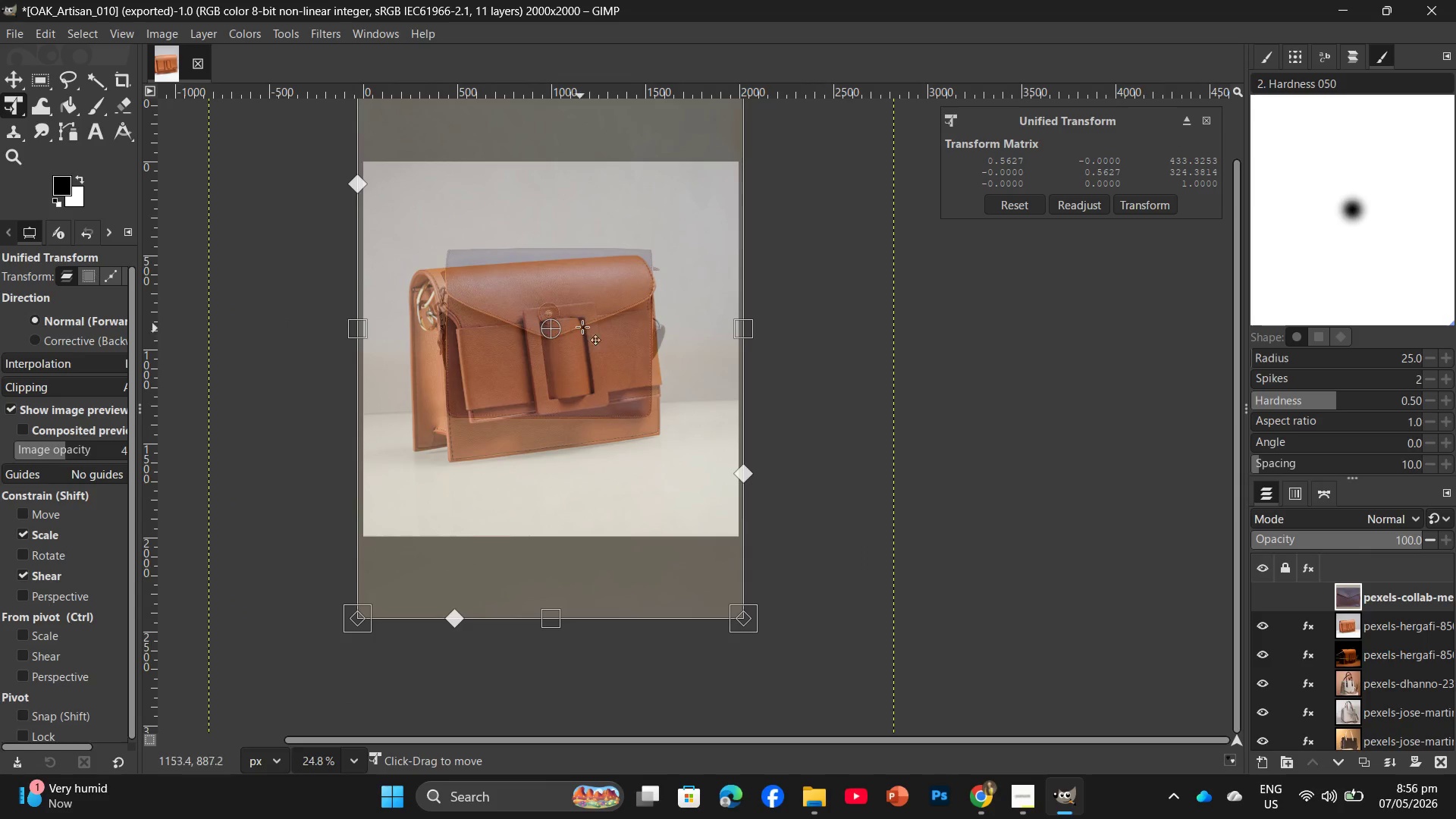 
left_click_drag(start_coordinate=[592, 319], to_coordinate=[591, 328])
 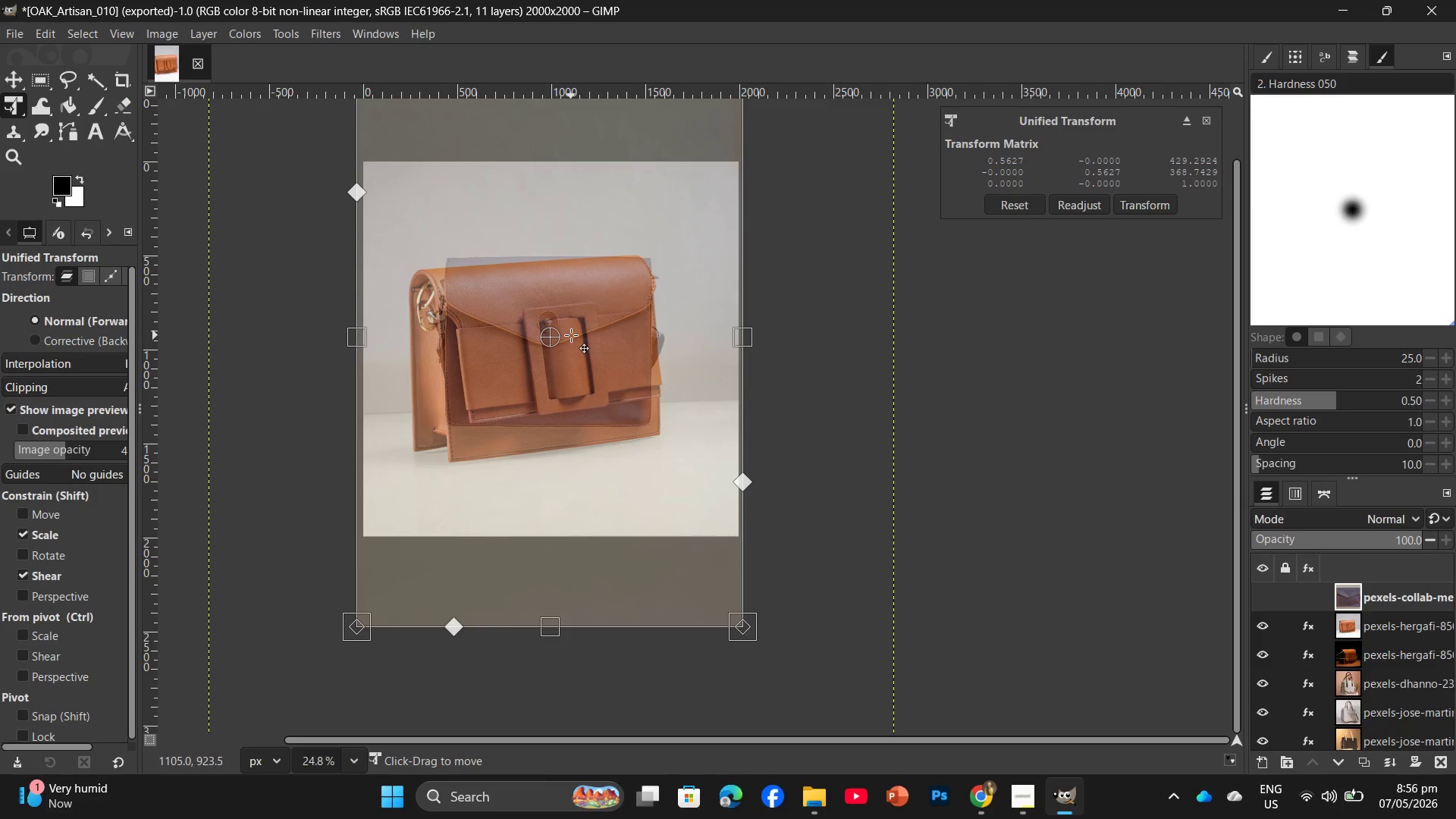 
key(Enter)
 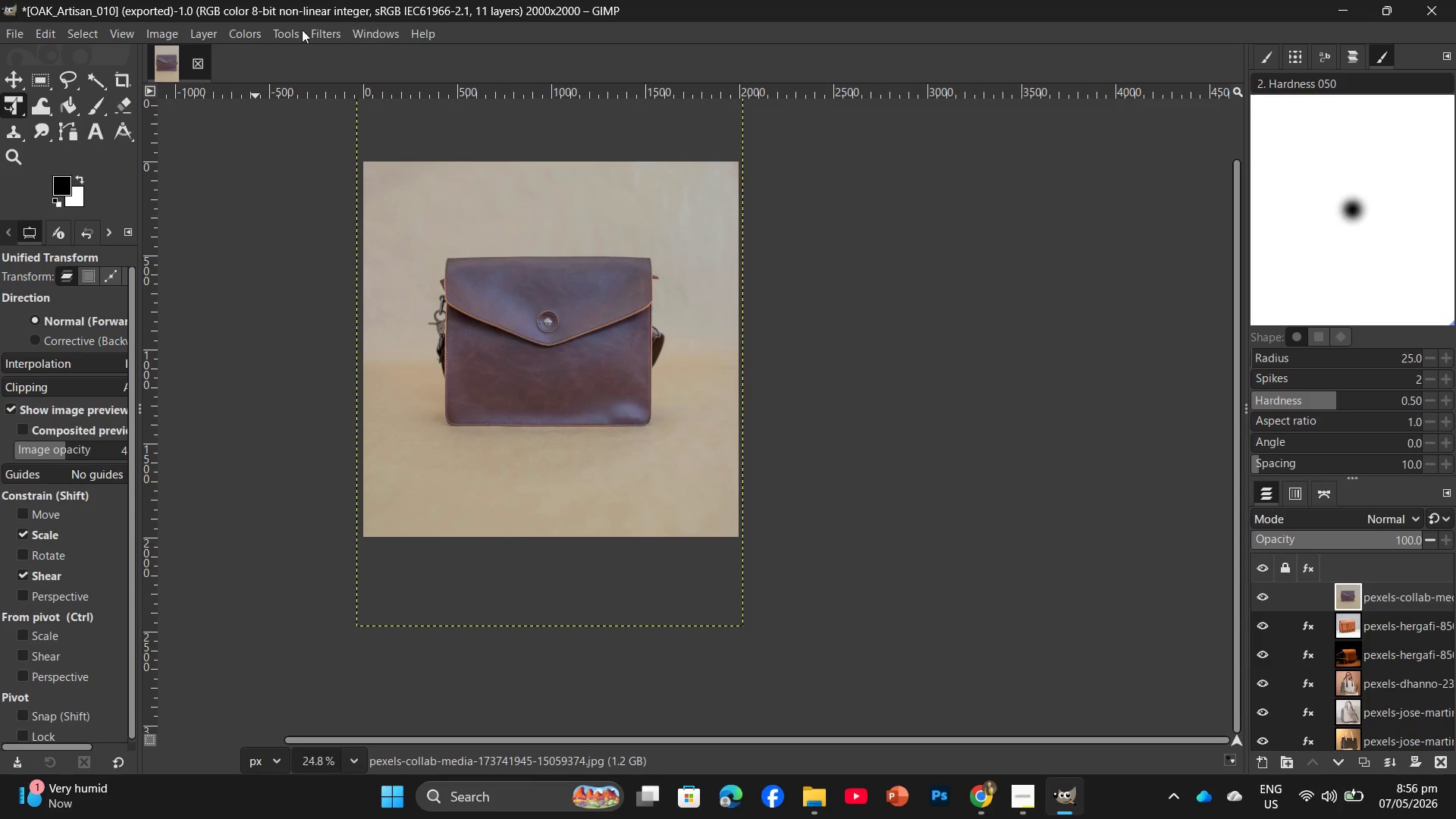 
wait(16.08)
 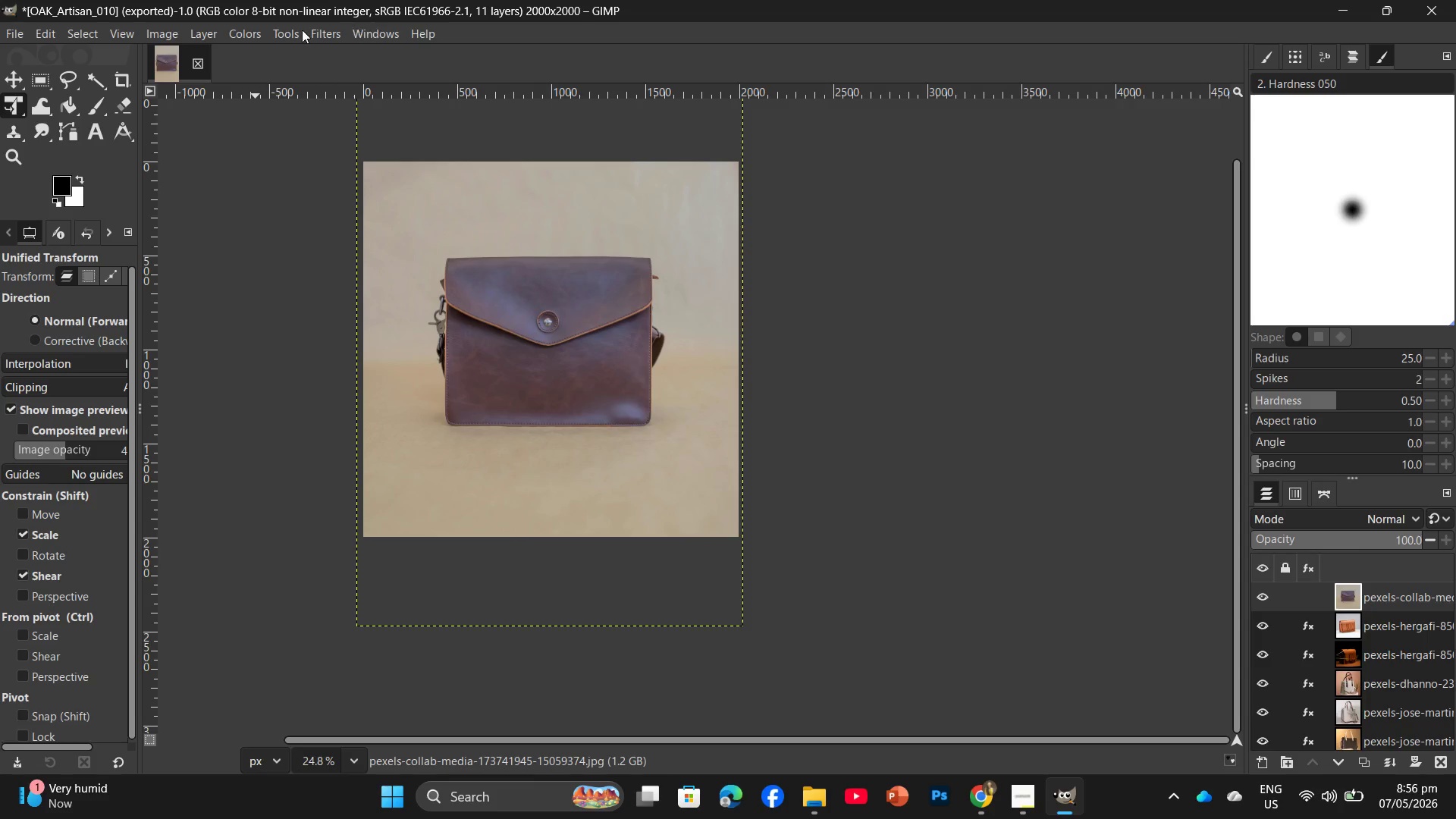 
left_click([253, 29])
 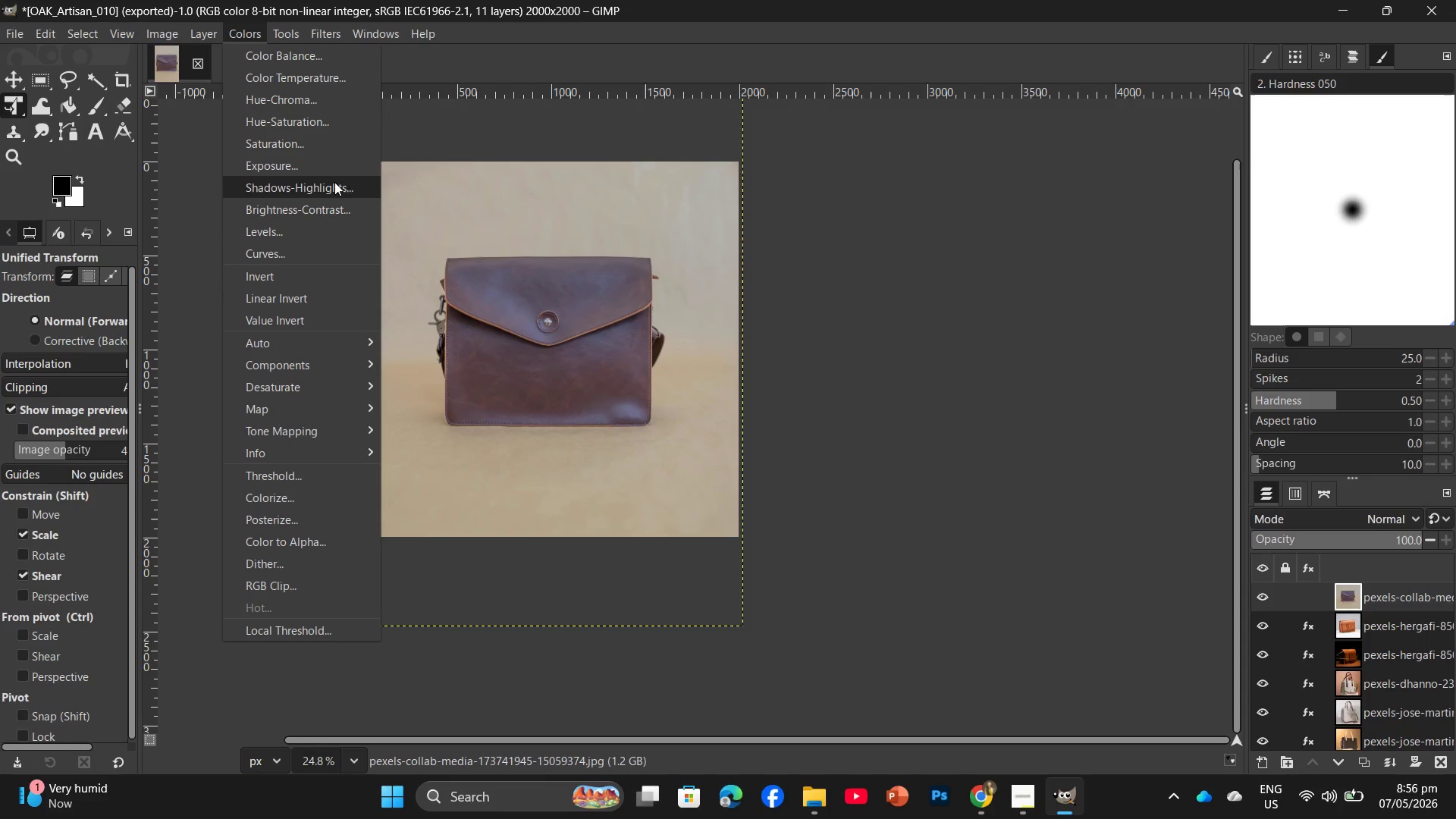 
mouse_move([334, 51])
 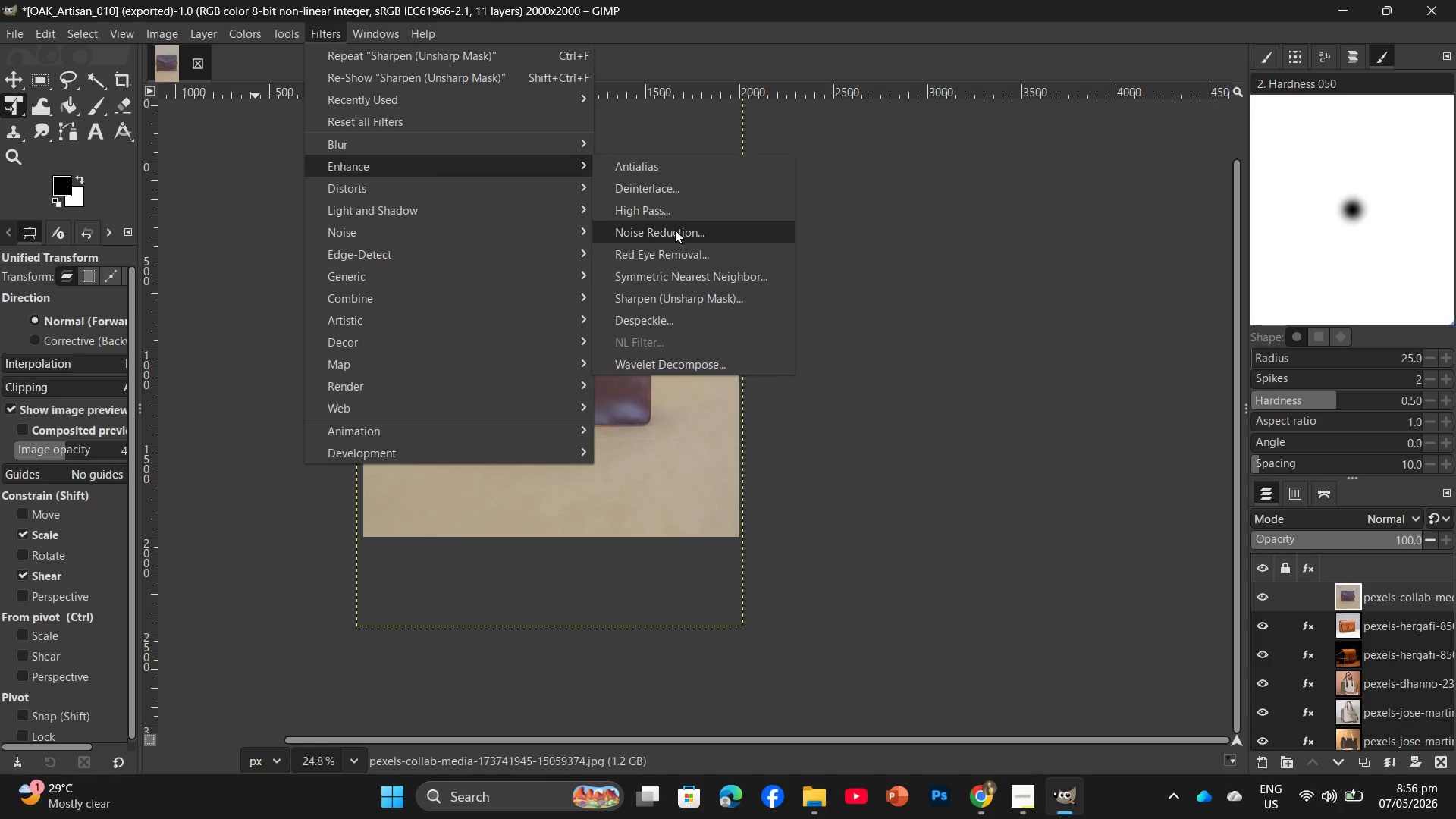 
left_click([673, 295])
 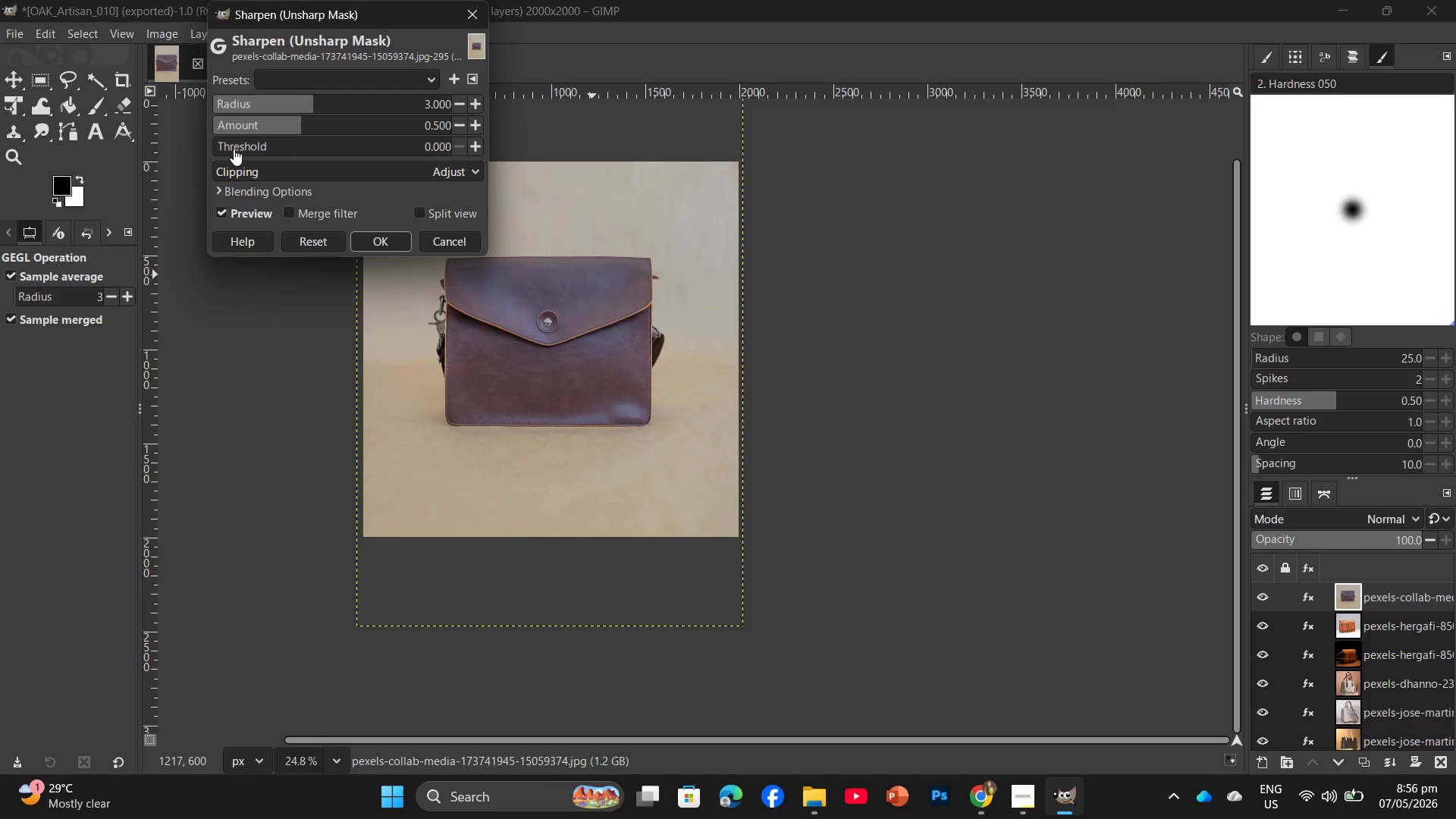 
left_click([228, 140])
 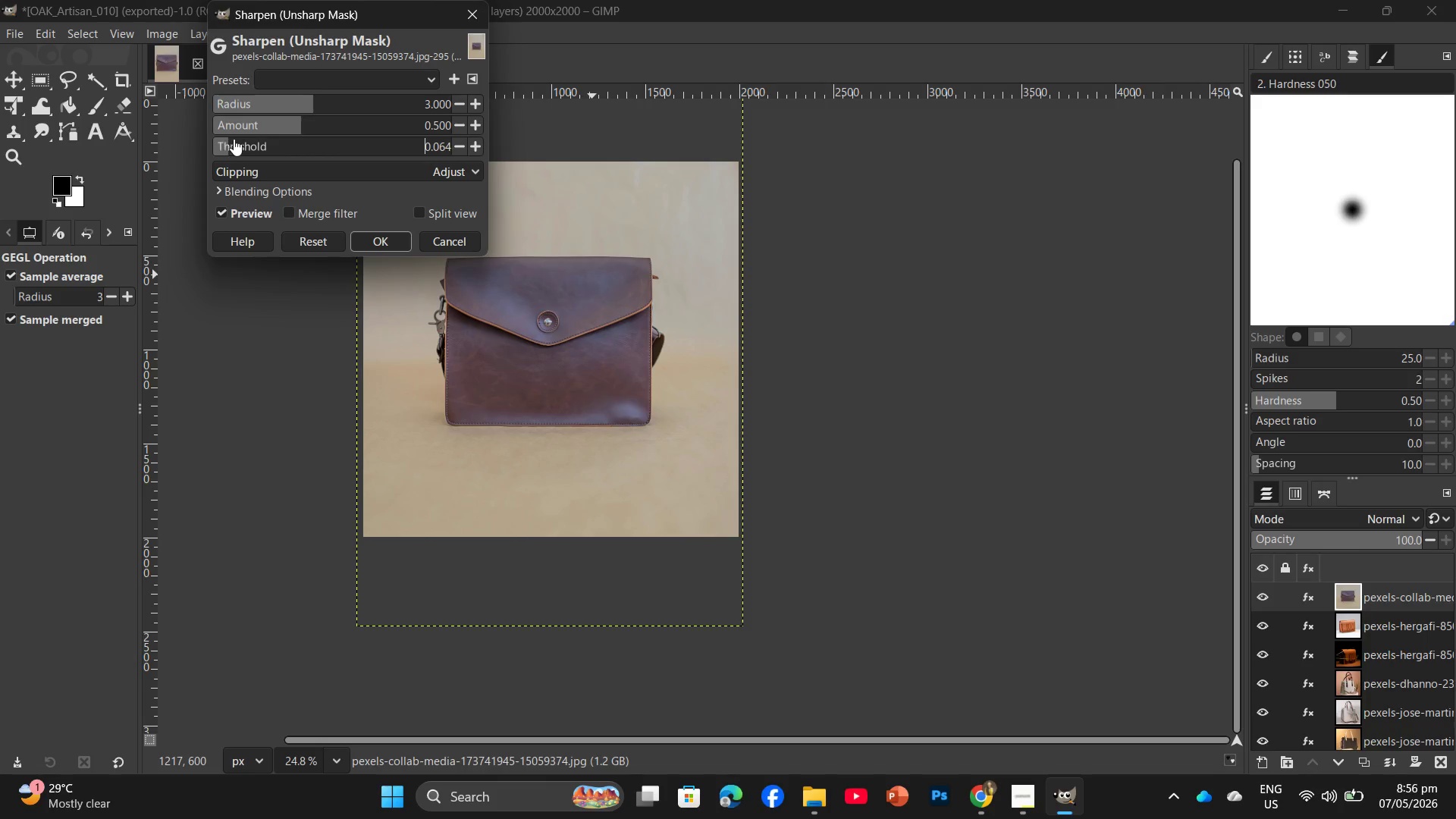 
left_click([234, 139])
 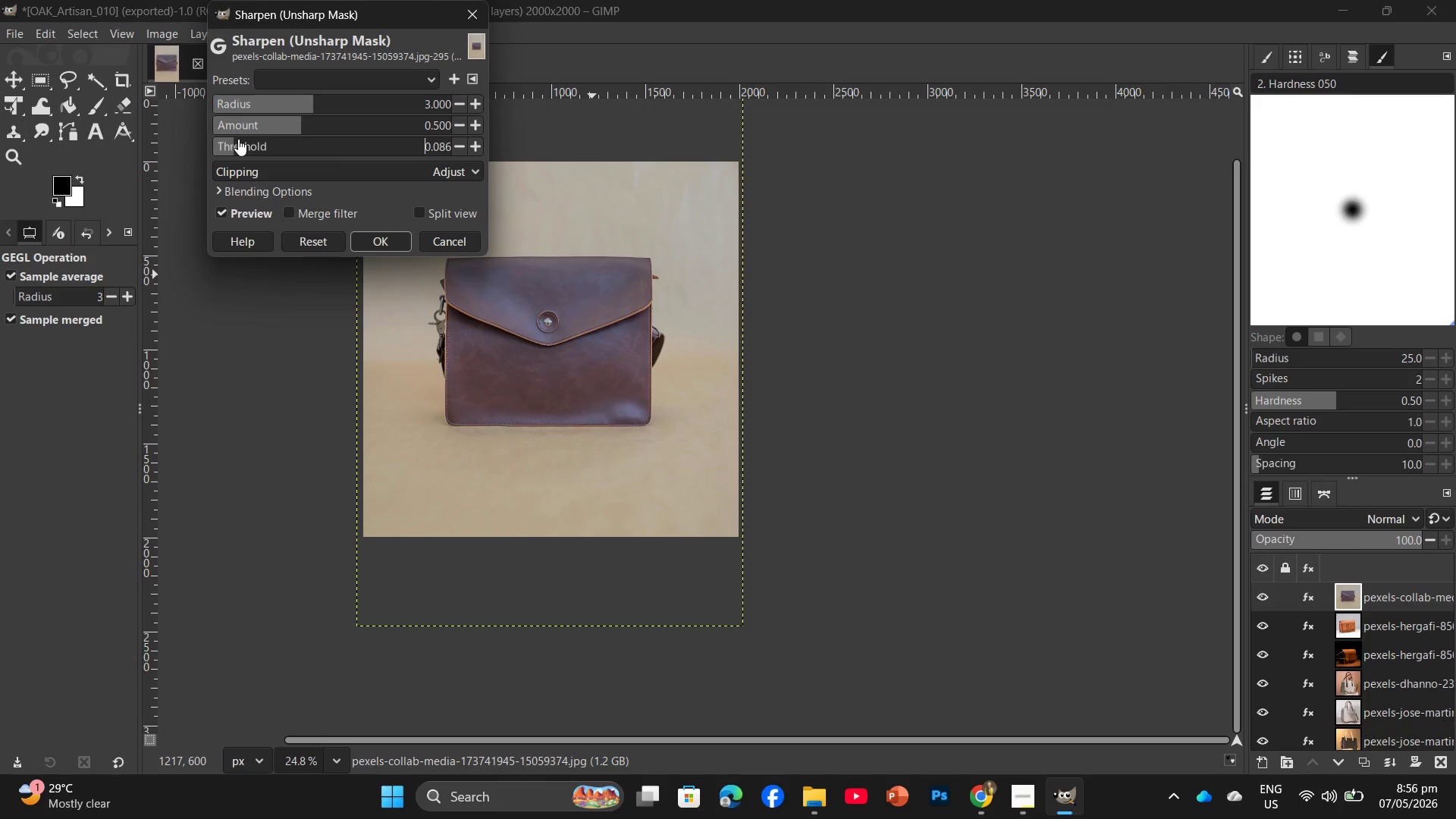 
left_click([238, 139])
 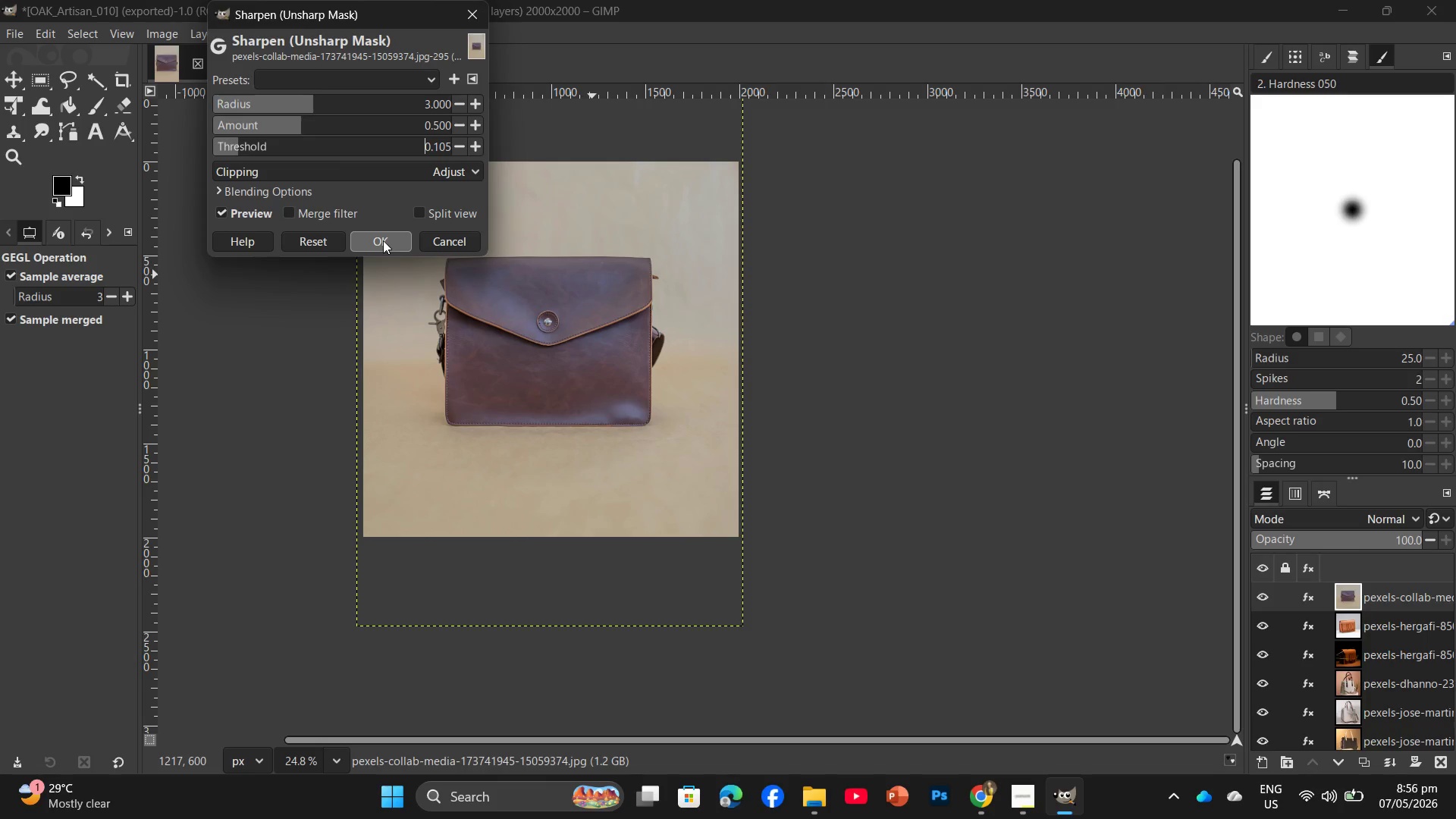 
wait(11.52)
 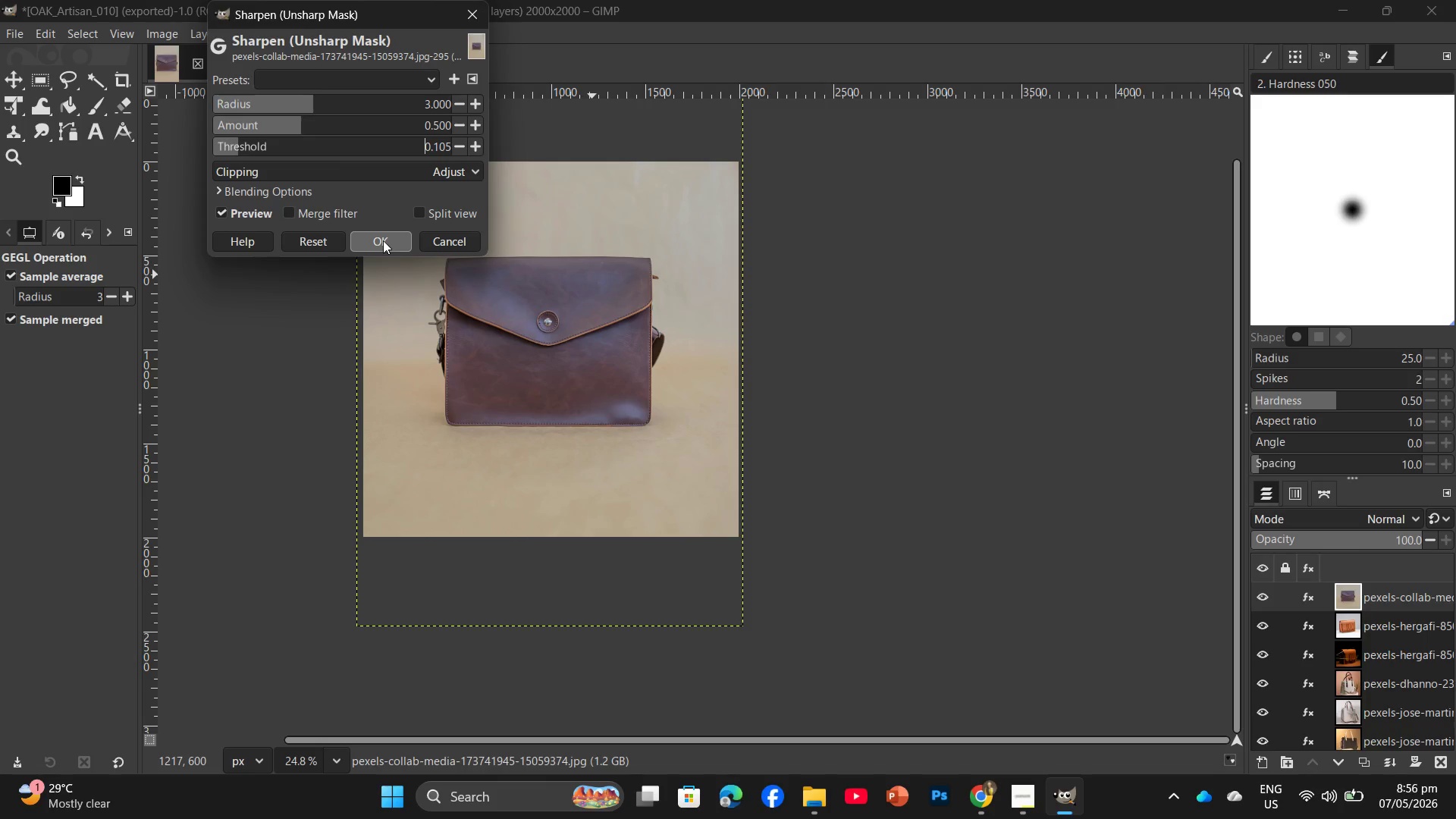 
left_click([382, 240])
 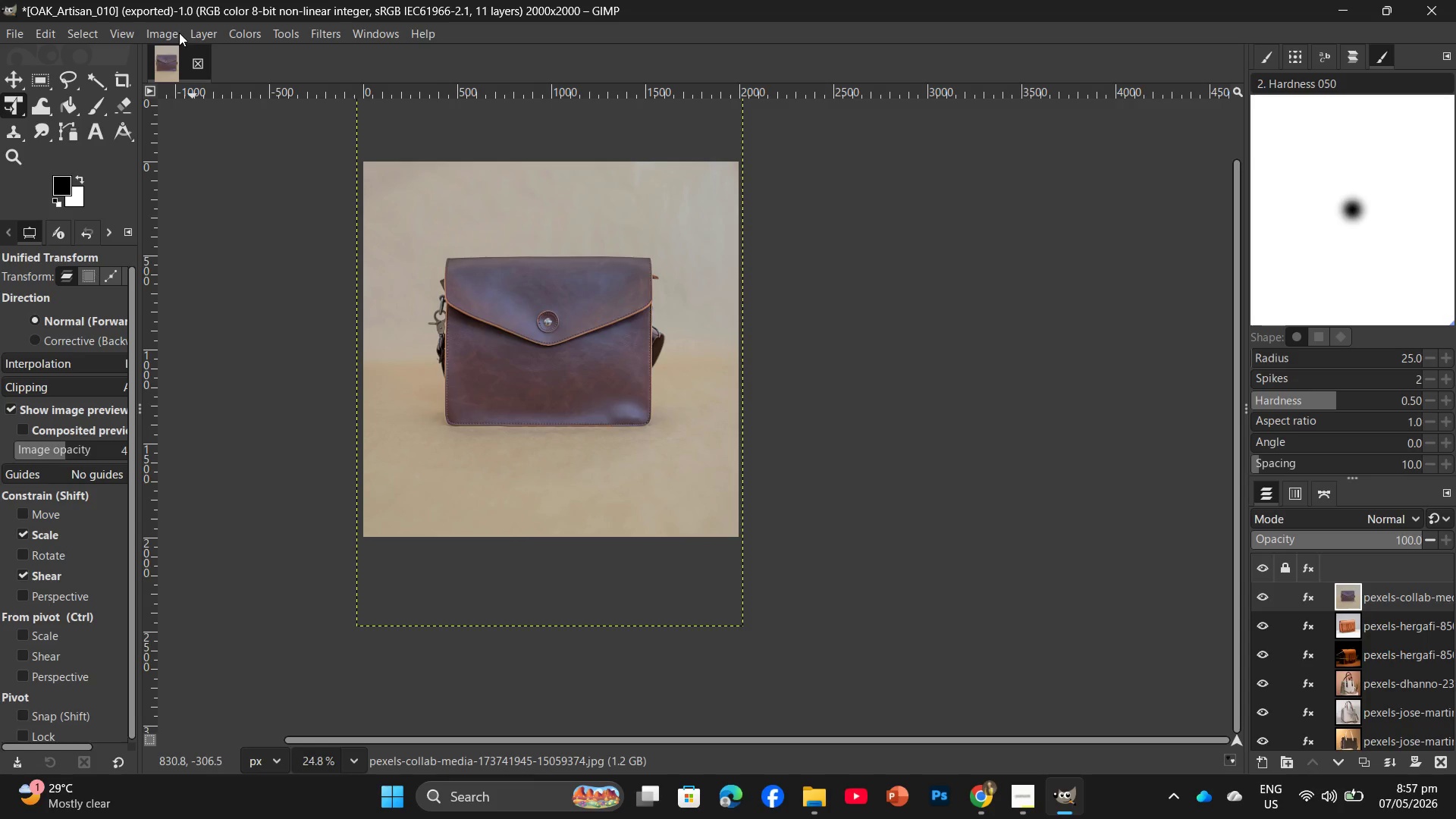 
wait(44.5)
 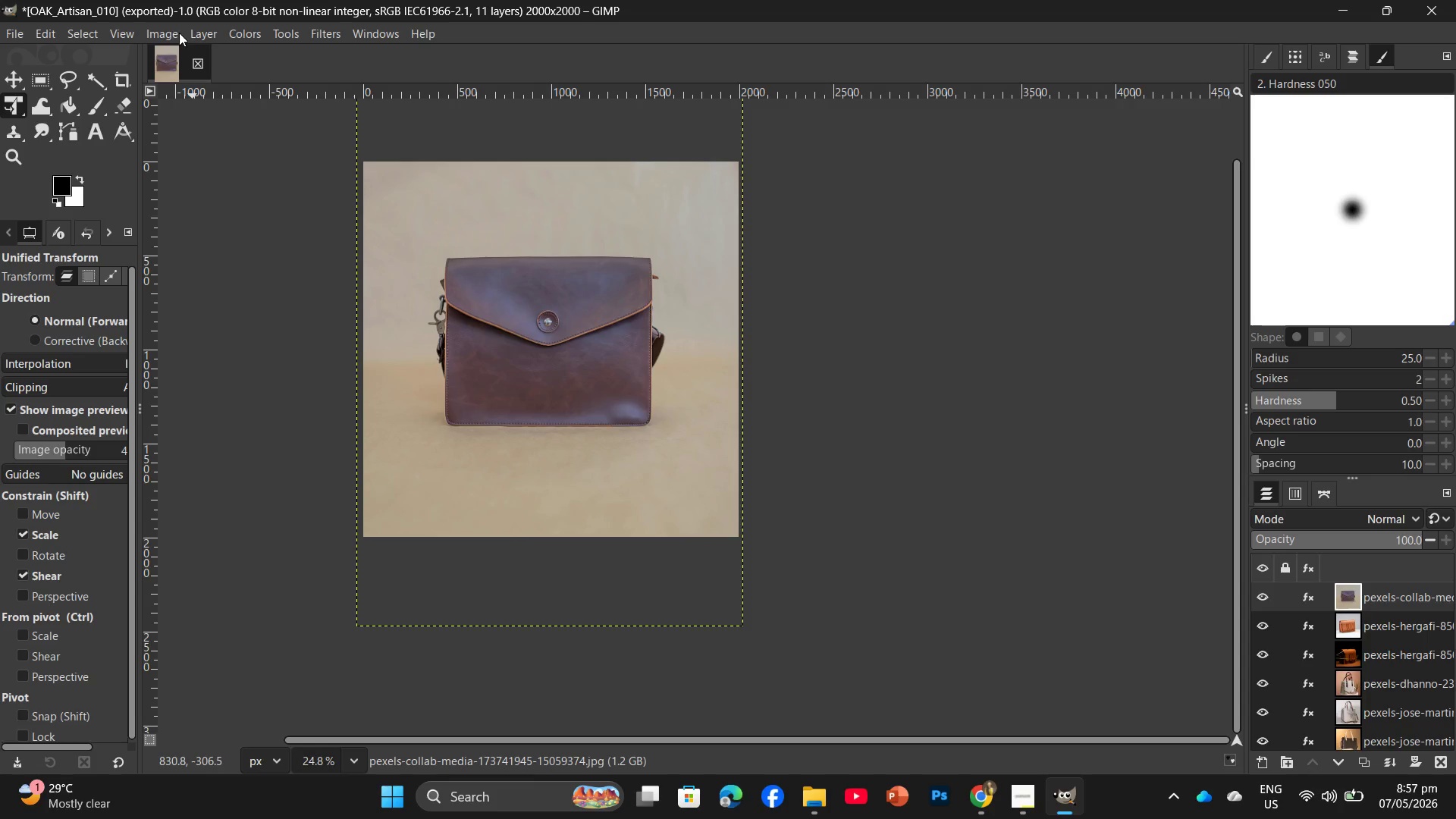 
left_click([814, 794])
 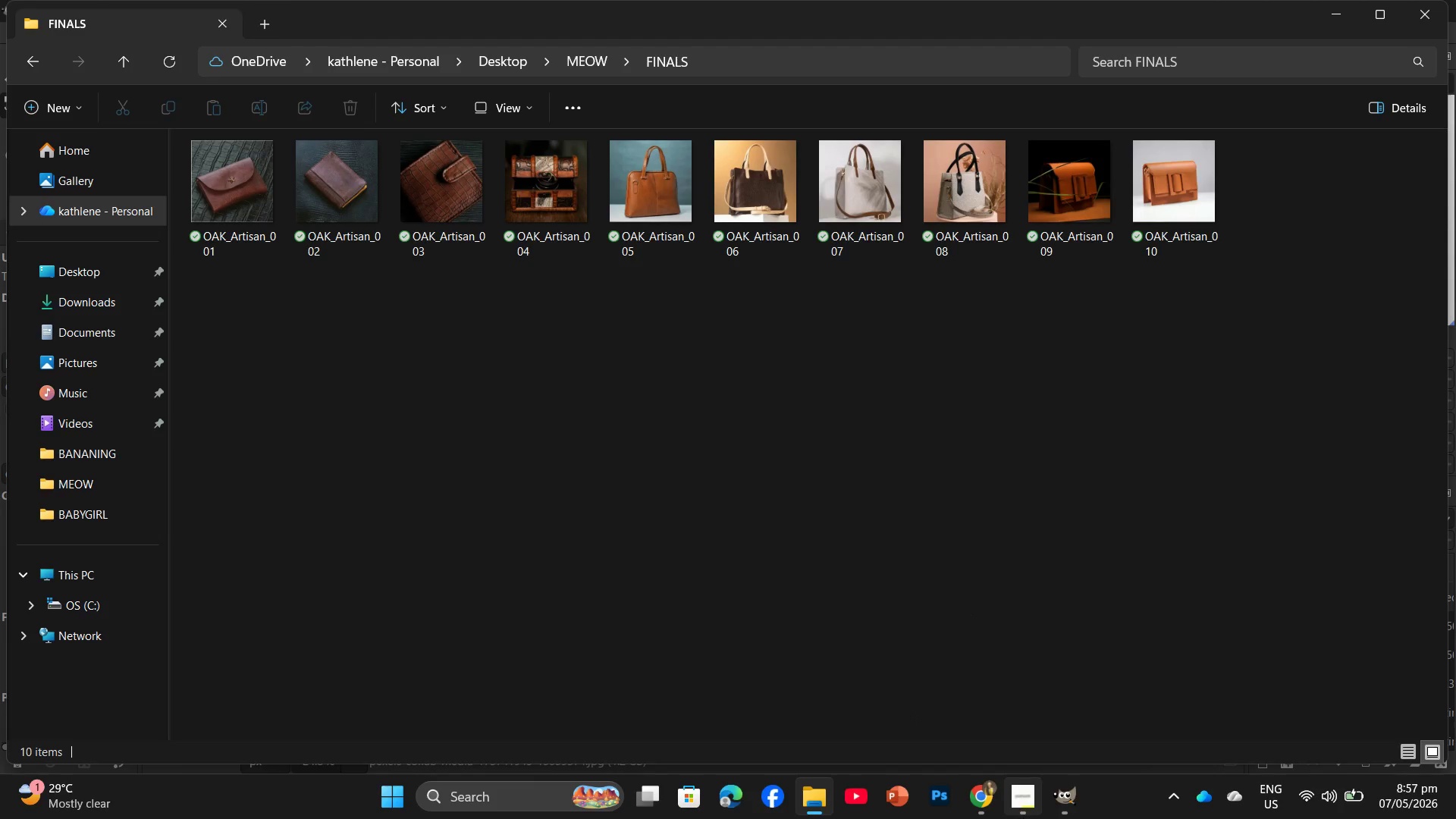 
left_click([984, 811])
 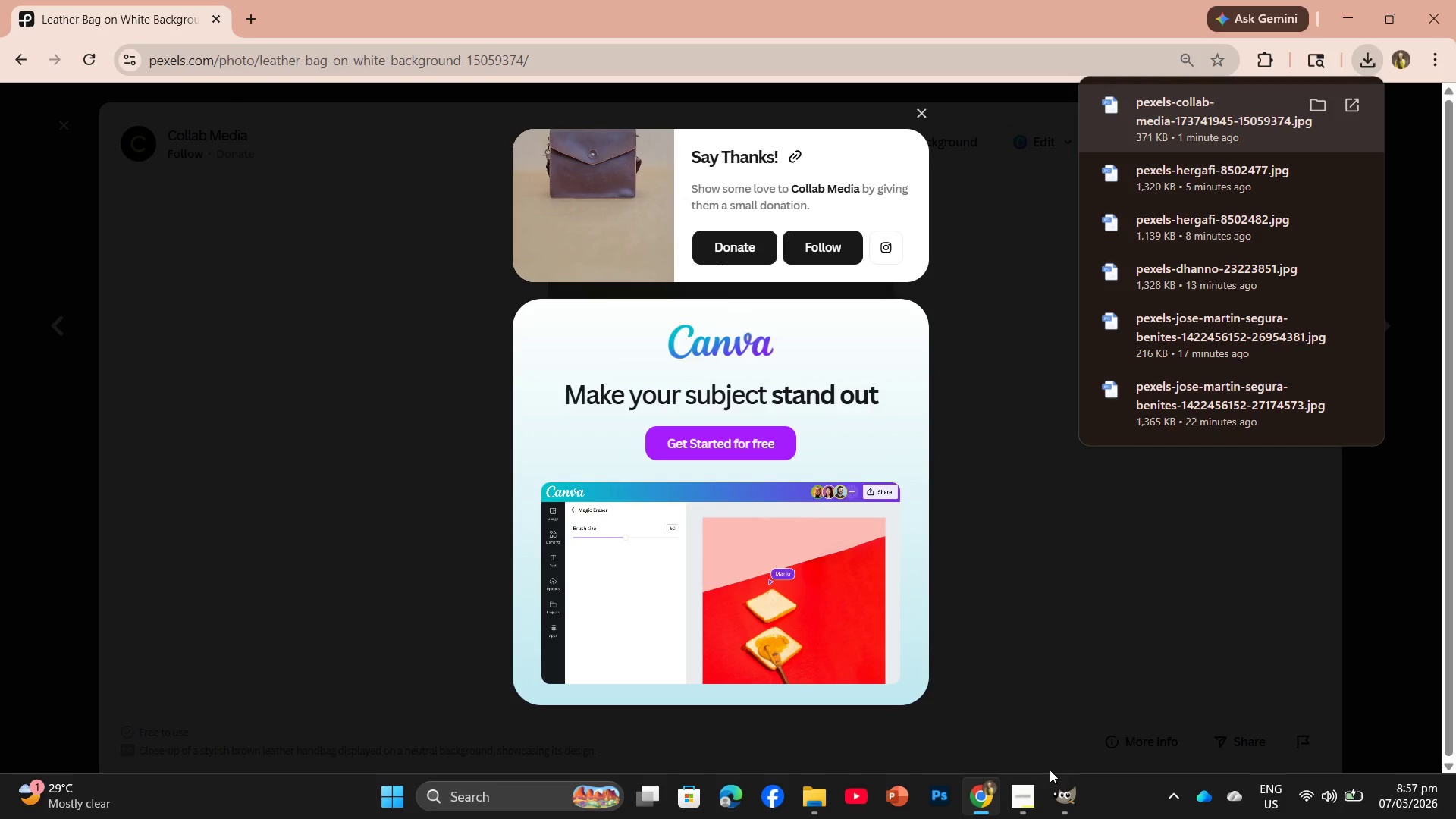 
left_click([1046, 811])
 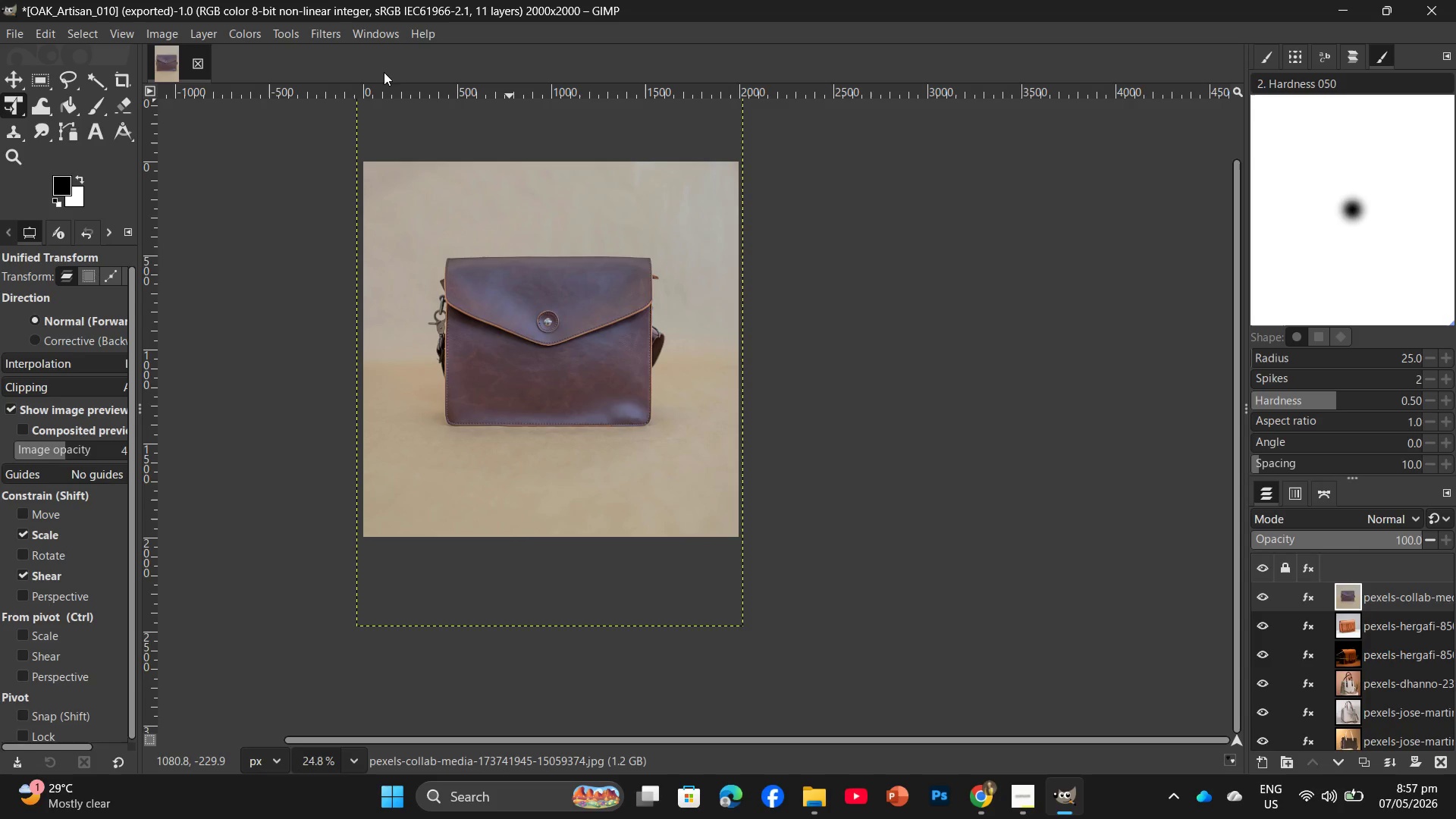 
key(Control+Shift+E)
 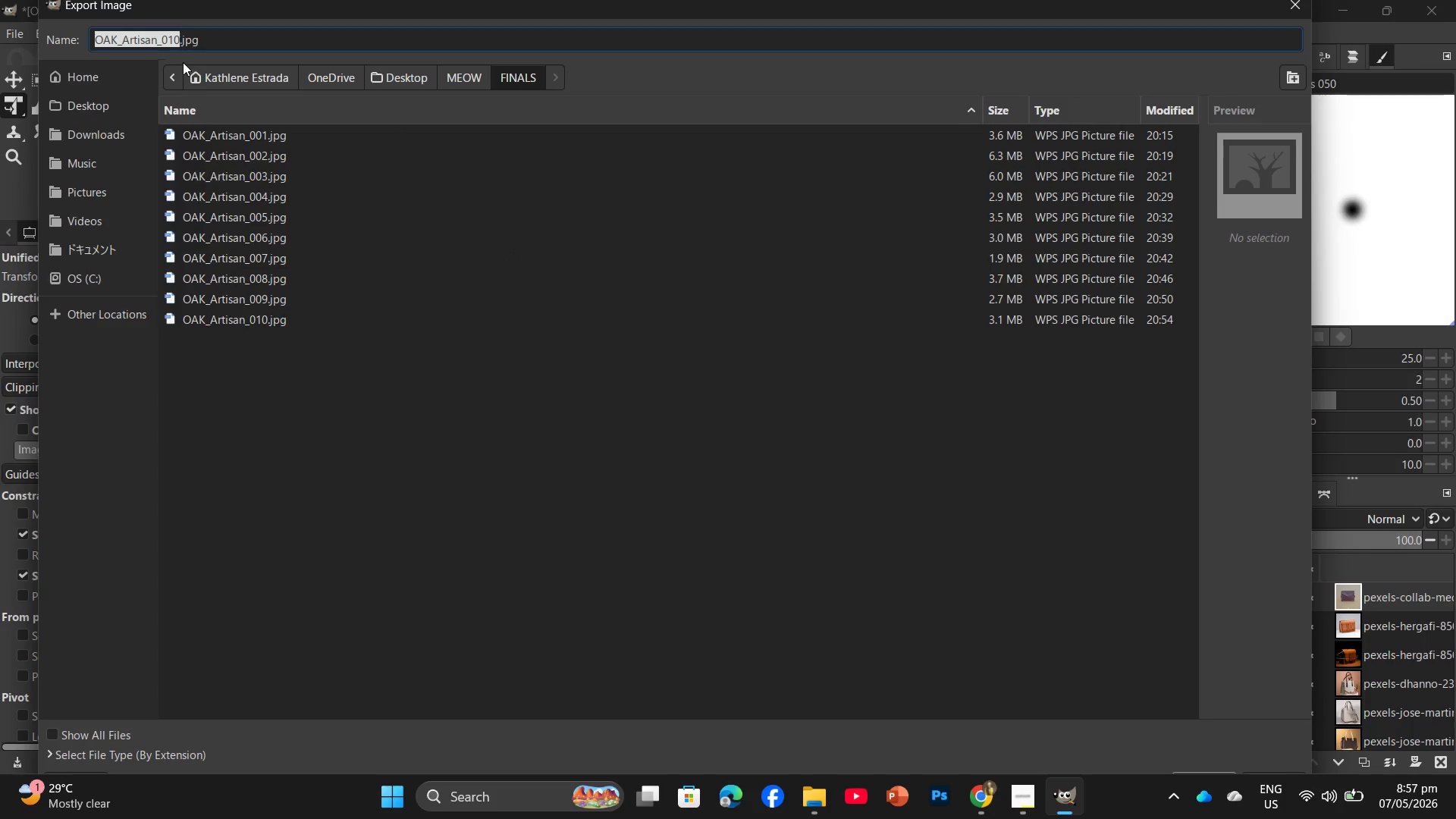 
left_click([179, 43])
 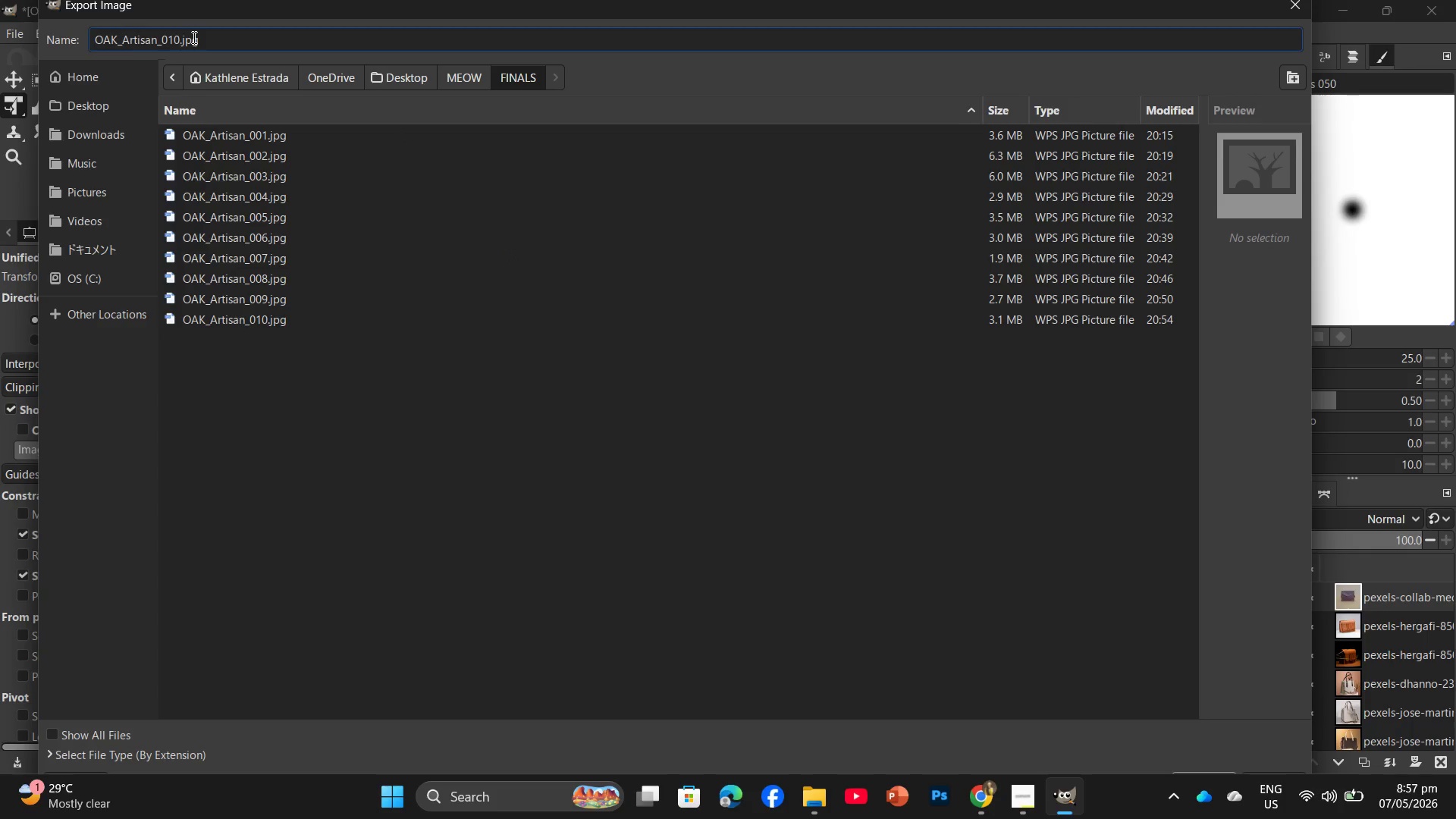 
key(Backspace)
 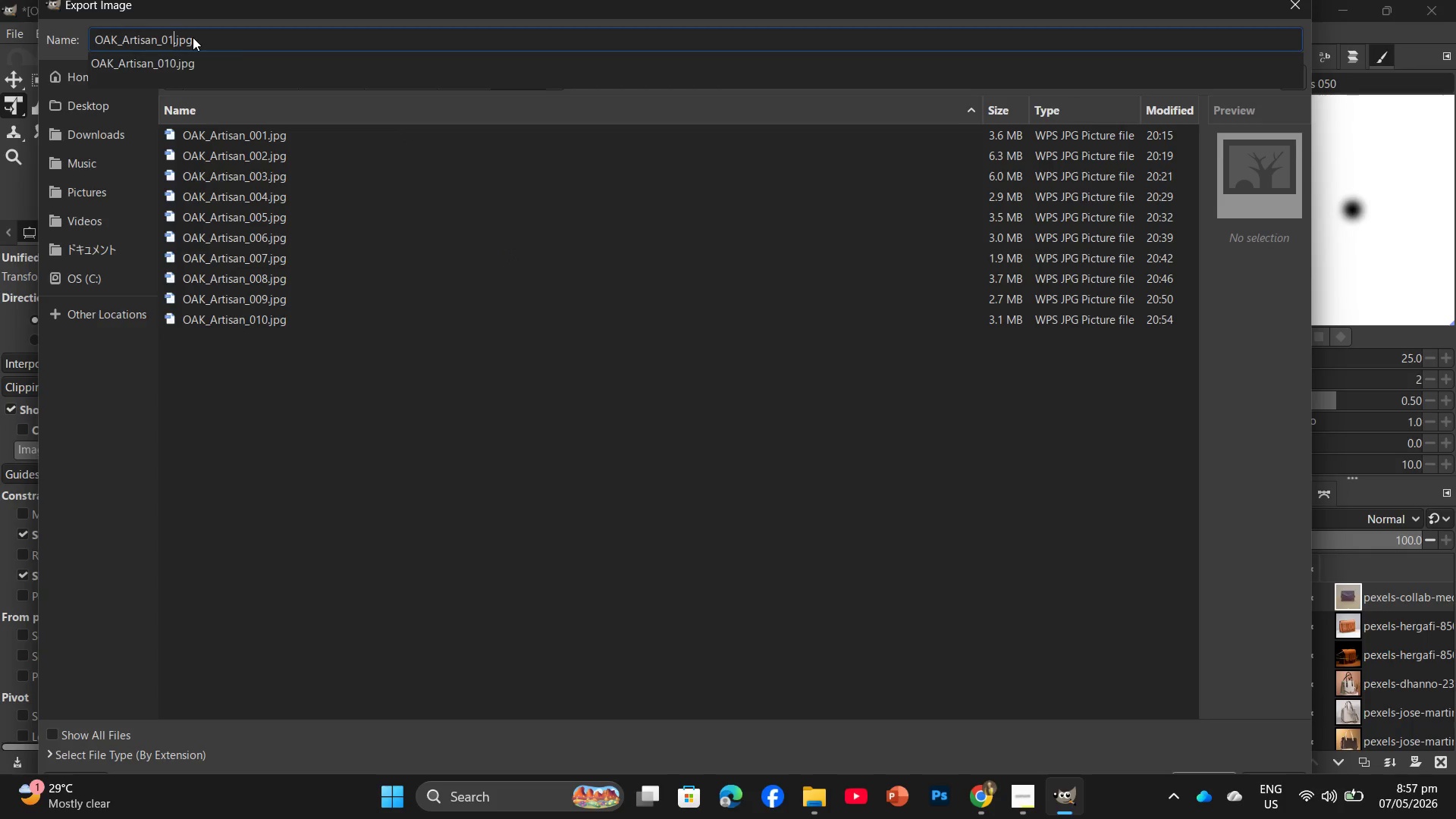 
key(Numpad1)
 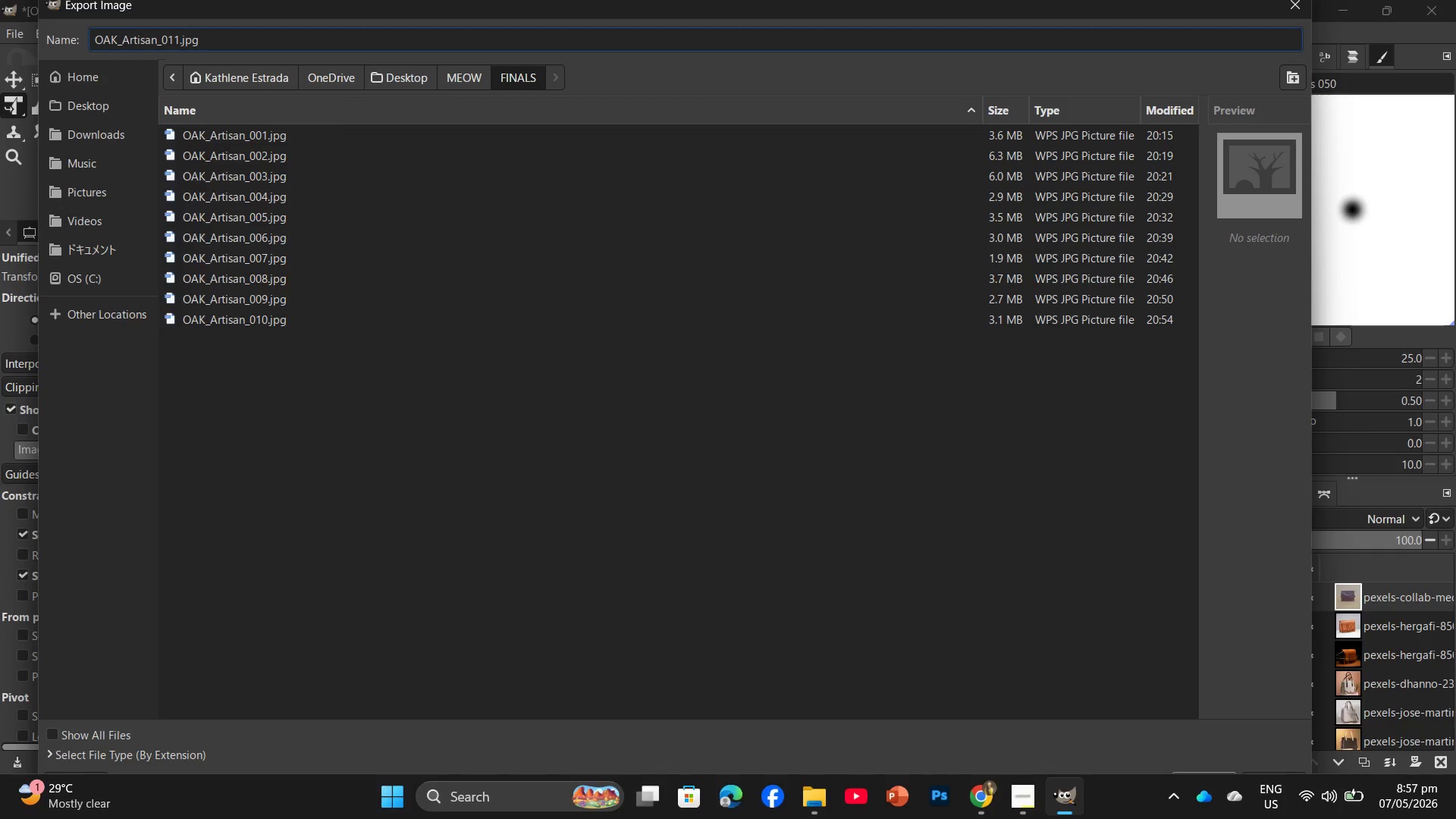 
key(Enter)
 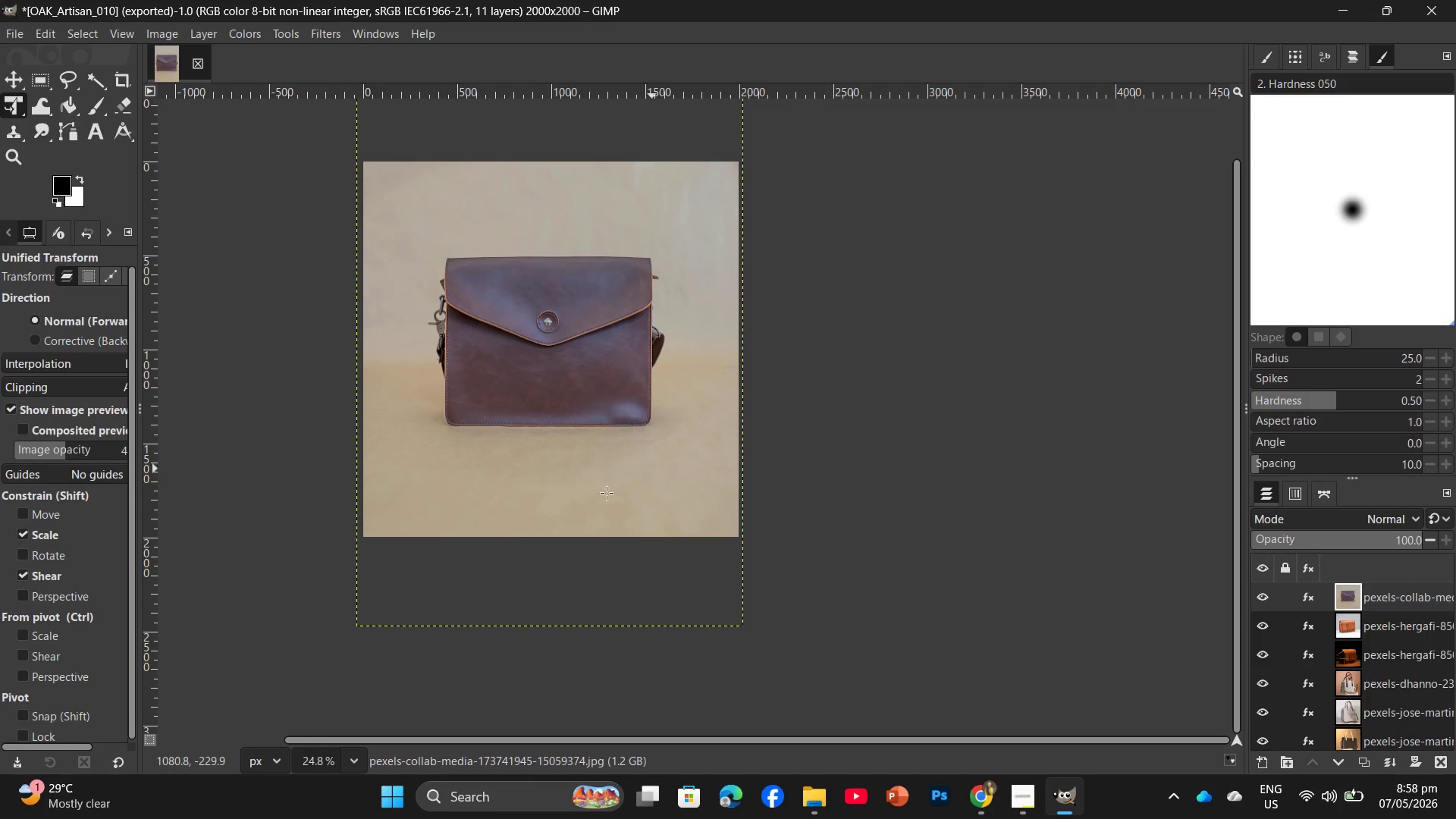 
wait(18.07)
 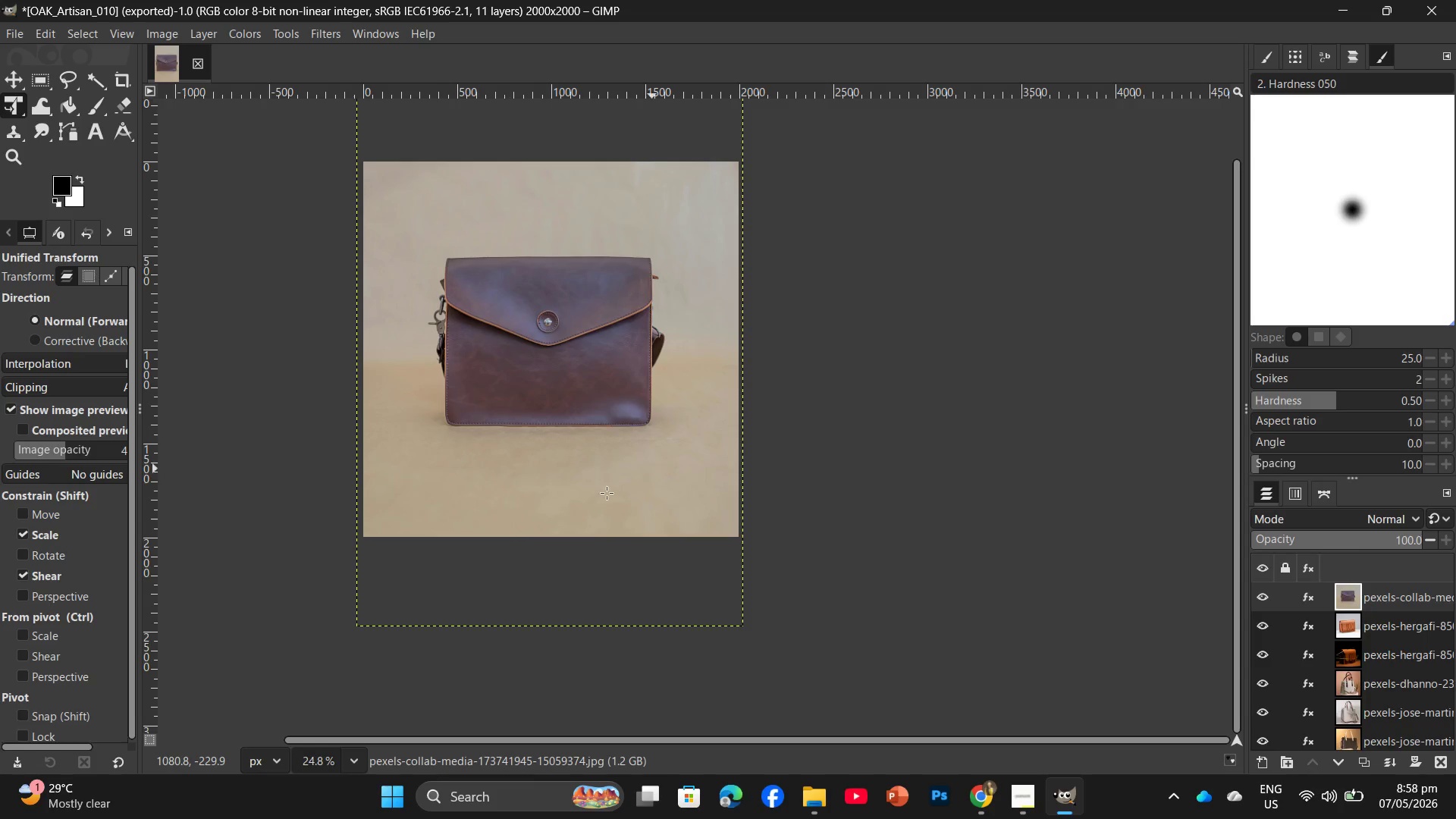 
mouse_move([1007, 808])
 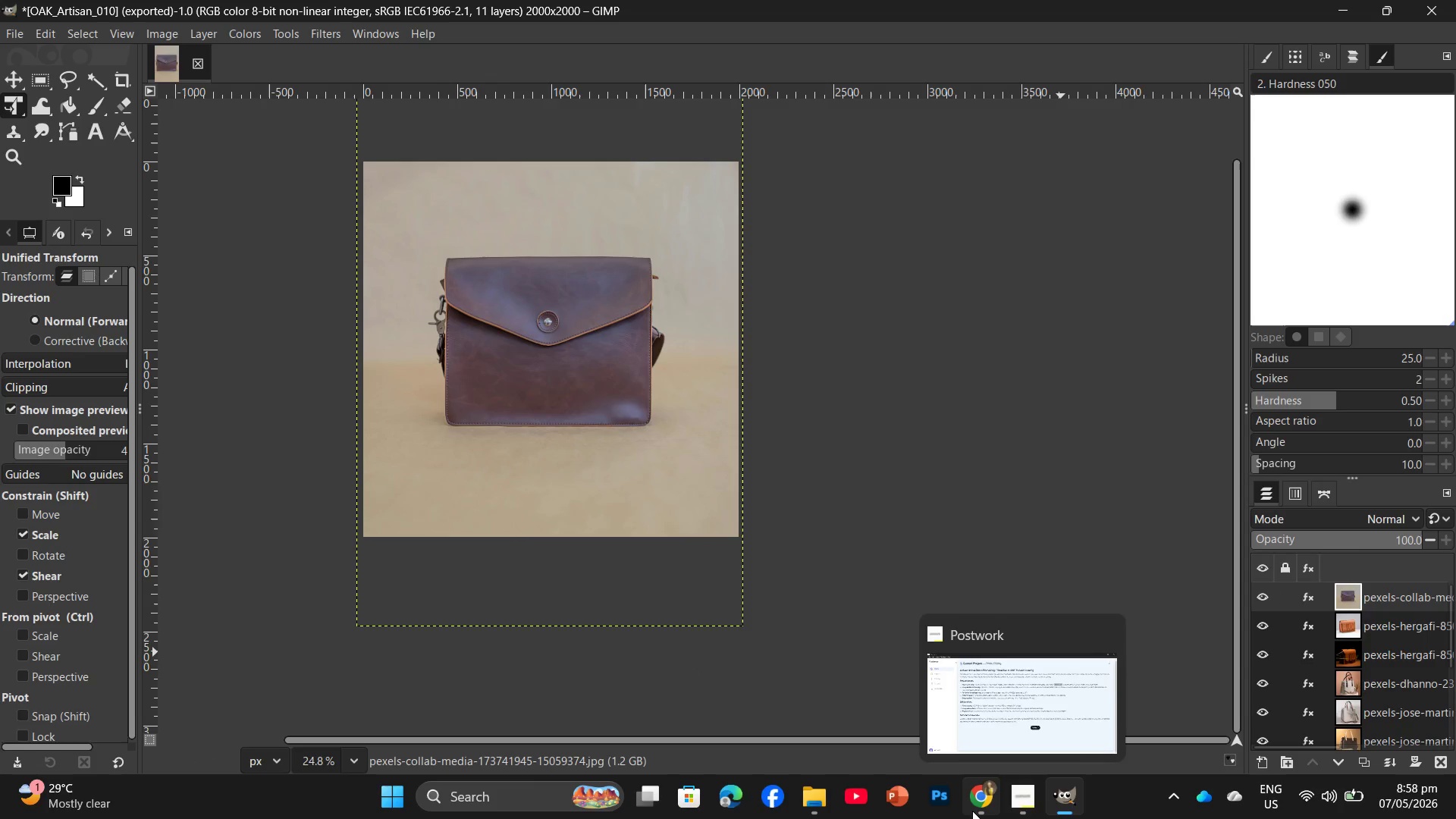 
mouse_move([990, 800])
 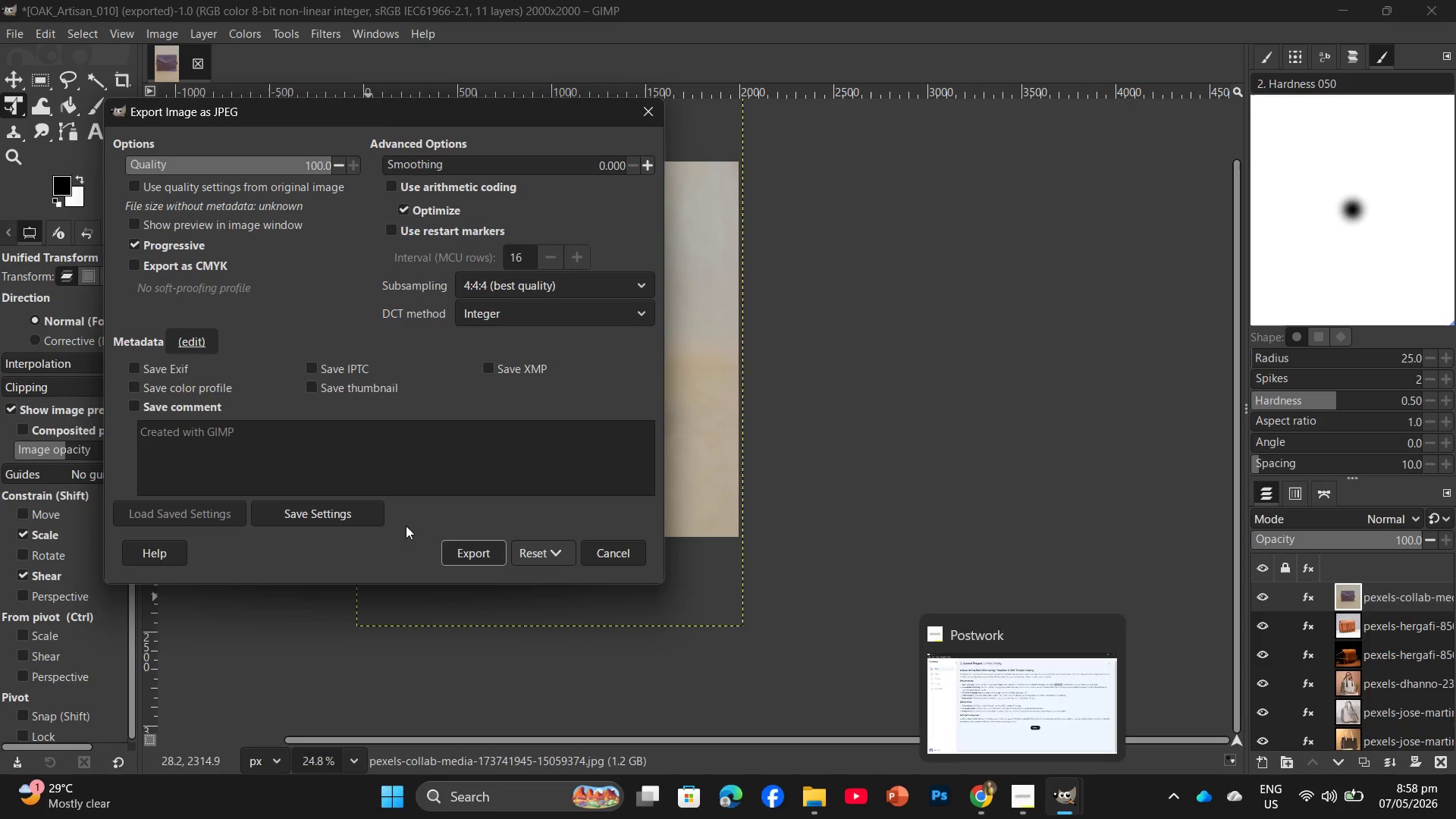 
left_click([475, 544])
 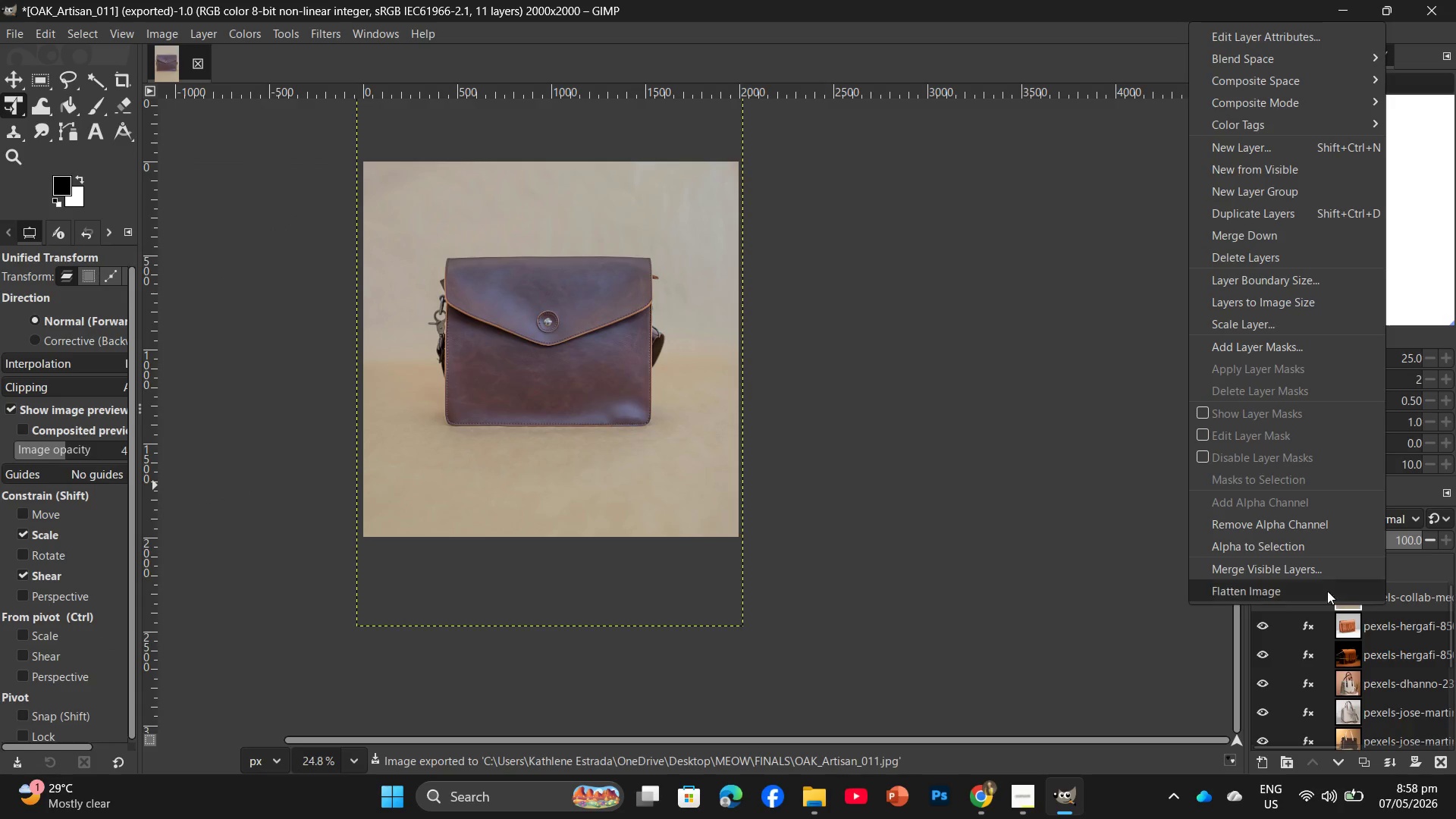 
left_click([1273, 254])
 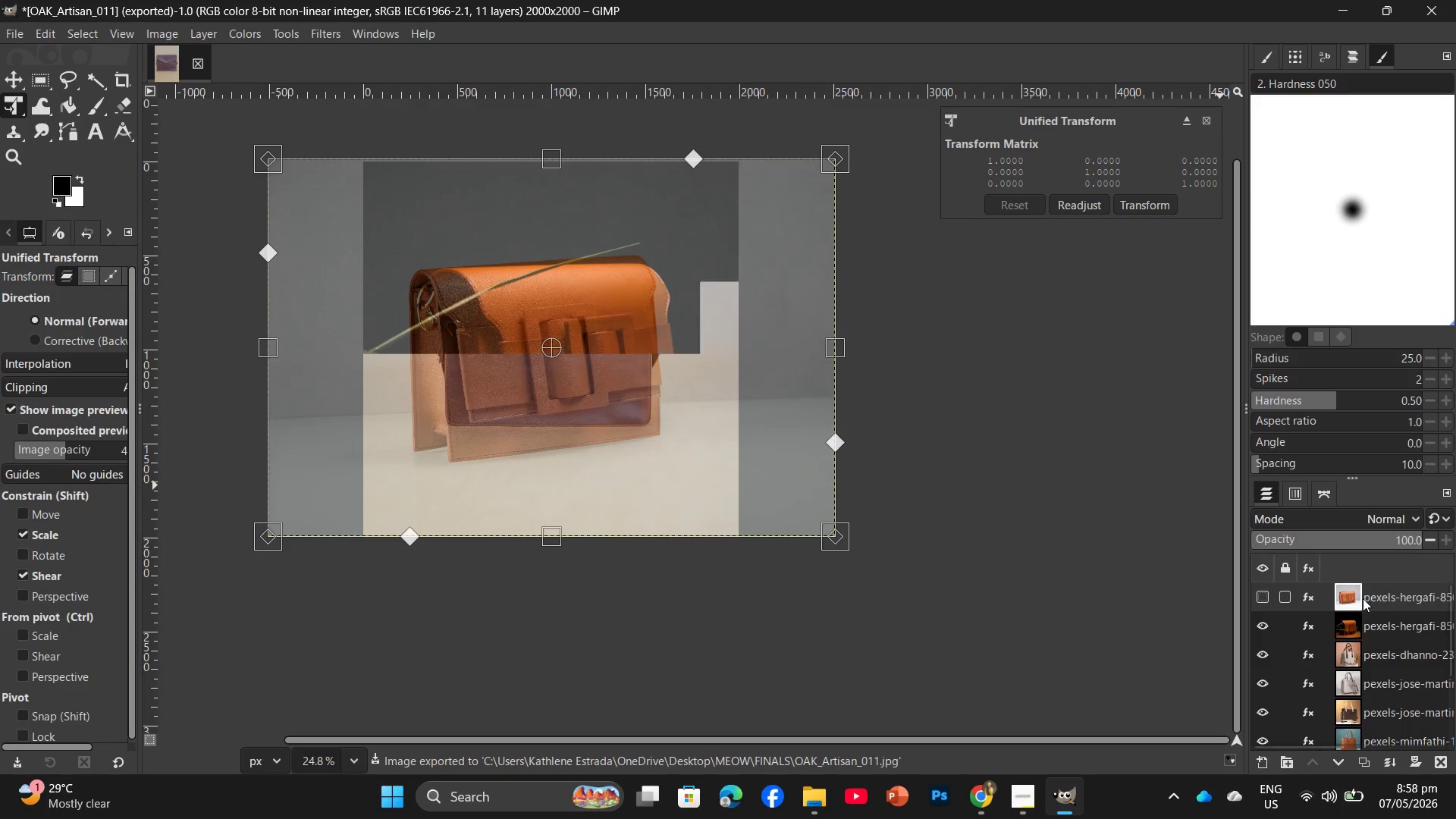 
right_click([1361, 598])
 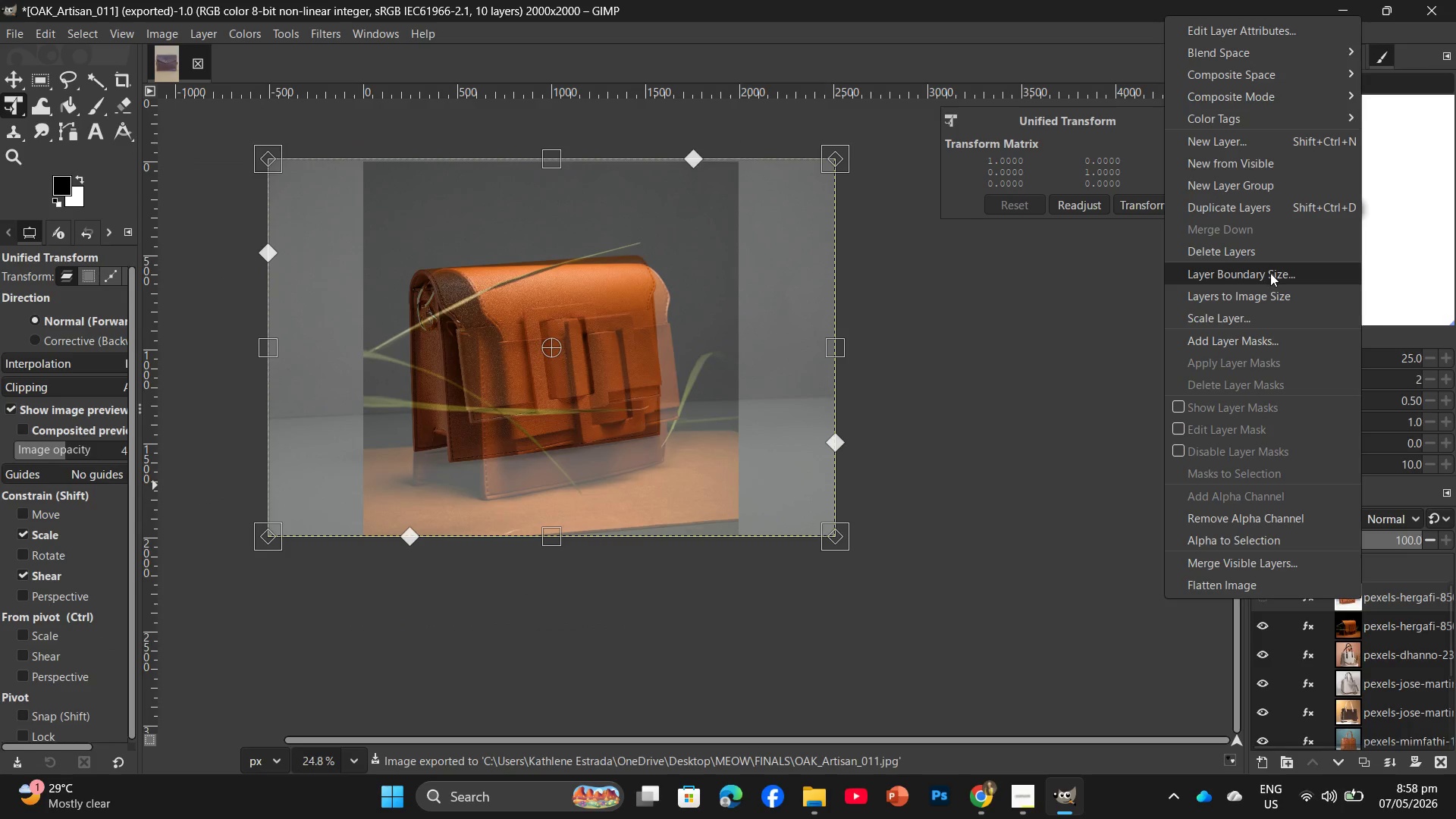 
left_click([1271, 251])
 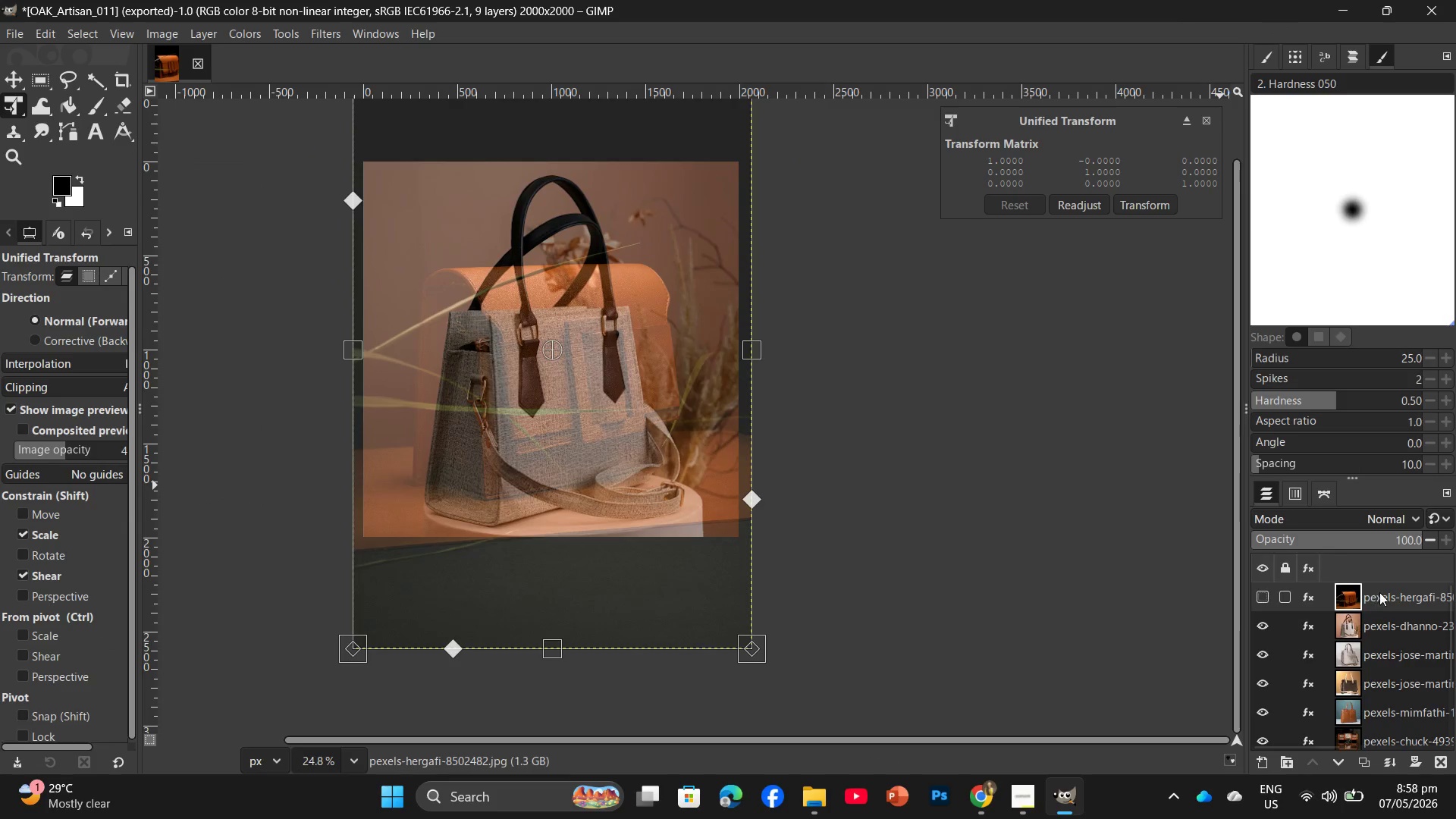 
right_click([1379, 592])
 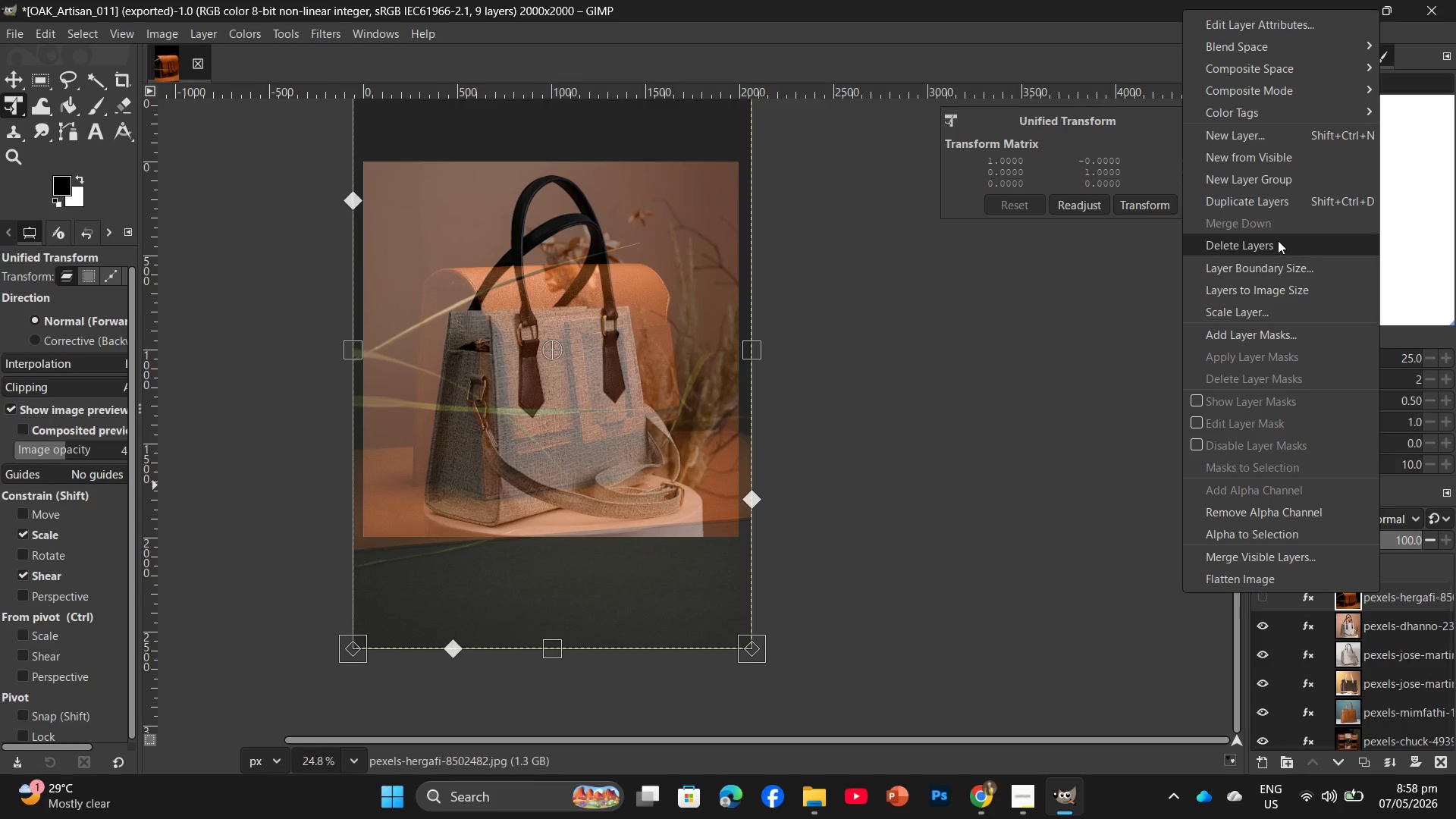 
left_click([1278, 240])
 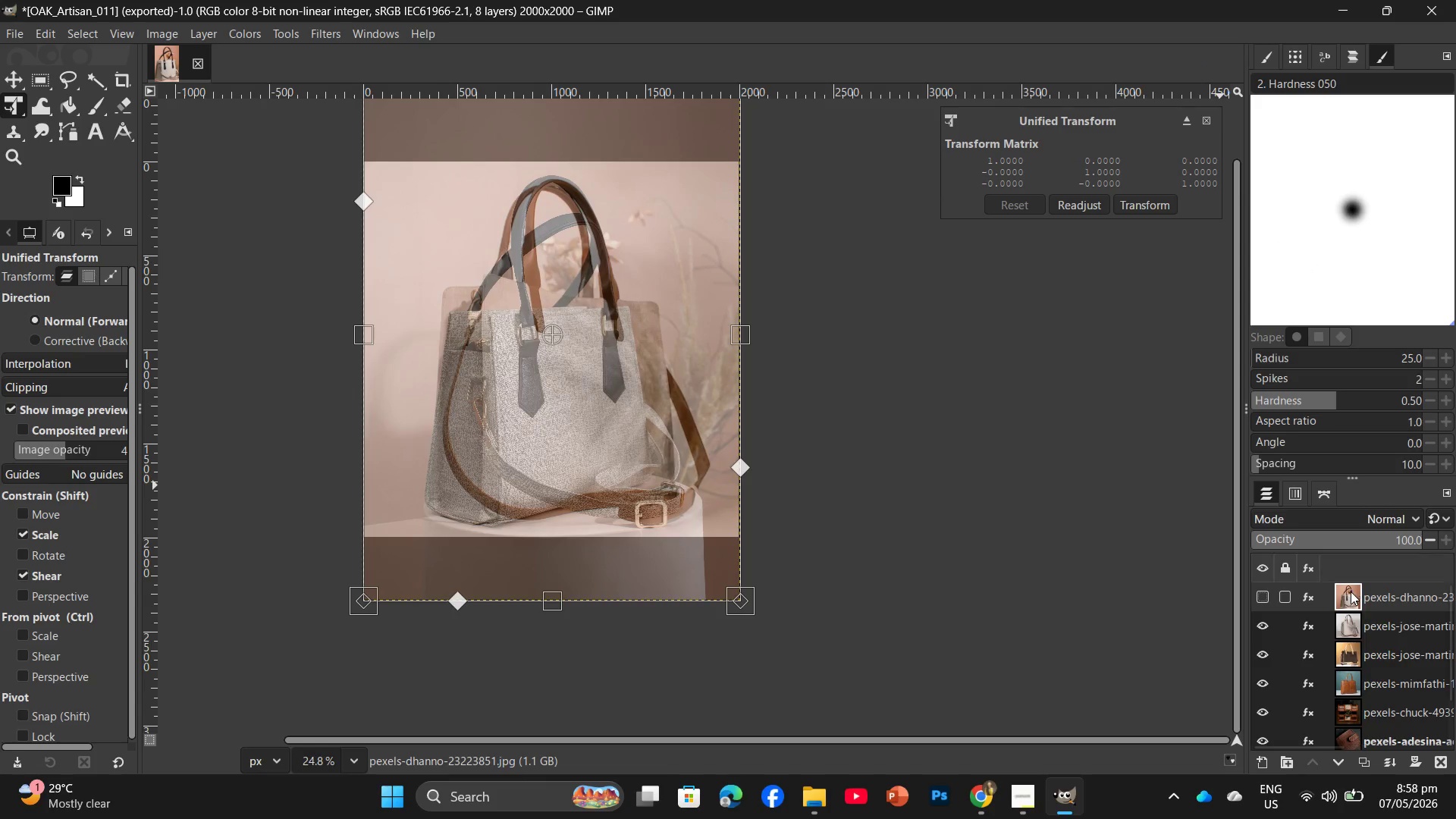 
left_click_drag(start_coordinate=[1351, 592], to_coordinate=[1434, 761])
 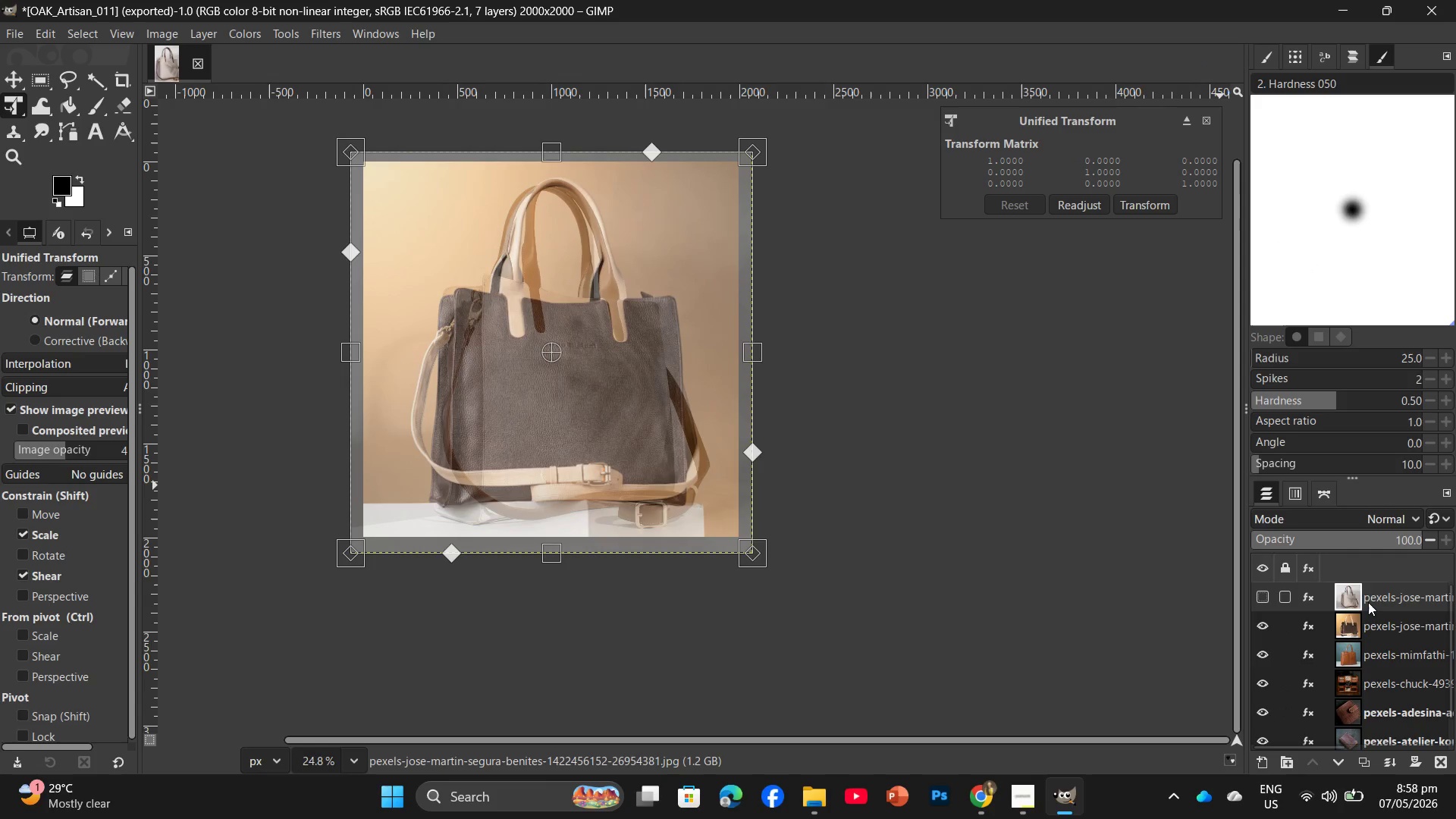 
left_click_drag(start_coordinate=[1369, 599], to_coordinate=[1435, 758])
 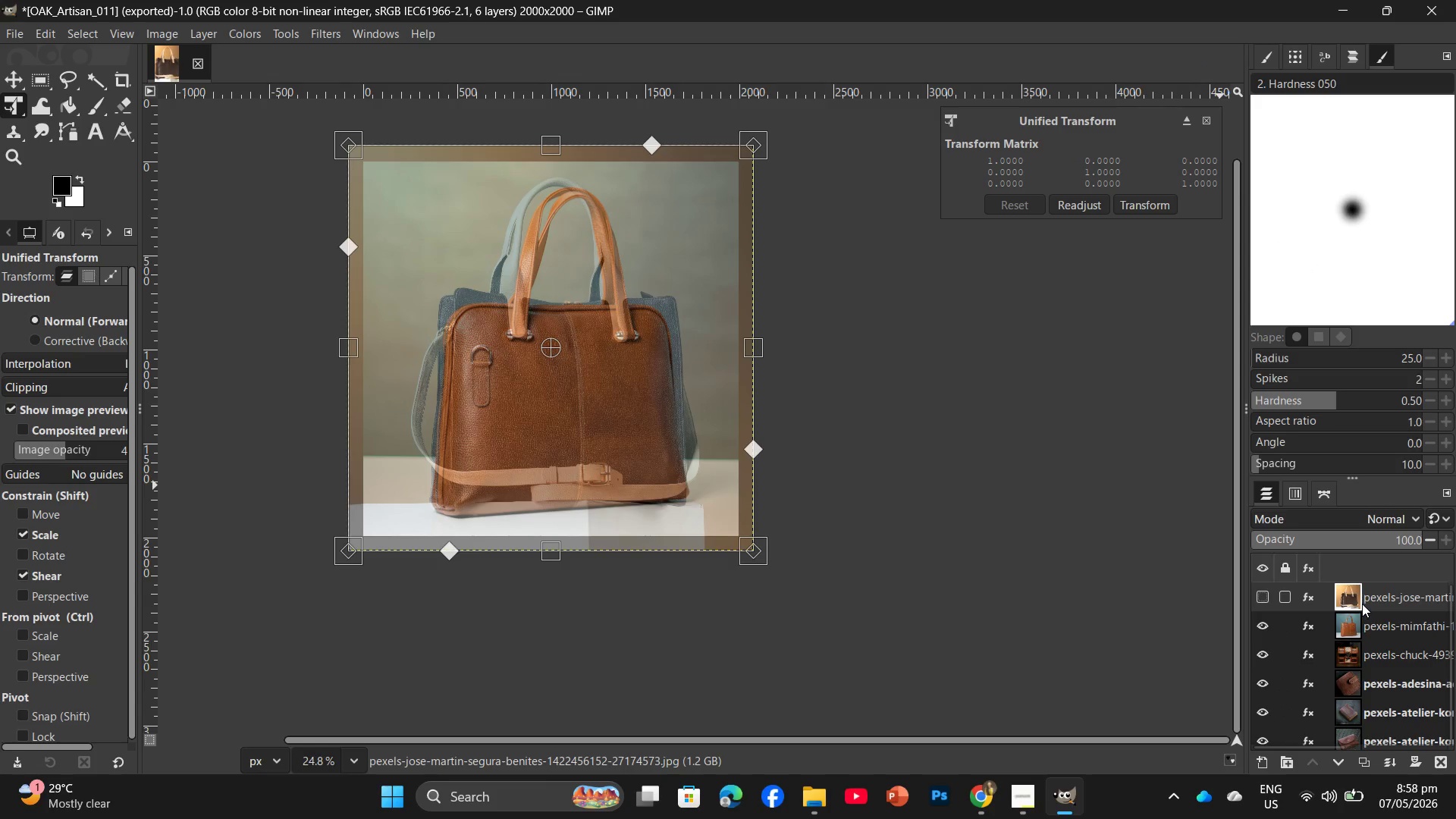 
left_click_drag(start_coordinate=[1363, 602], to_coordinate=[1437, 759])
 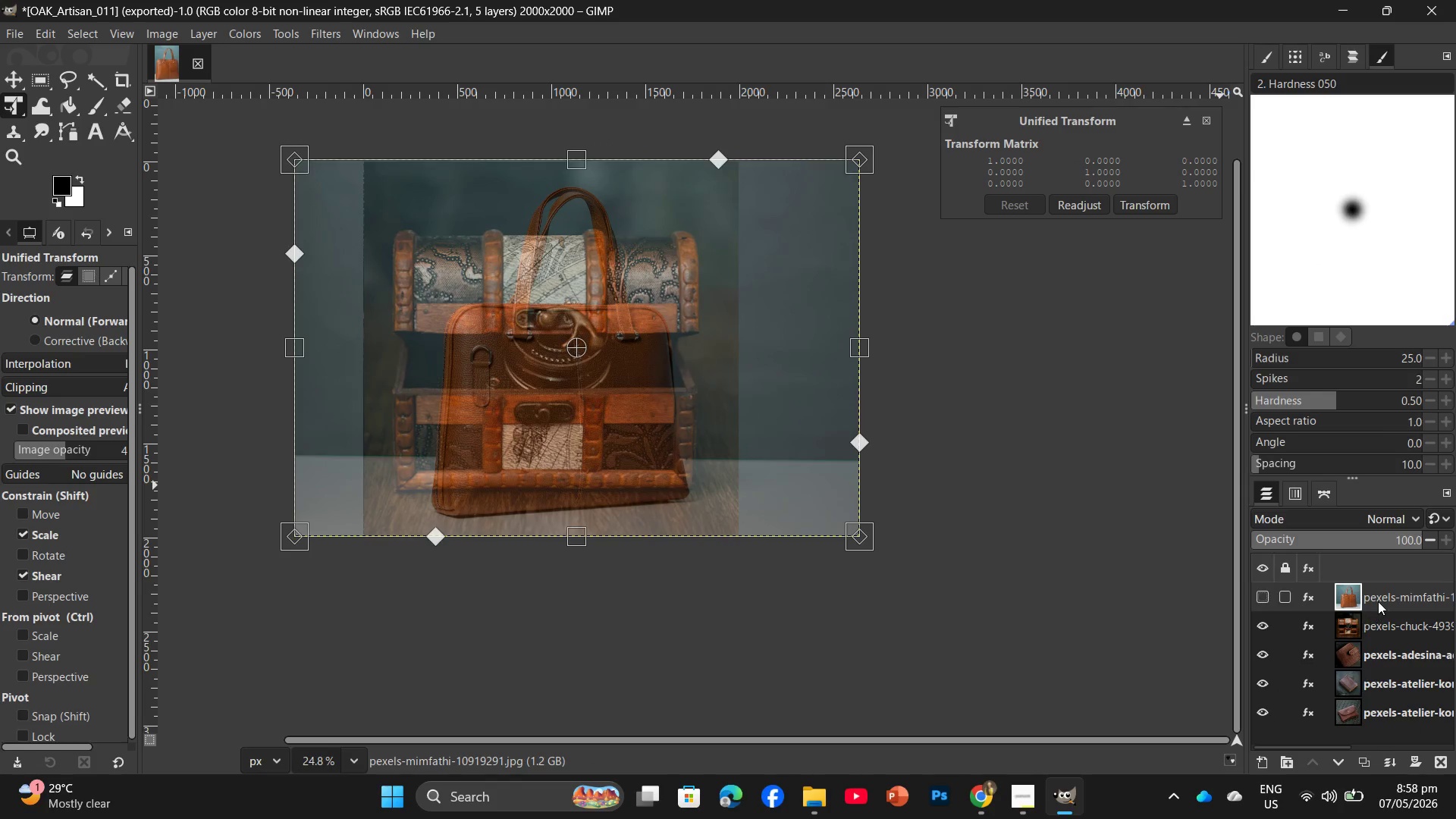 
left_click_drag(start_coordinate=[1379, 599], to_coordinate=[1441, 756])
 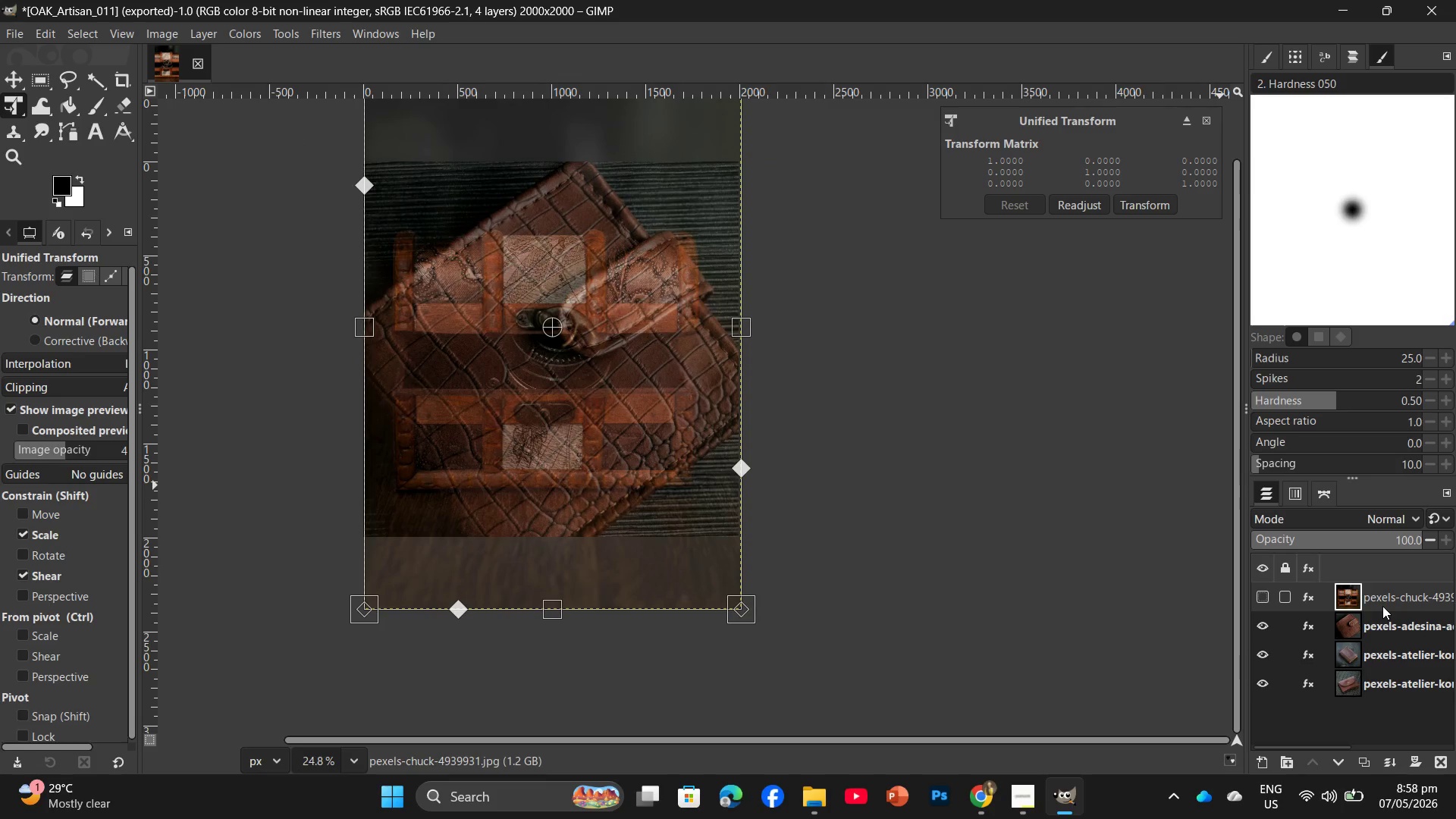 
left_click_drag(start_coordinate=[1382, 605], to_coordinate=[1437, 767])
 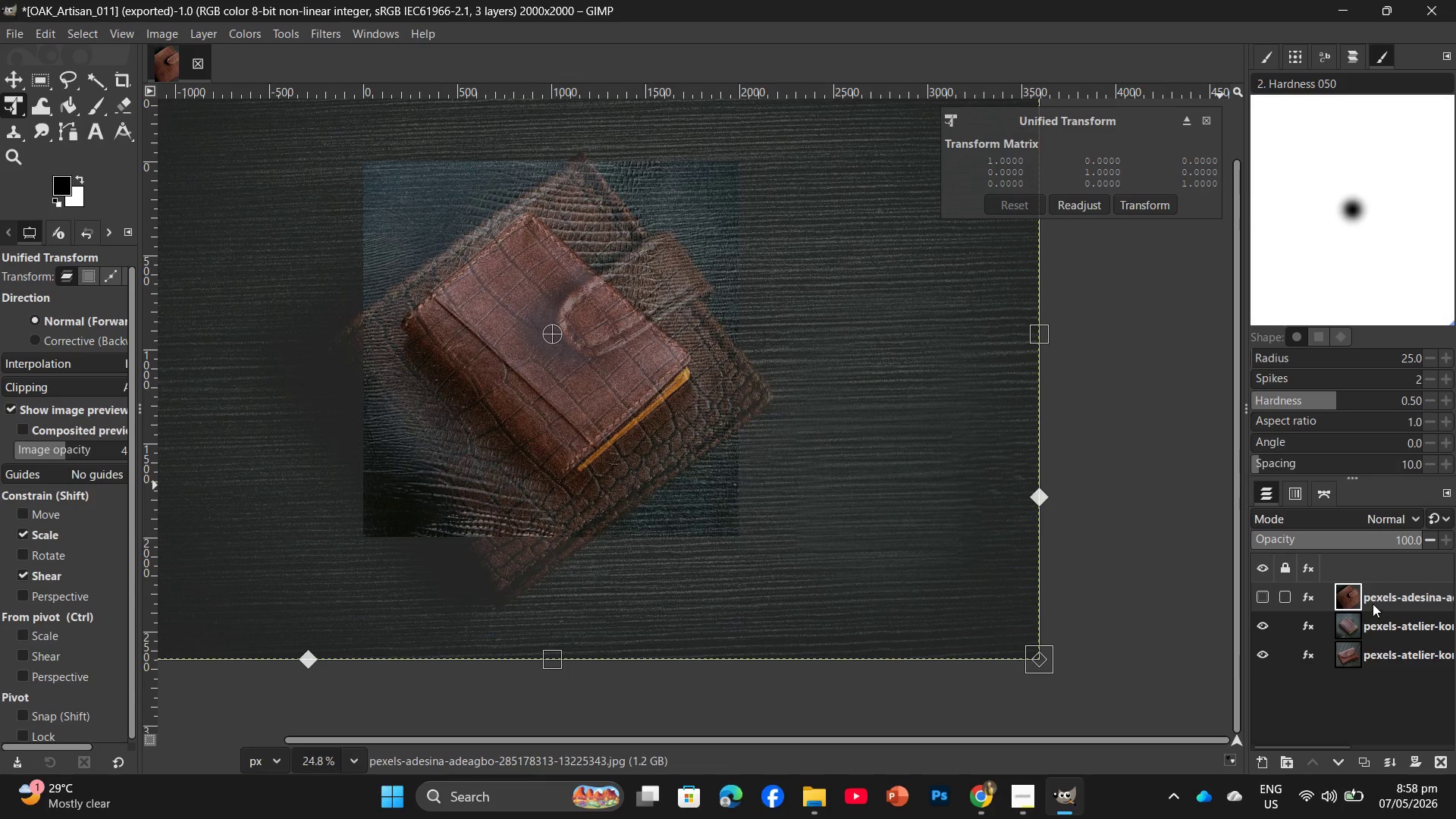 
left_click_drag(start_coordinate=[1373, 603], to_coordinate=[1441, 758])
 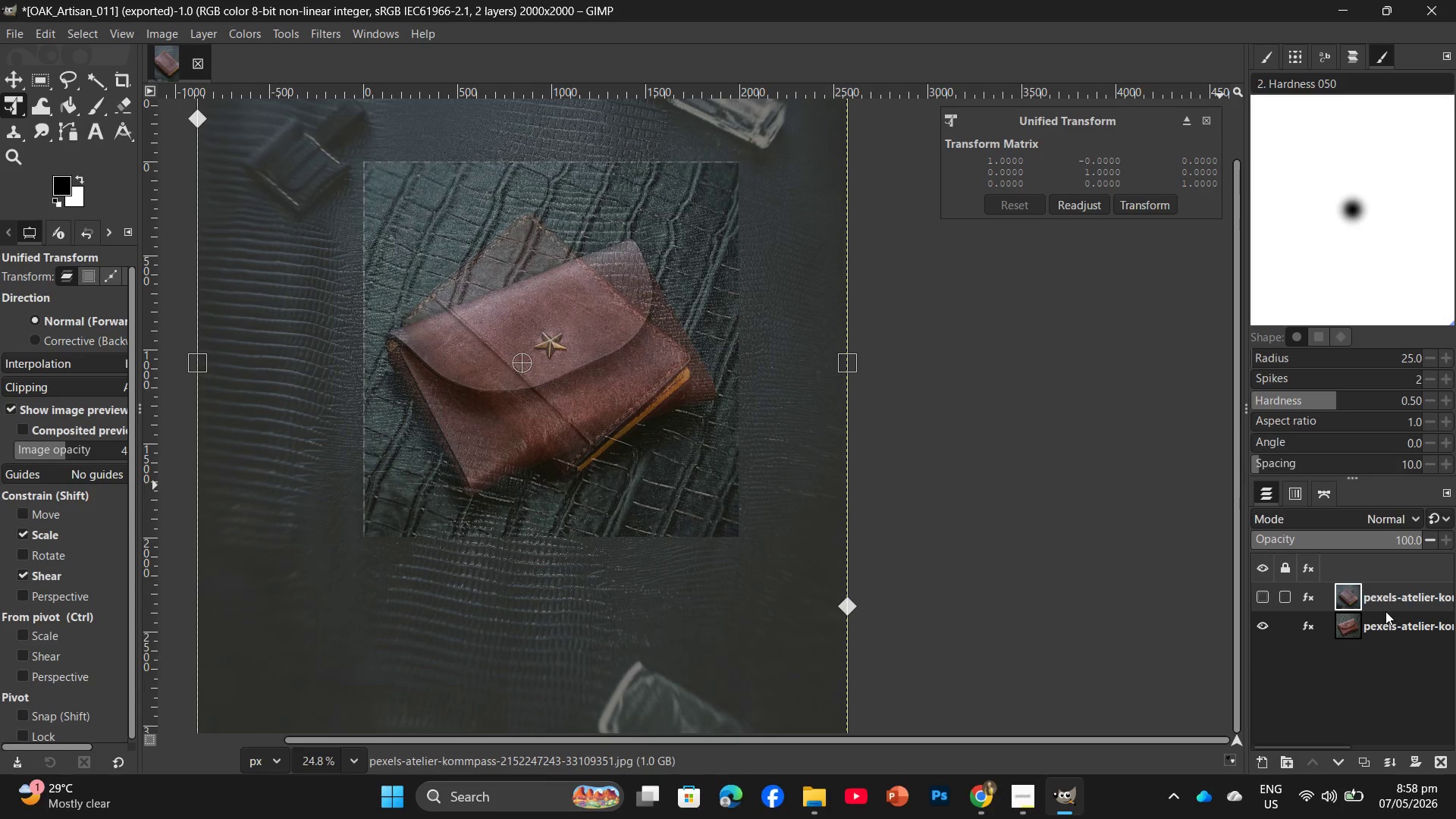 
left_click_drag(start_coordinate=[1385, 611], to_coordinate=[1440, 762])
 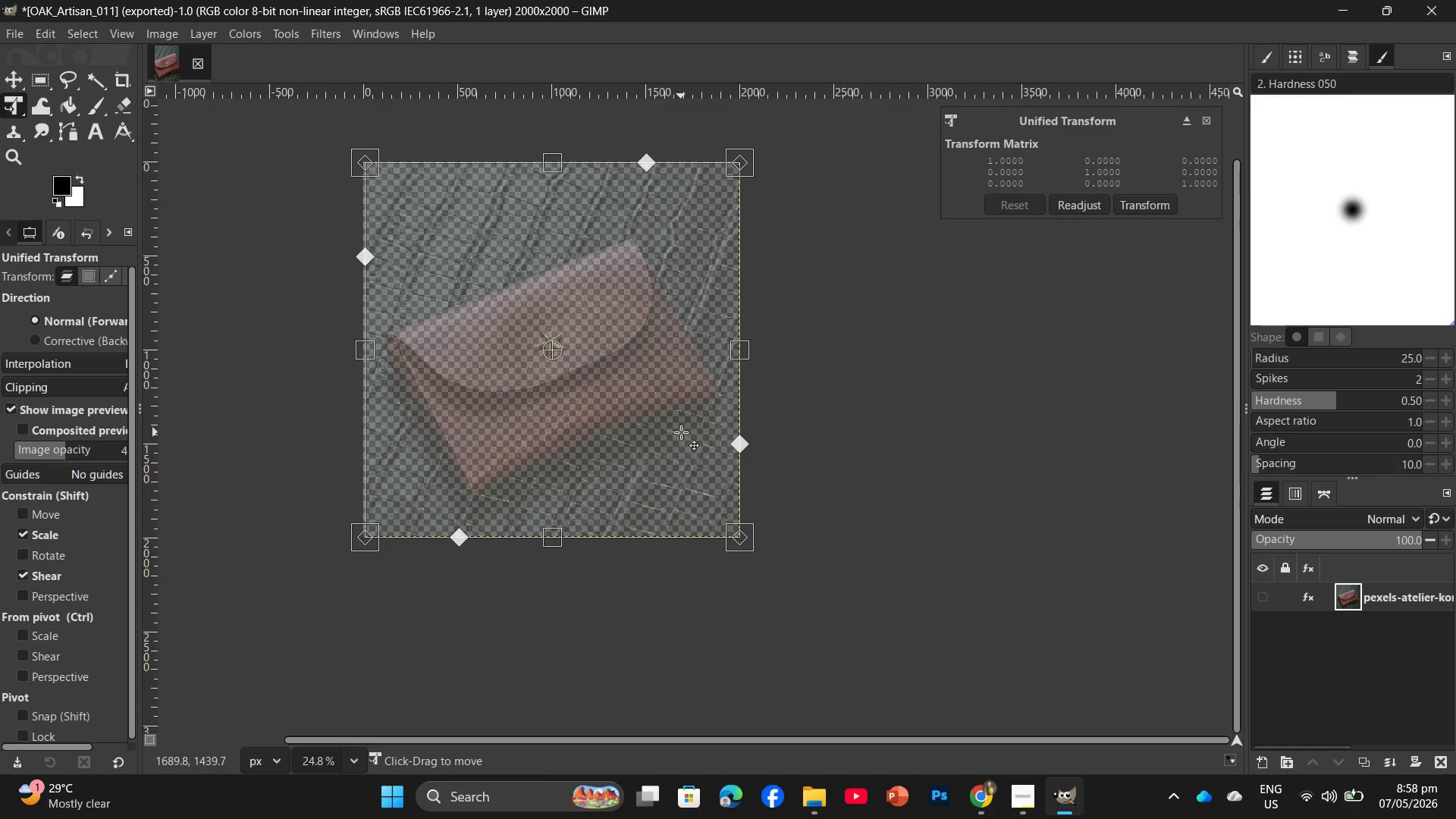 
key(Enter)
 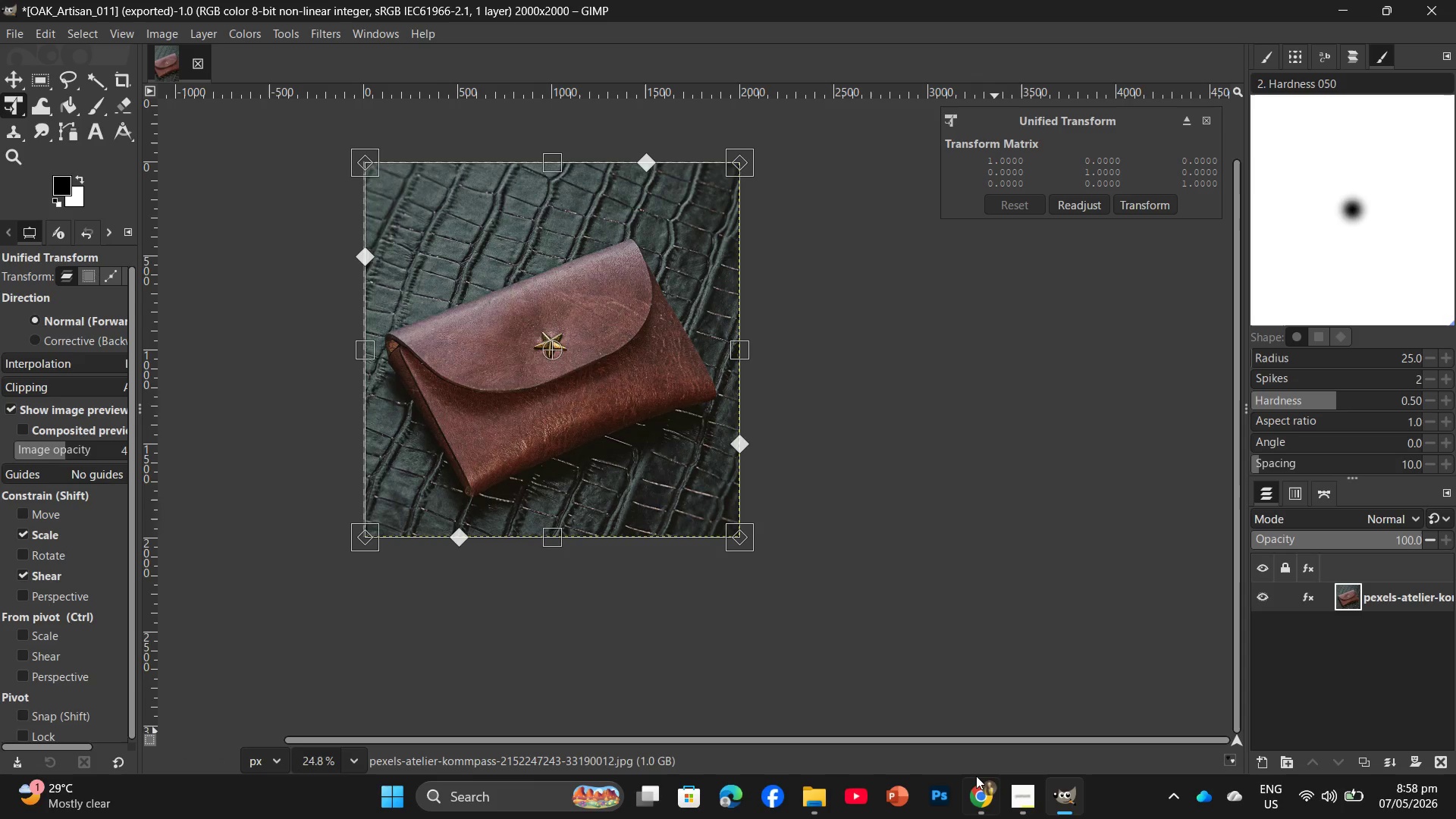 
left_click([976, 782])
 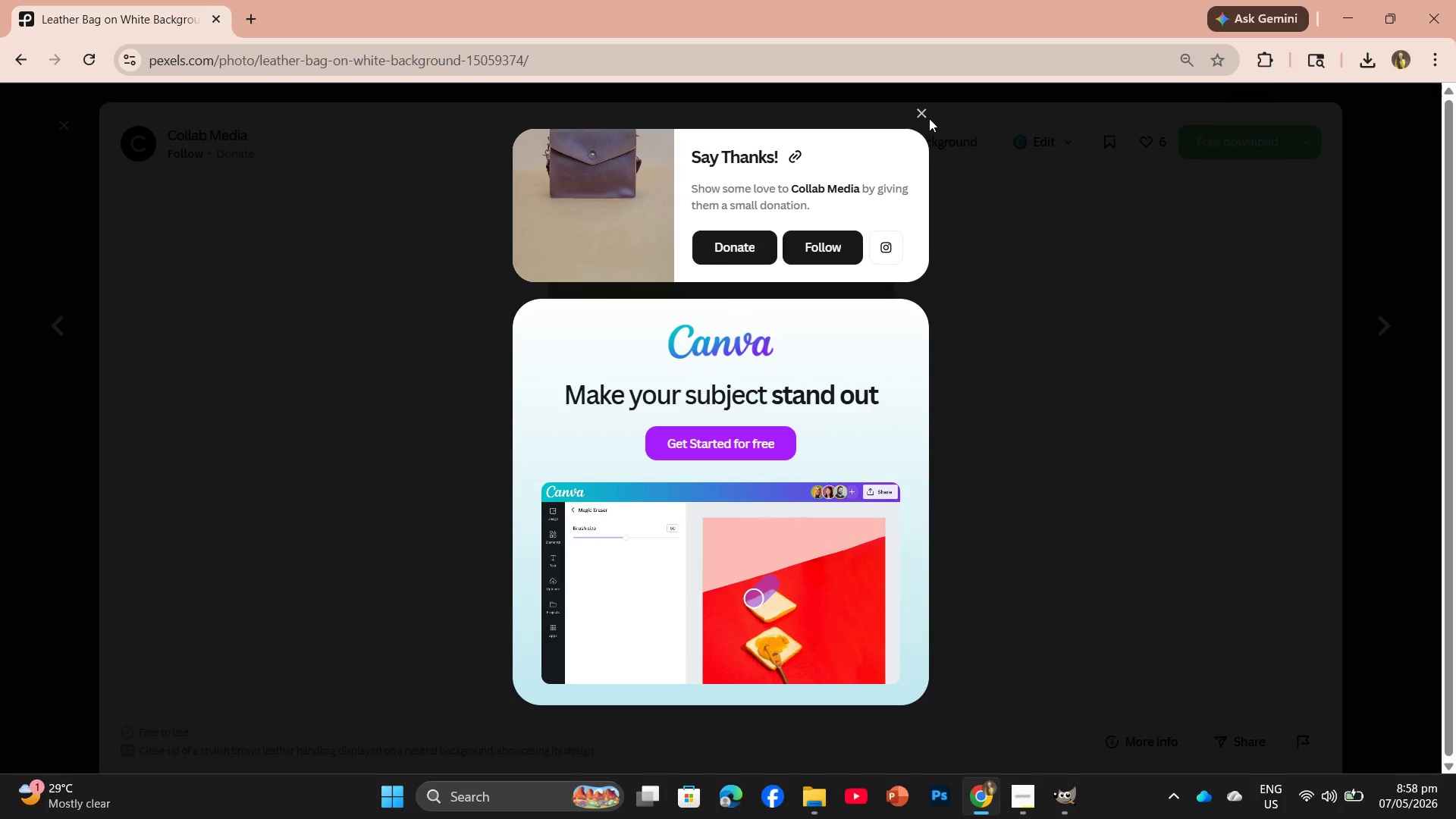 
left_click([921, 102])
 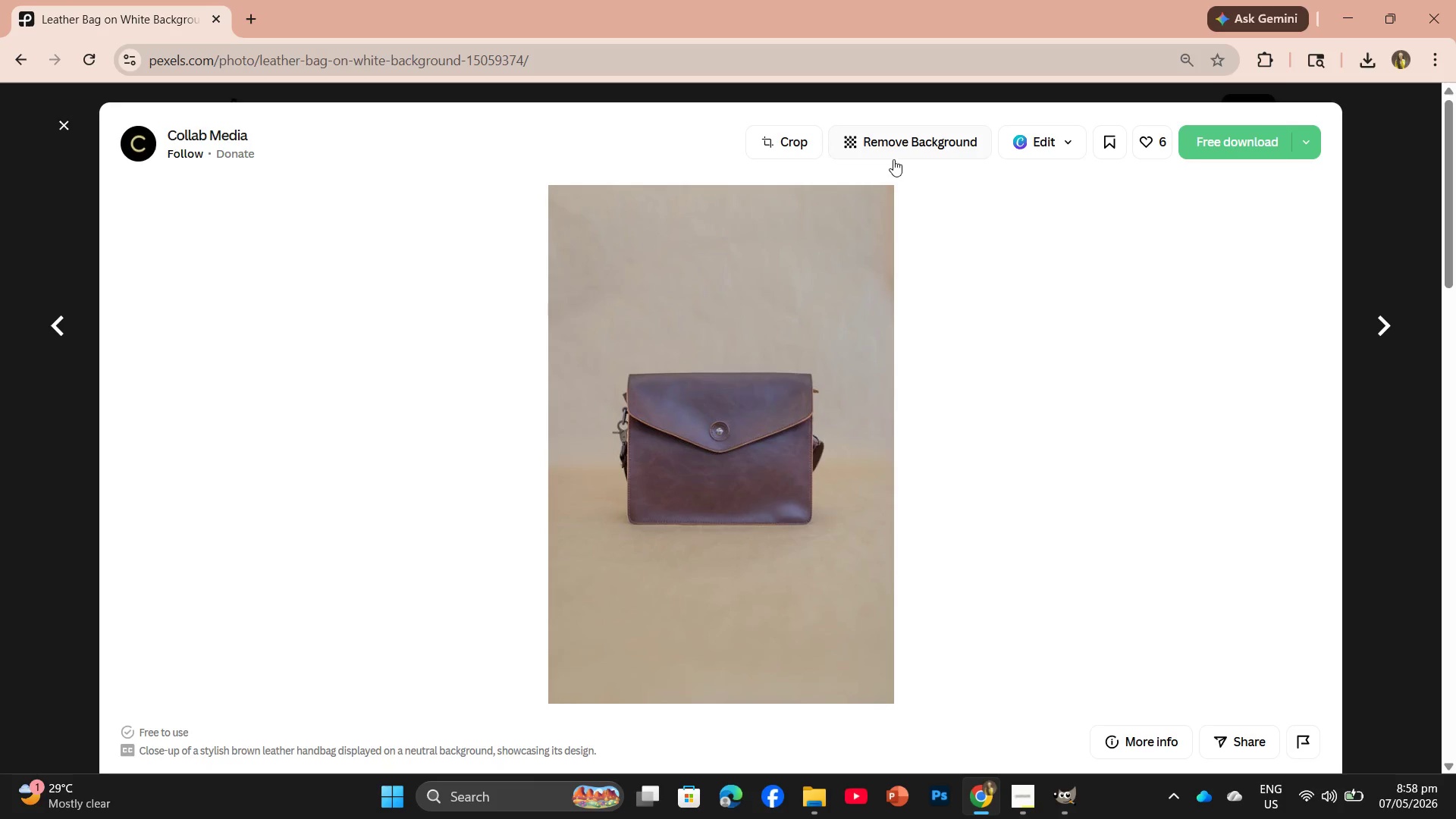 
scroll: coordinate [796, 576], scroll_direction: down, amount: 8.0
 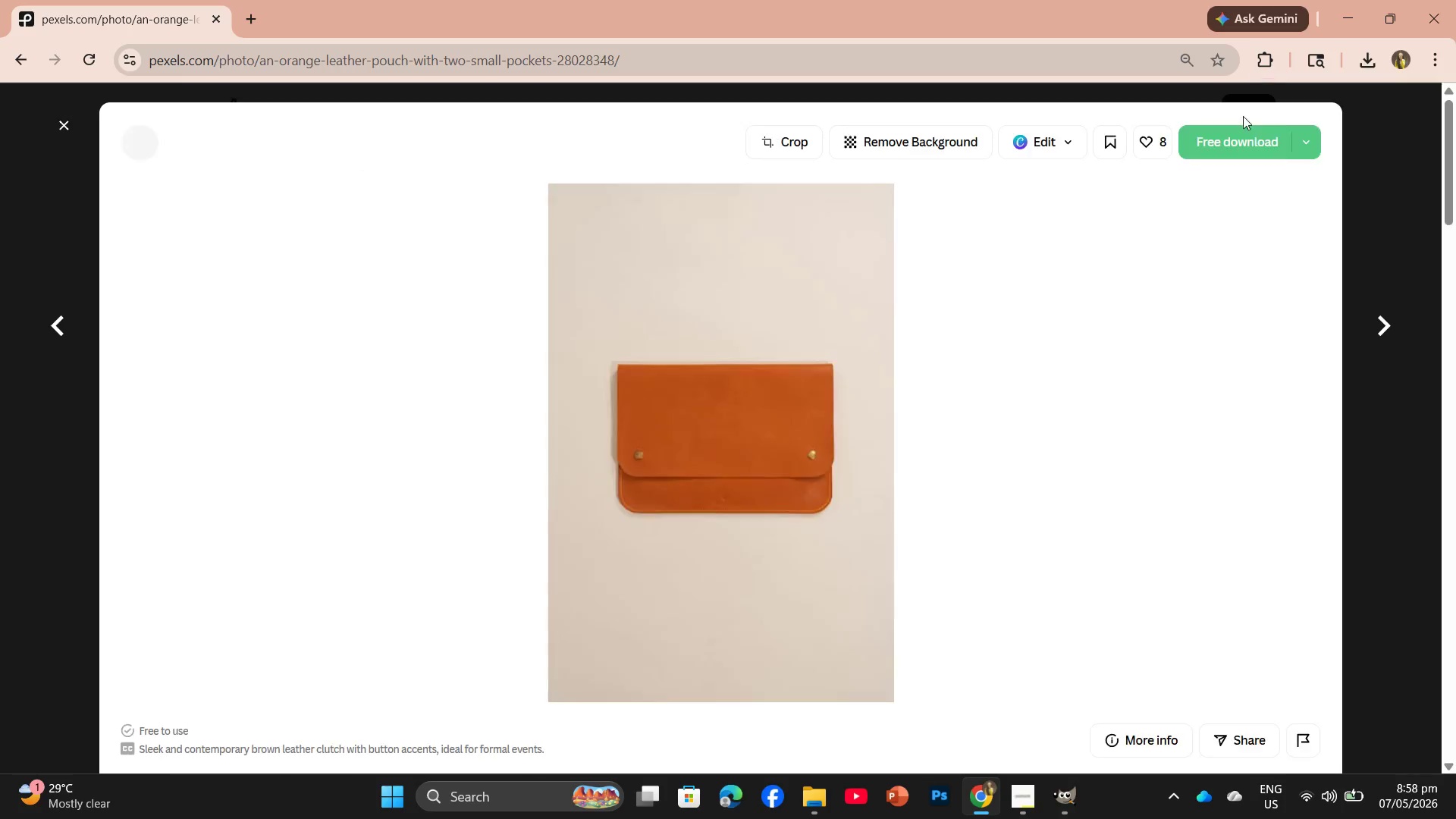 
left_click([1241, 133])
 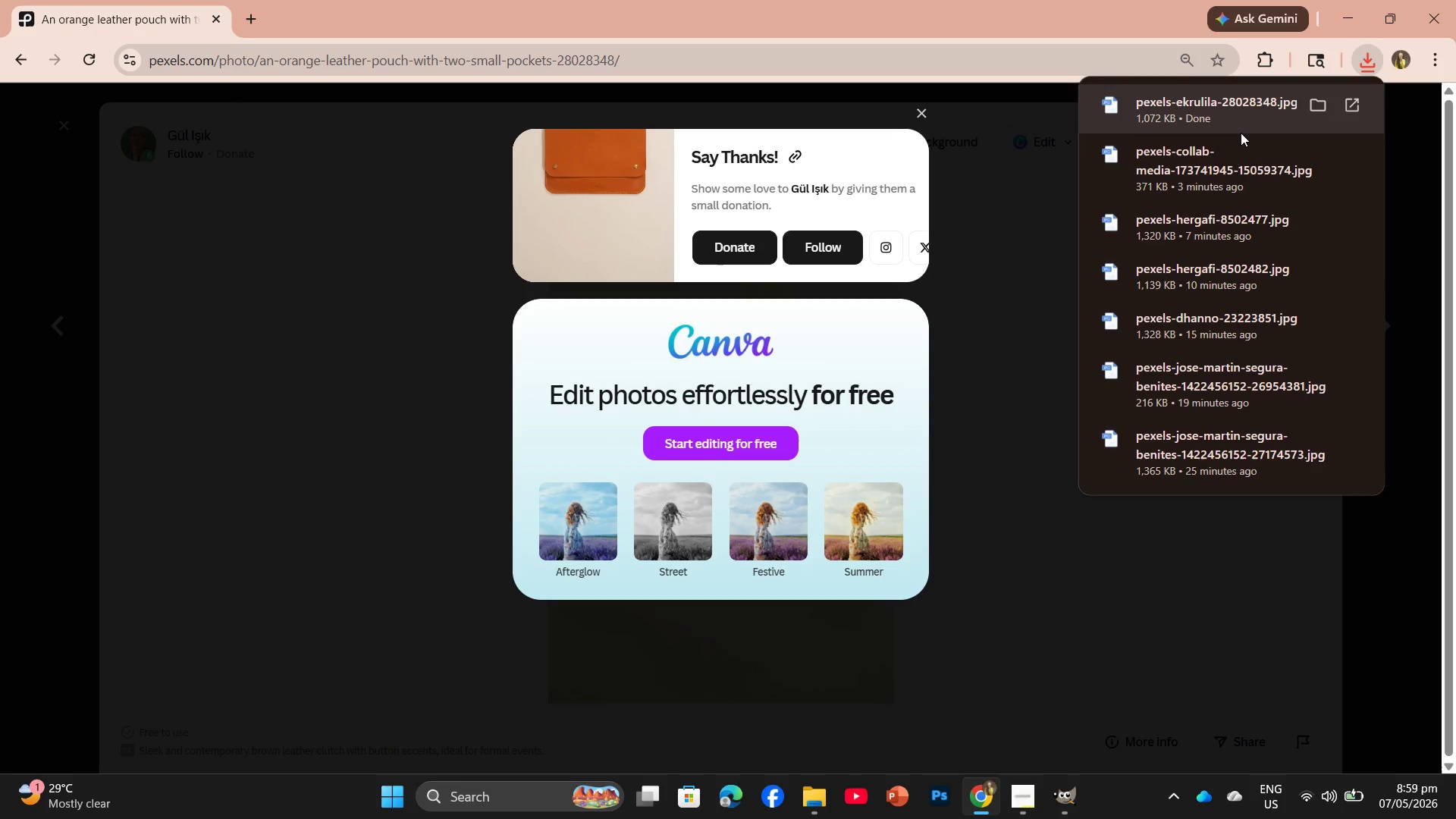 
wait(13.42)
 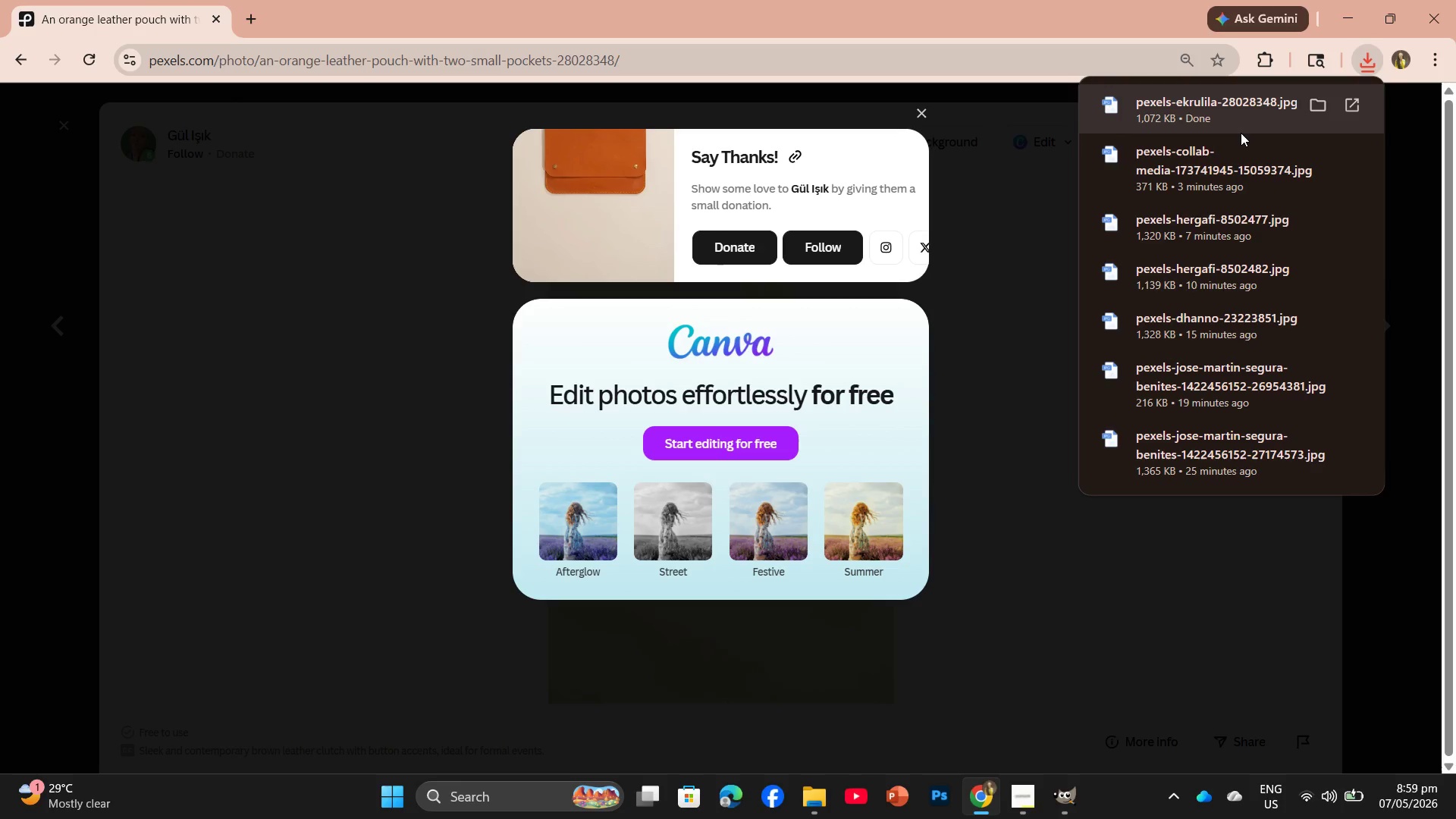 
left_click_drag(start_coordinate=[1240, 116], to_coordinate=[633, 412])
 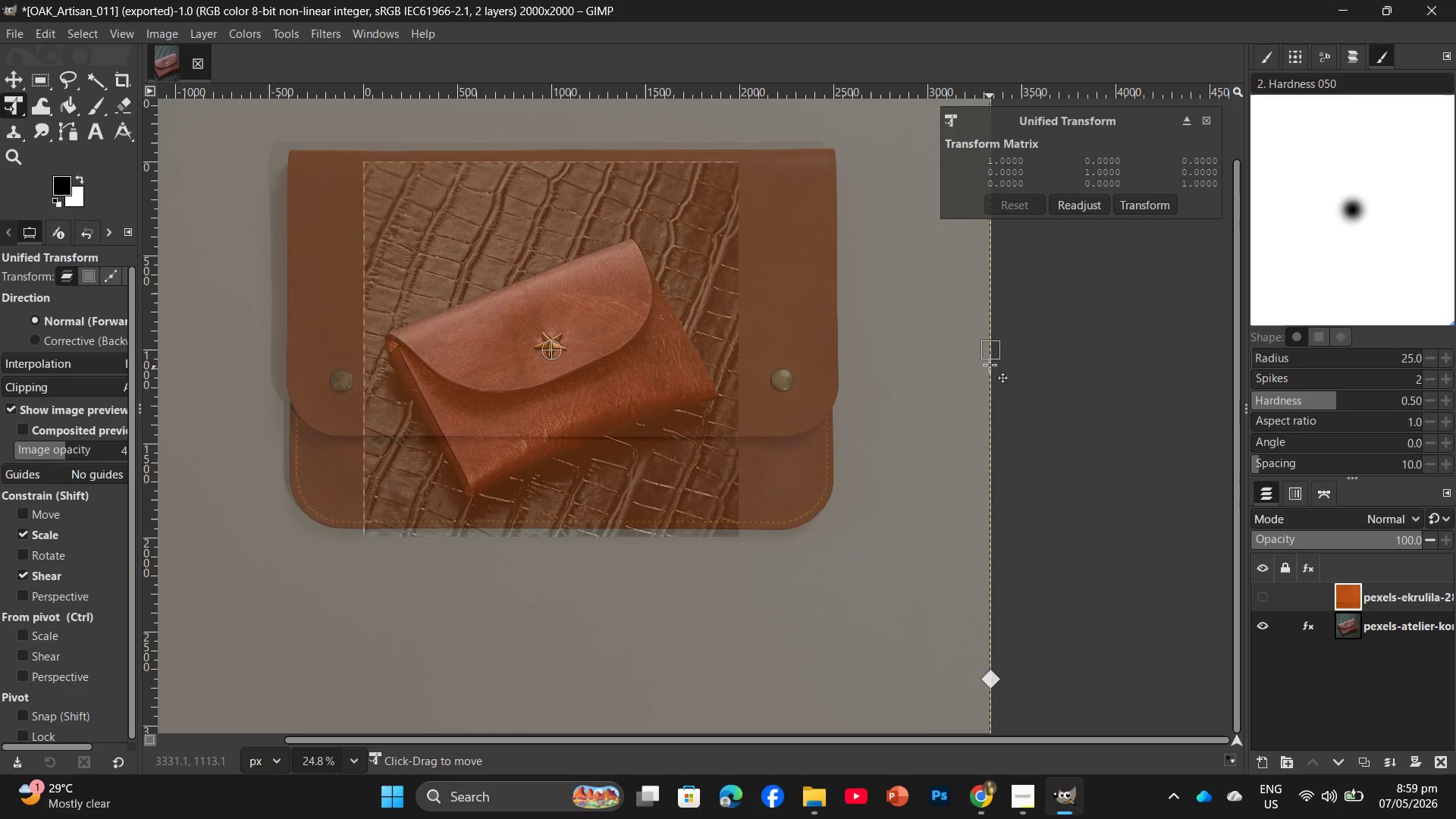 
left_click_drag(start_coordinate=[991, 344], to_coordinate=[747, 325])
 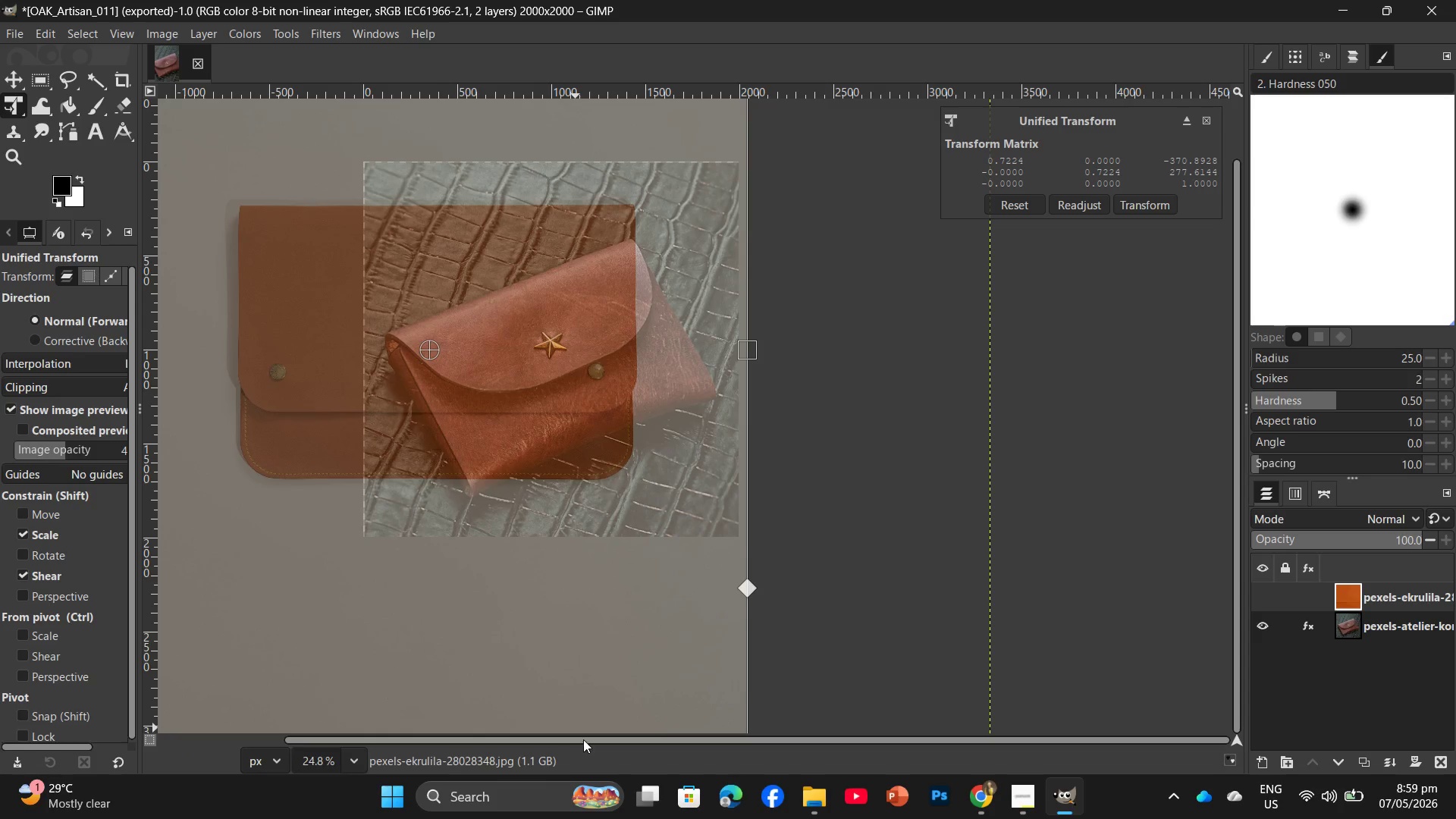 
left_click_drag(start_coordinate=[583, 739], to_coordinate=[328, 712])
 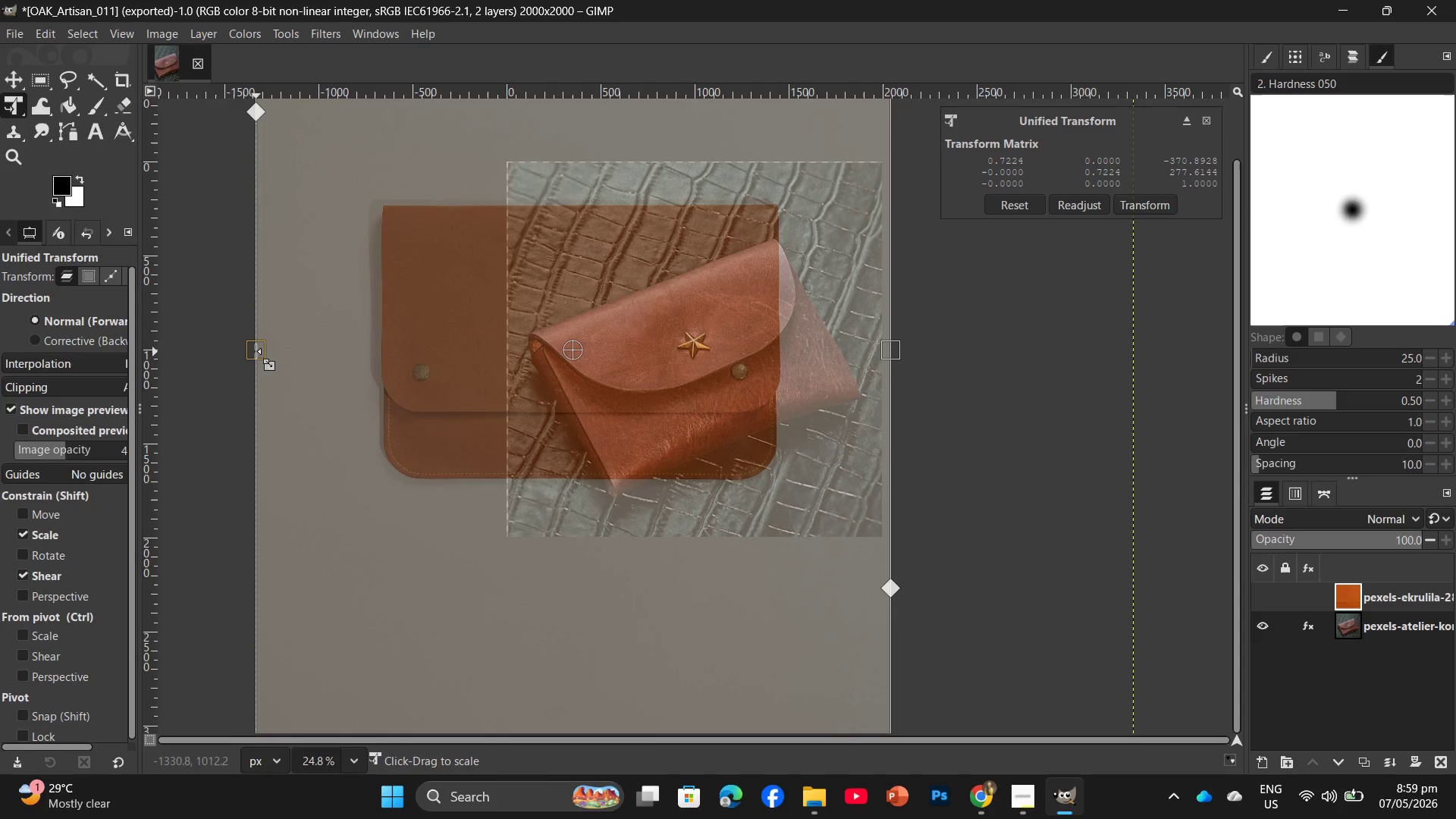 
left_click_drag(start_coordinate=[251, 347], to_coordinate=[497, 364])
 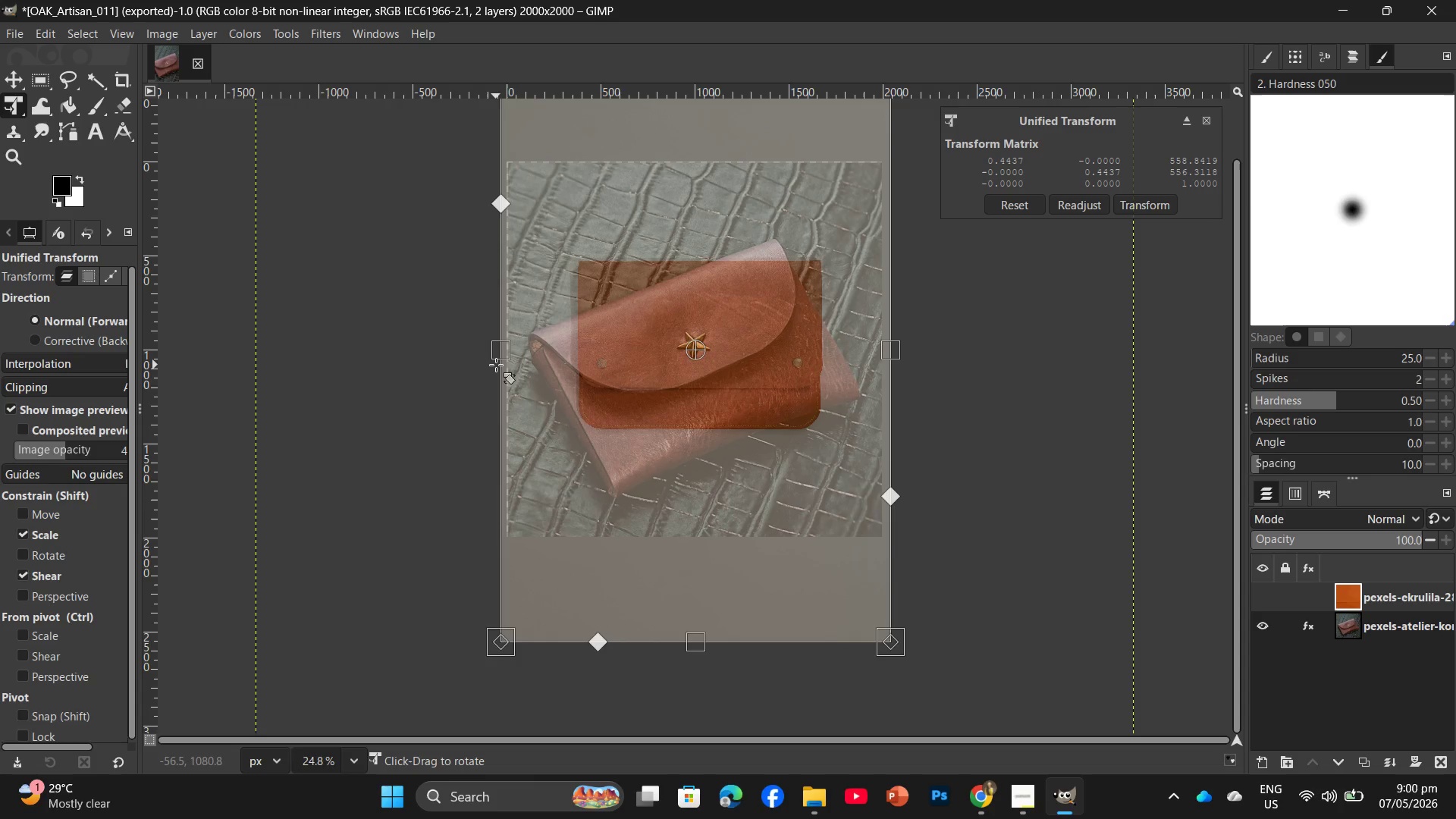 
wait(92.27)
 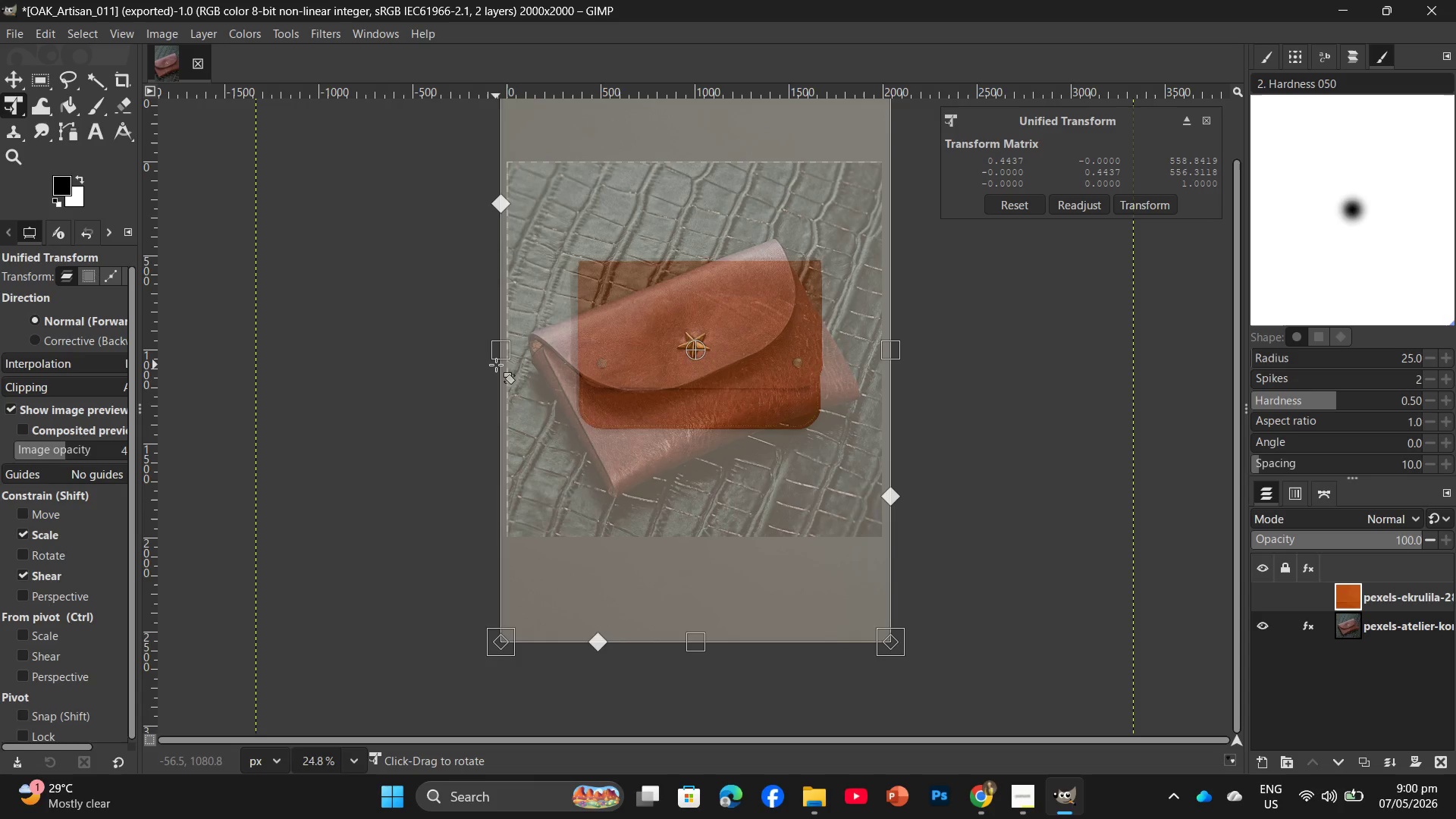 
key(Enter)
 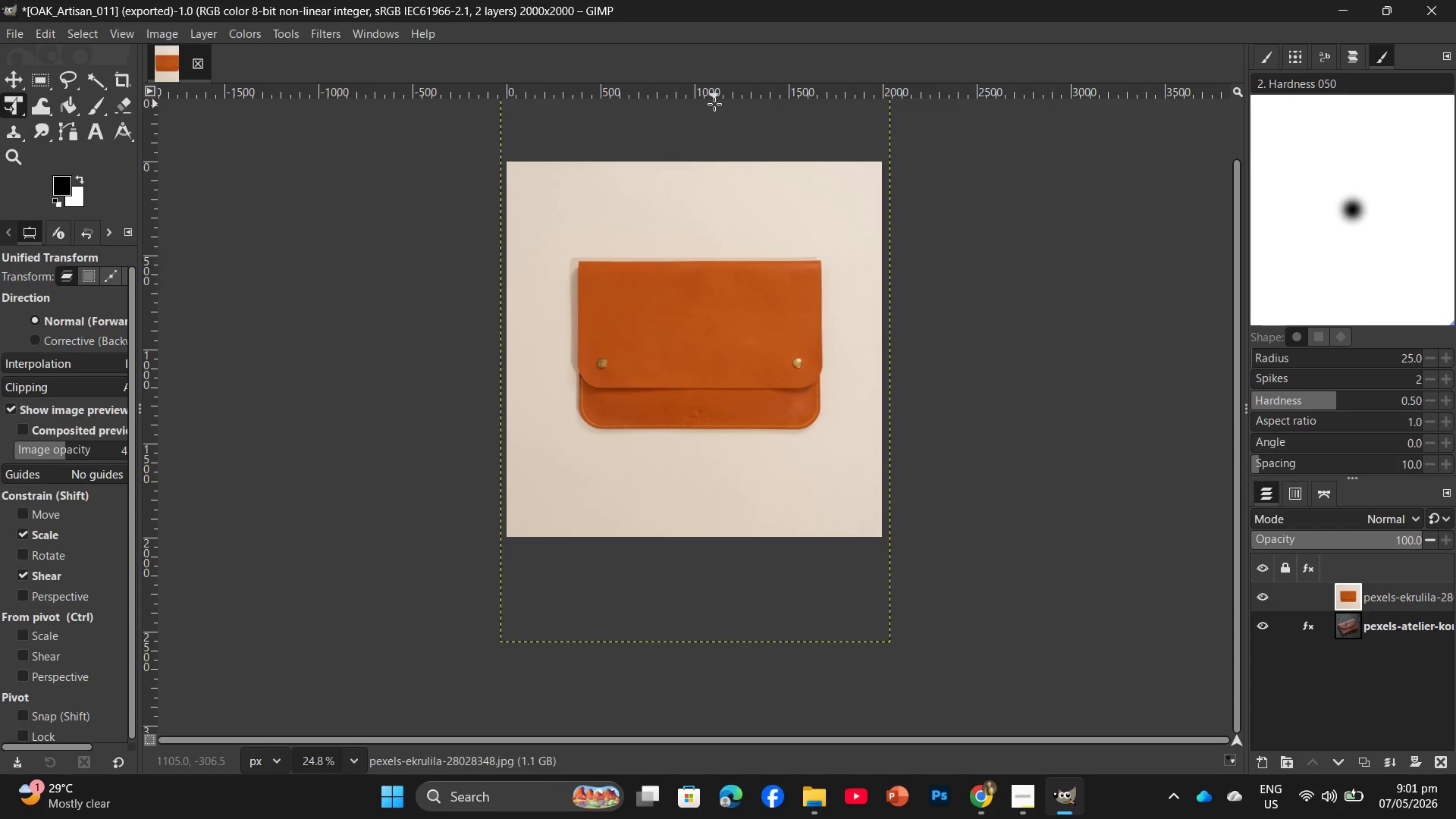 
wait(8.88)
 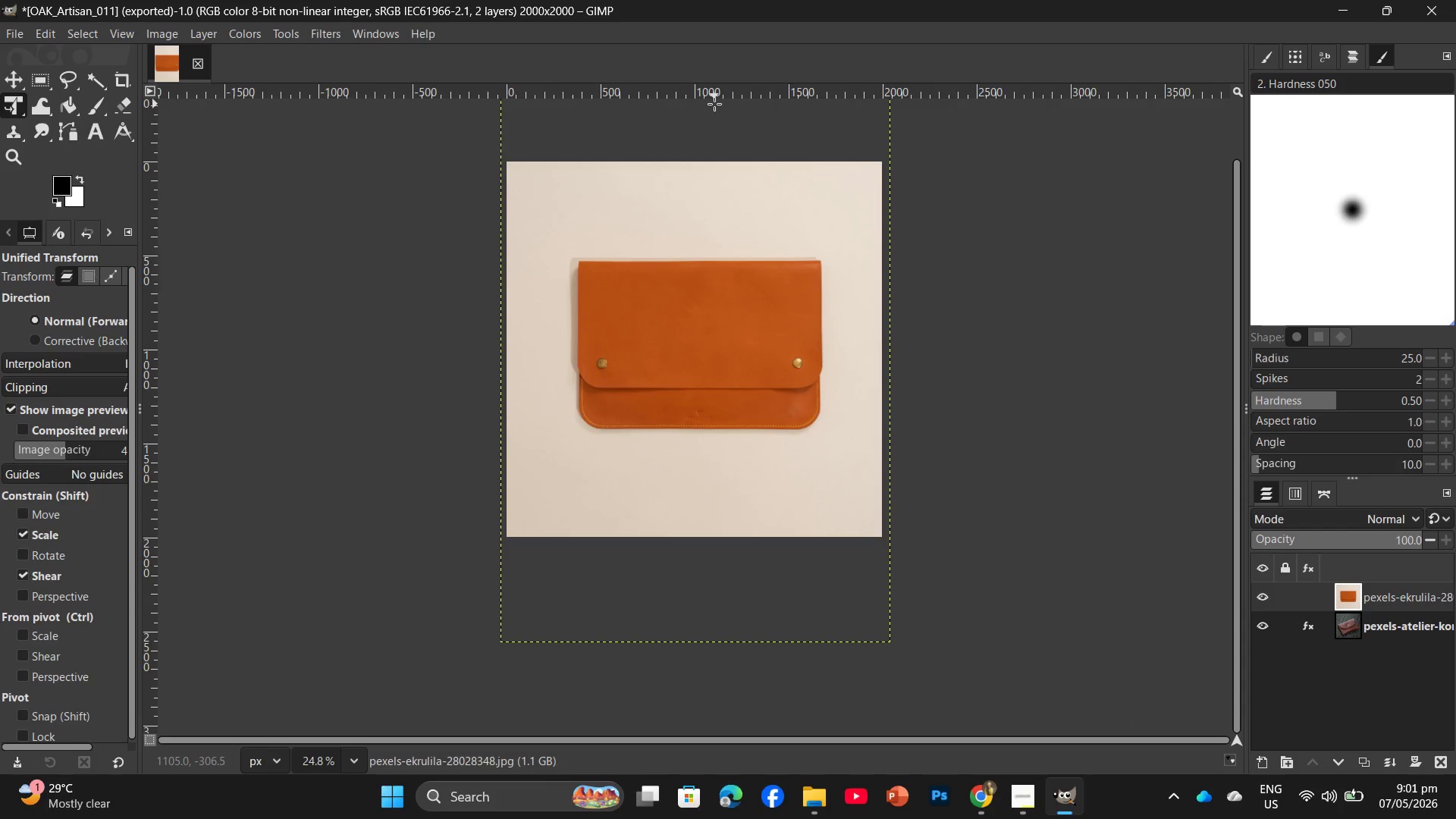 
left_click([325, 30])
 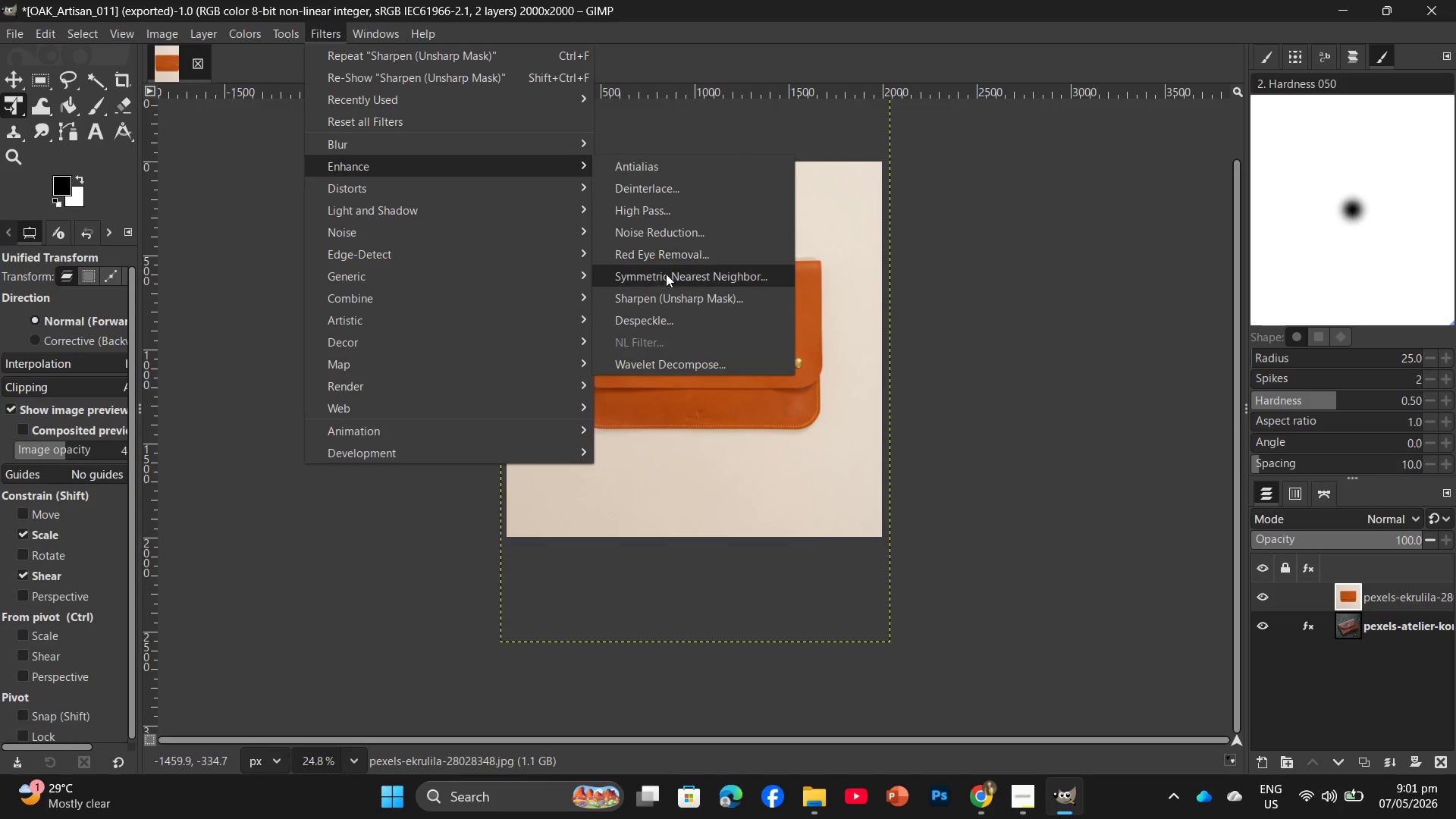 
left_click([670, 298])
 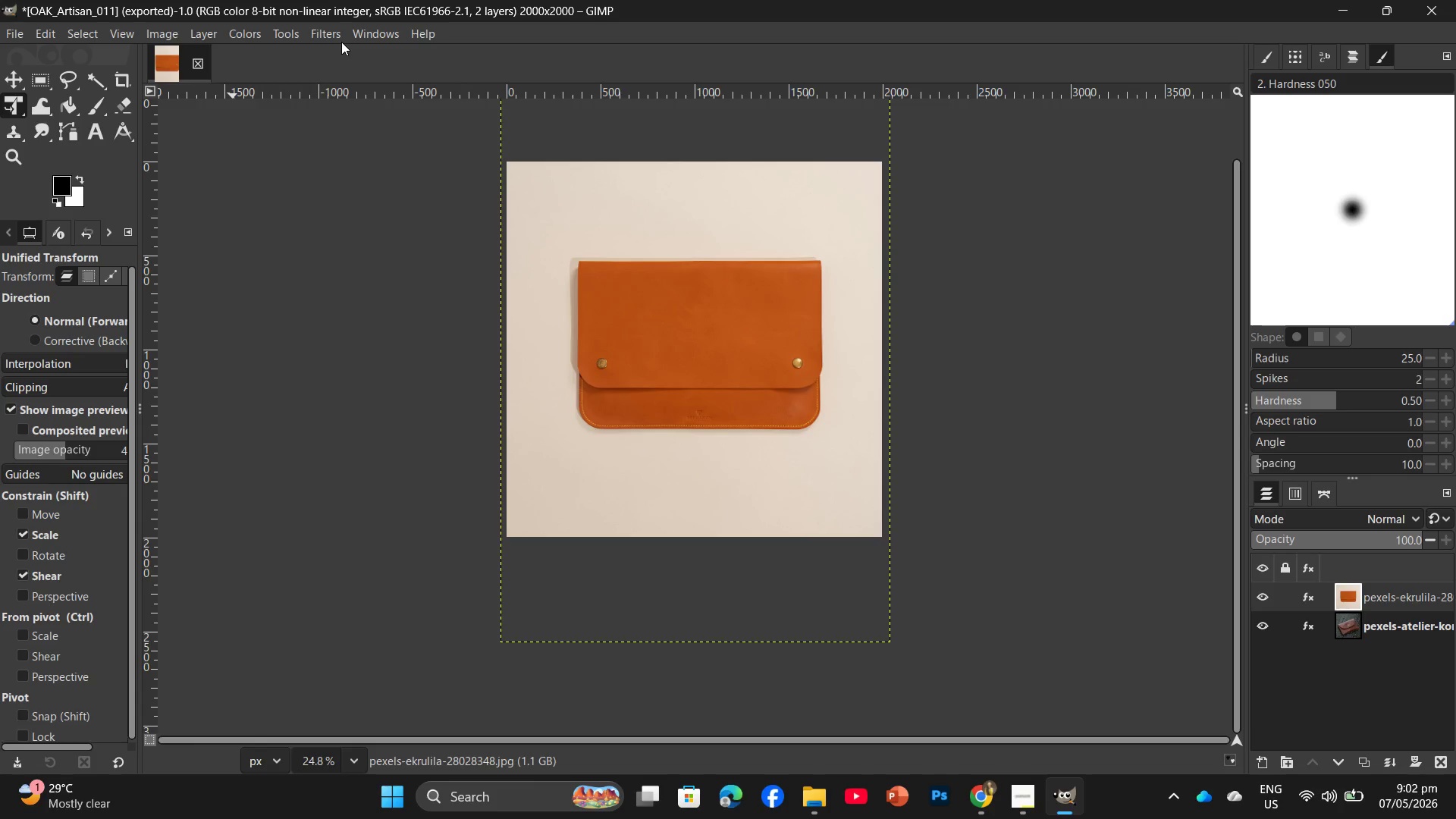 
wait(65.26)
 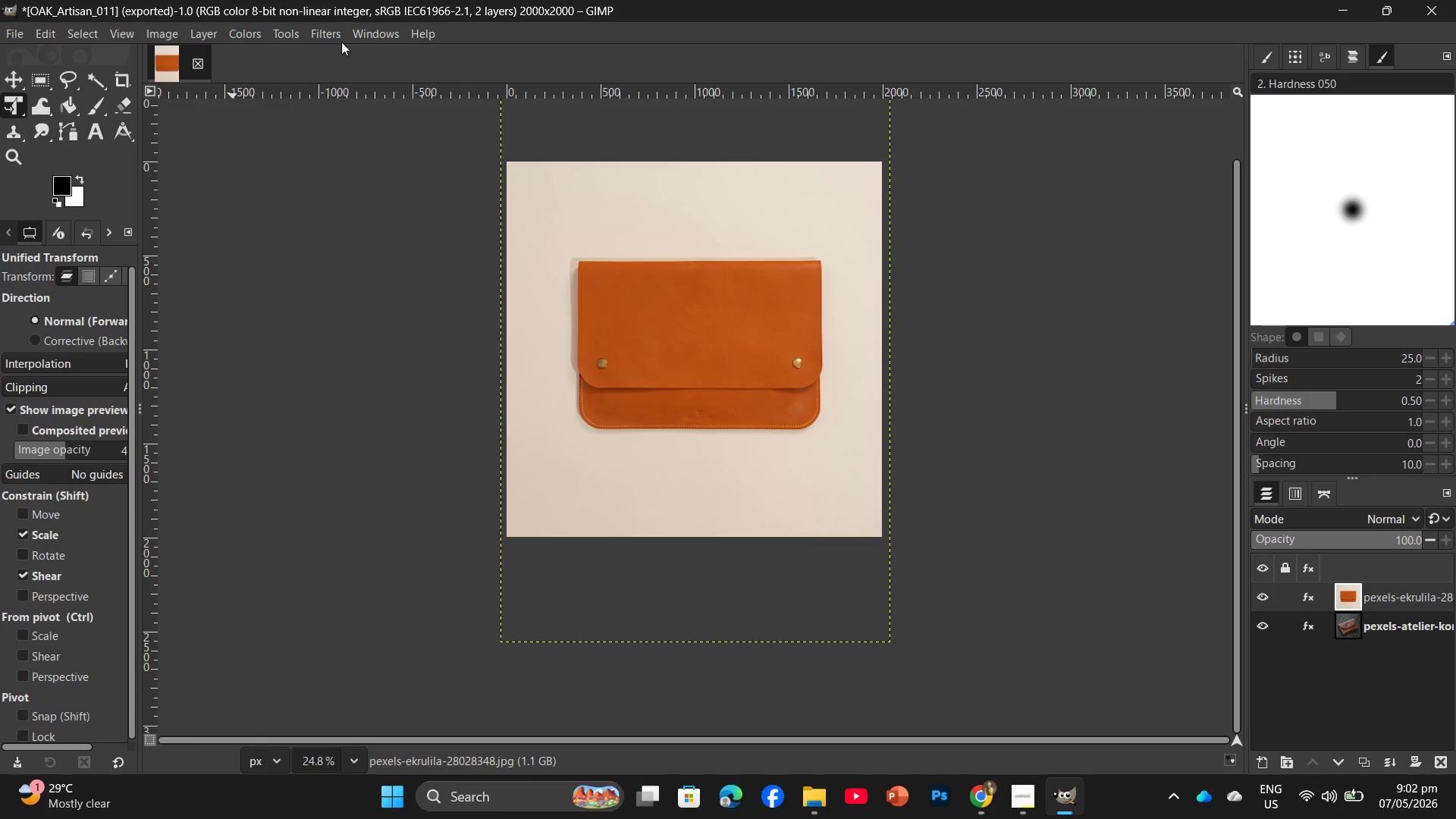 
mouse_move([845, 802])
 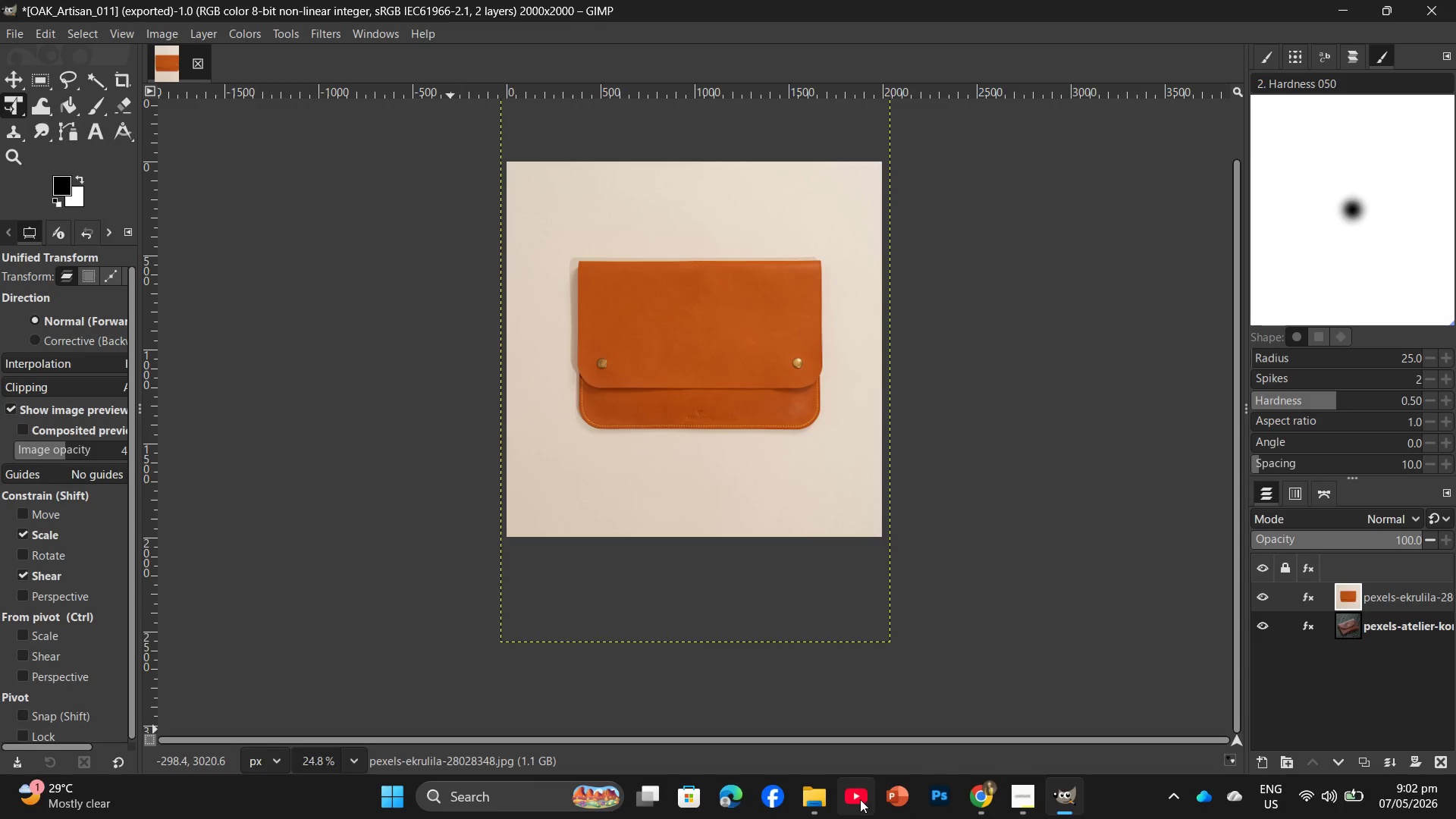 
mouse_move([826, 791])
 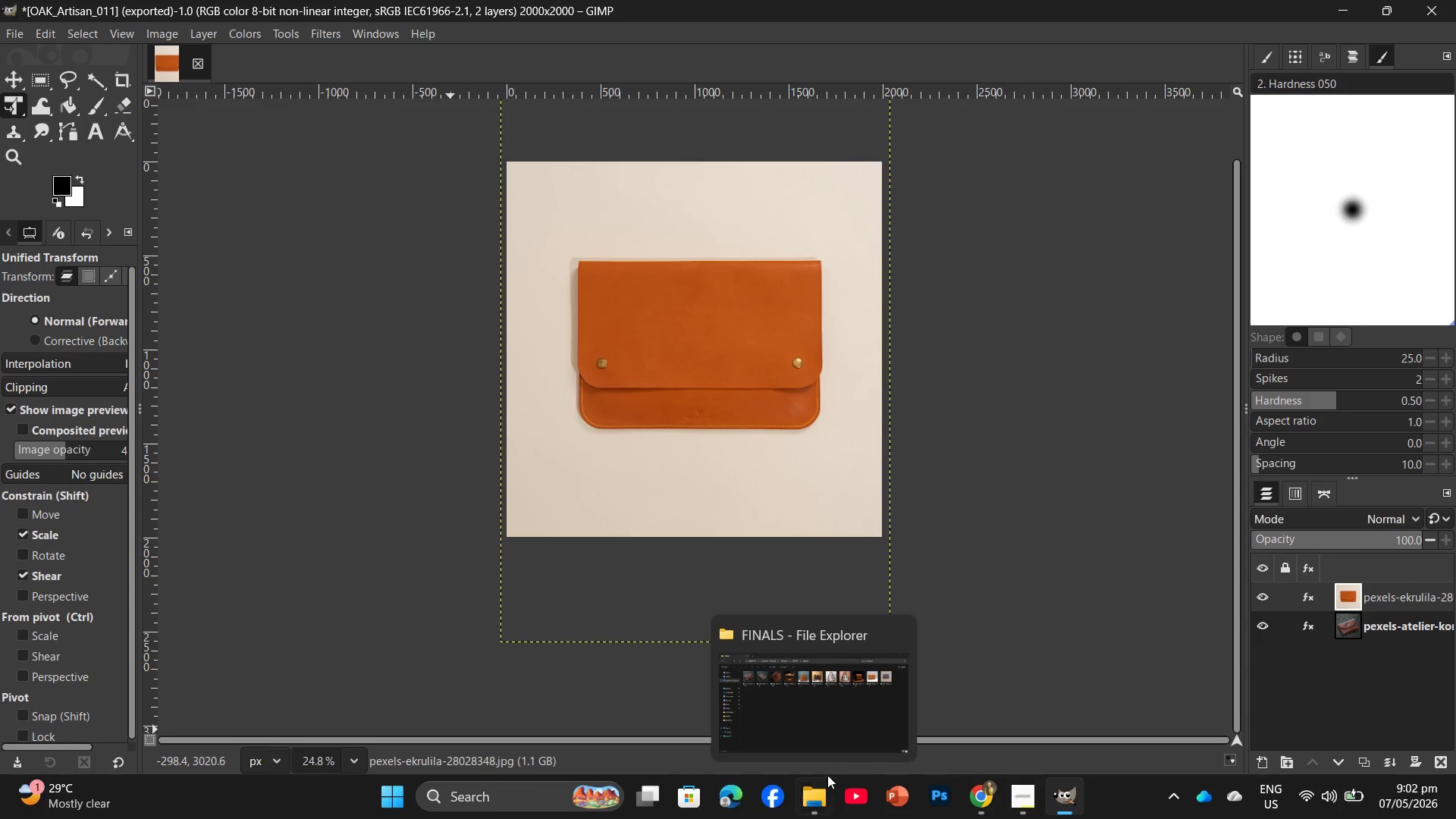 
left_click([819, 799])
 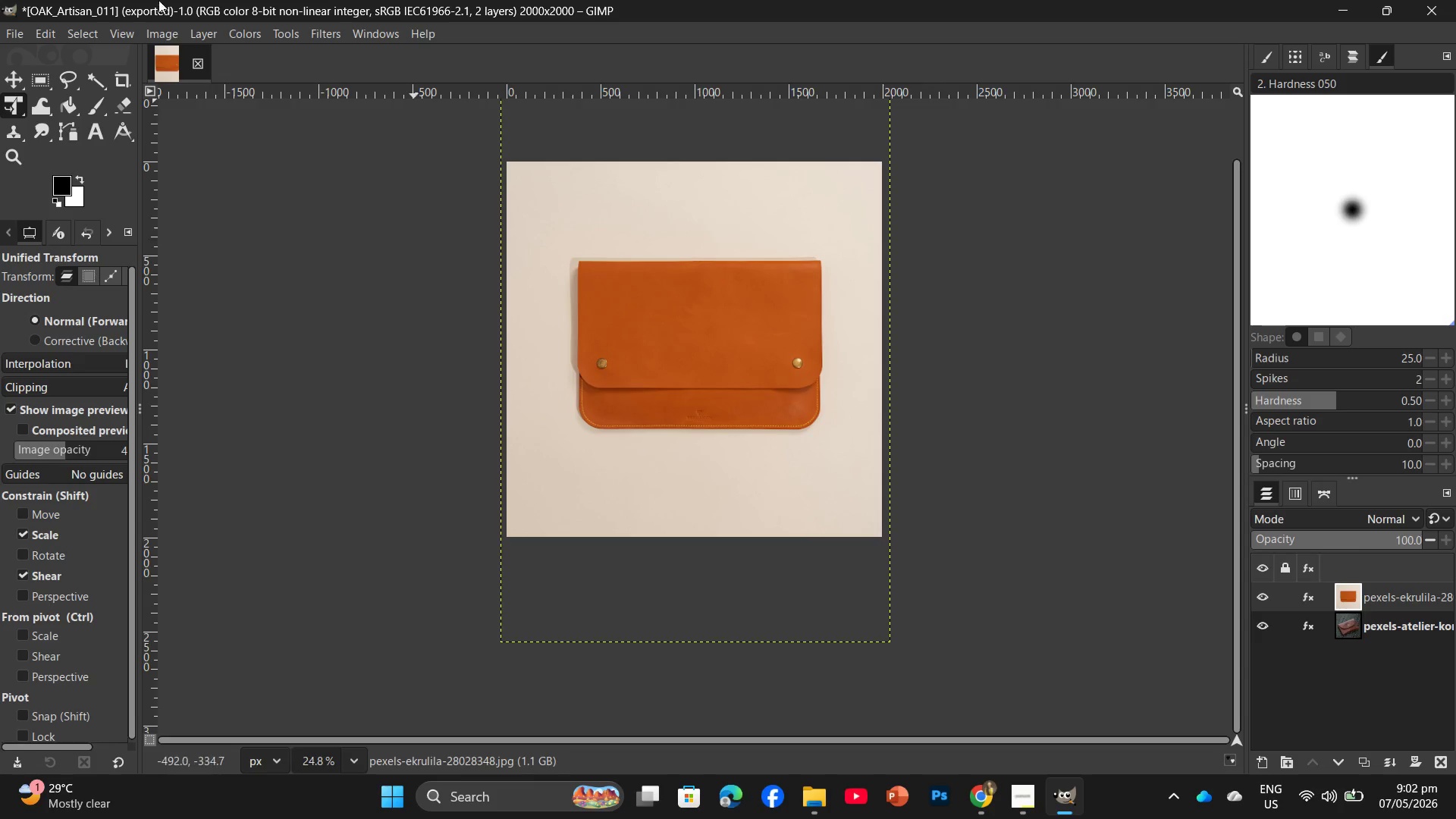 
key(Control+Shift+E)
 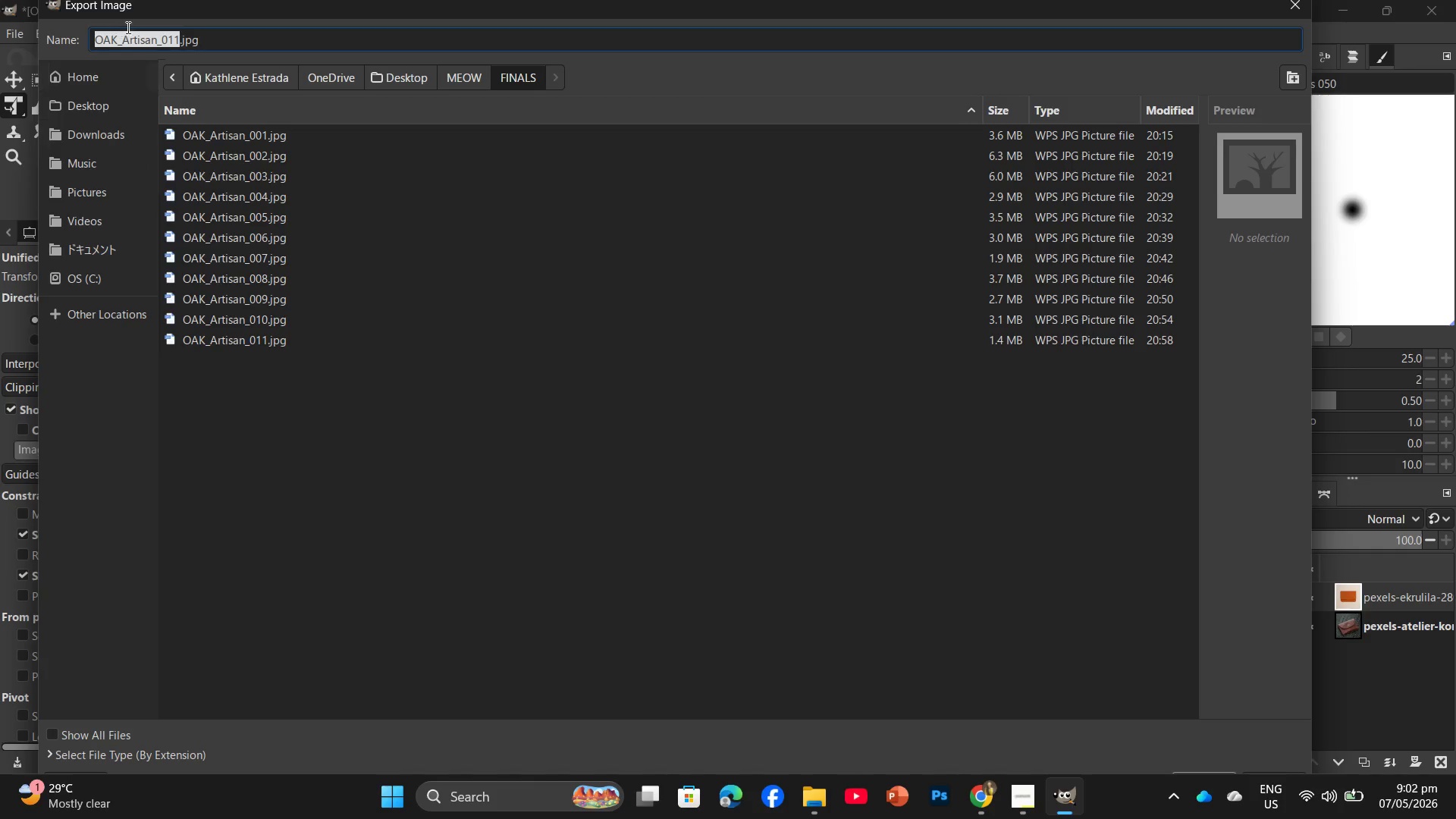 
left_click([179, 45])
 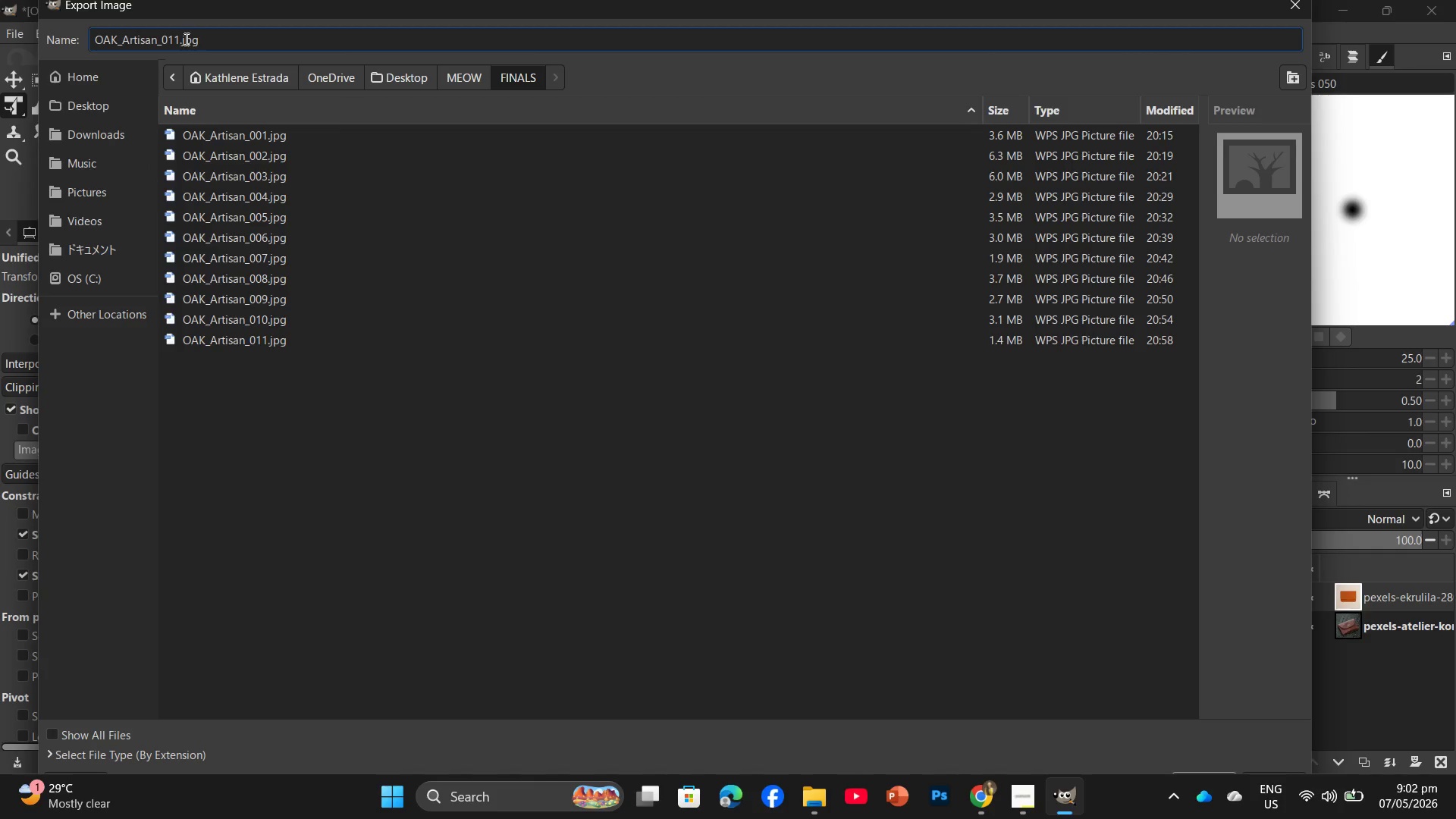 
key(Backspace)
 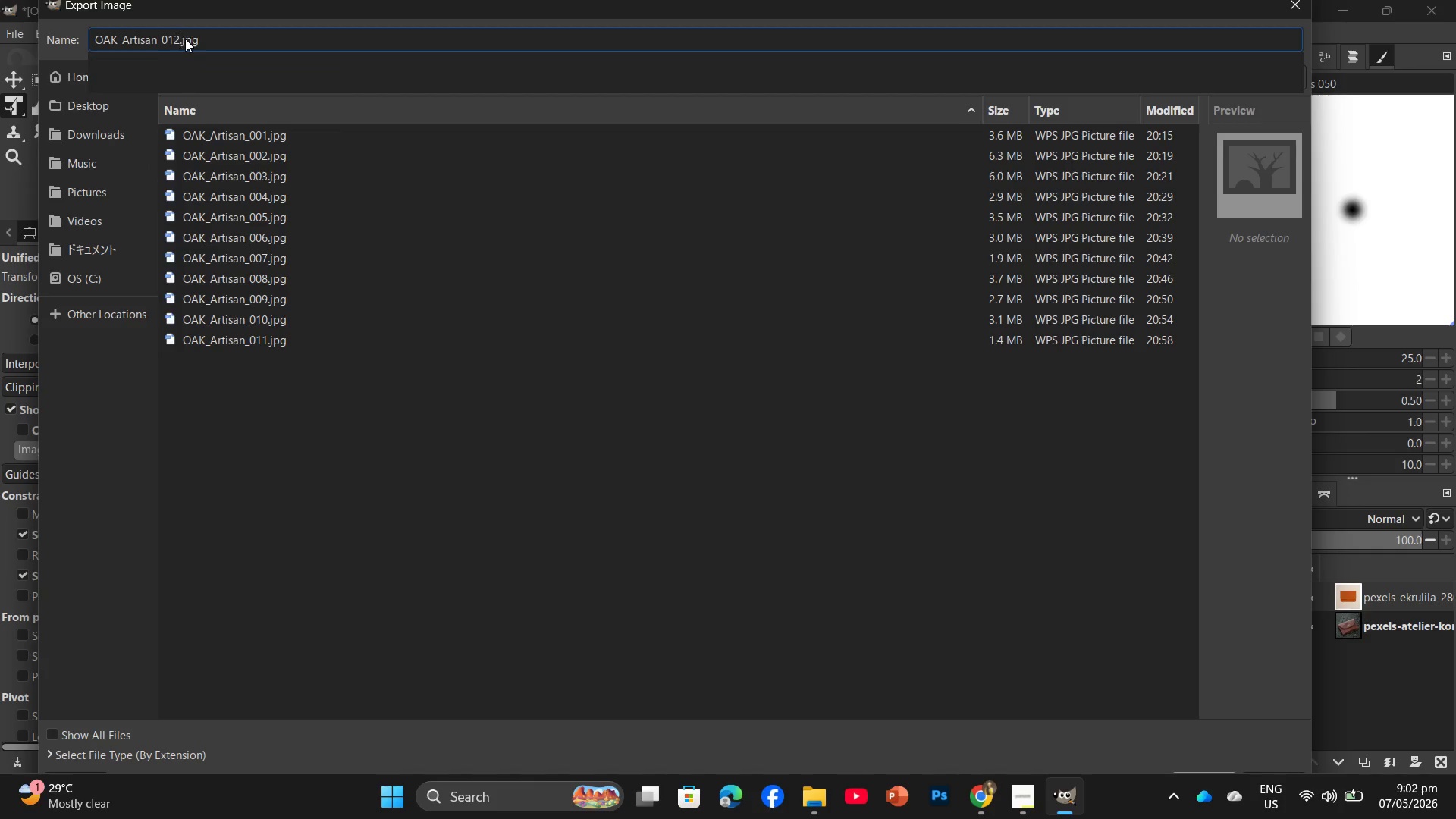 
key(Numpad2)
 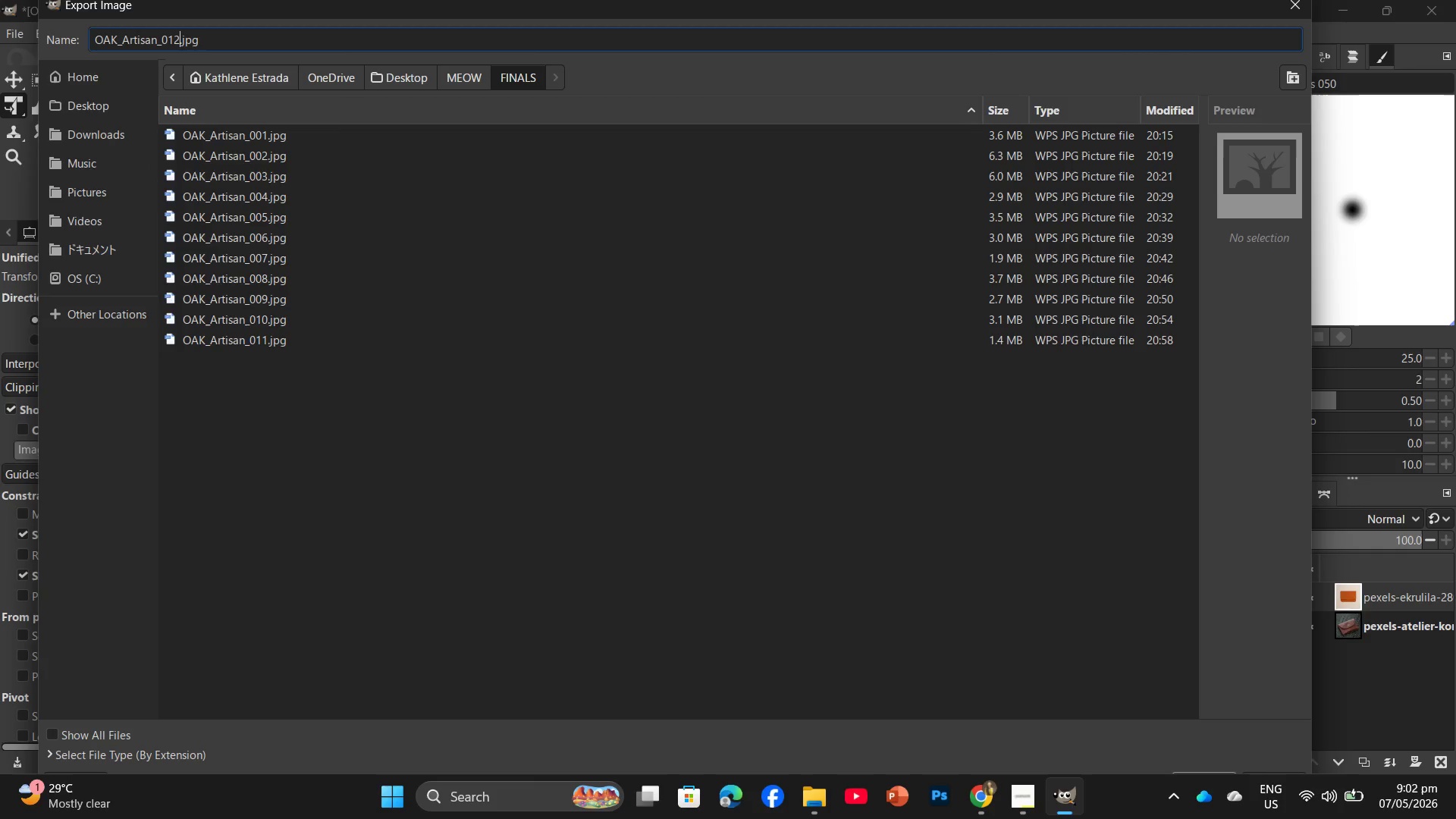 
key(Enter)
 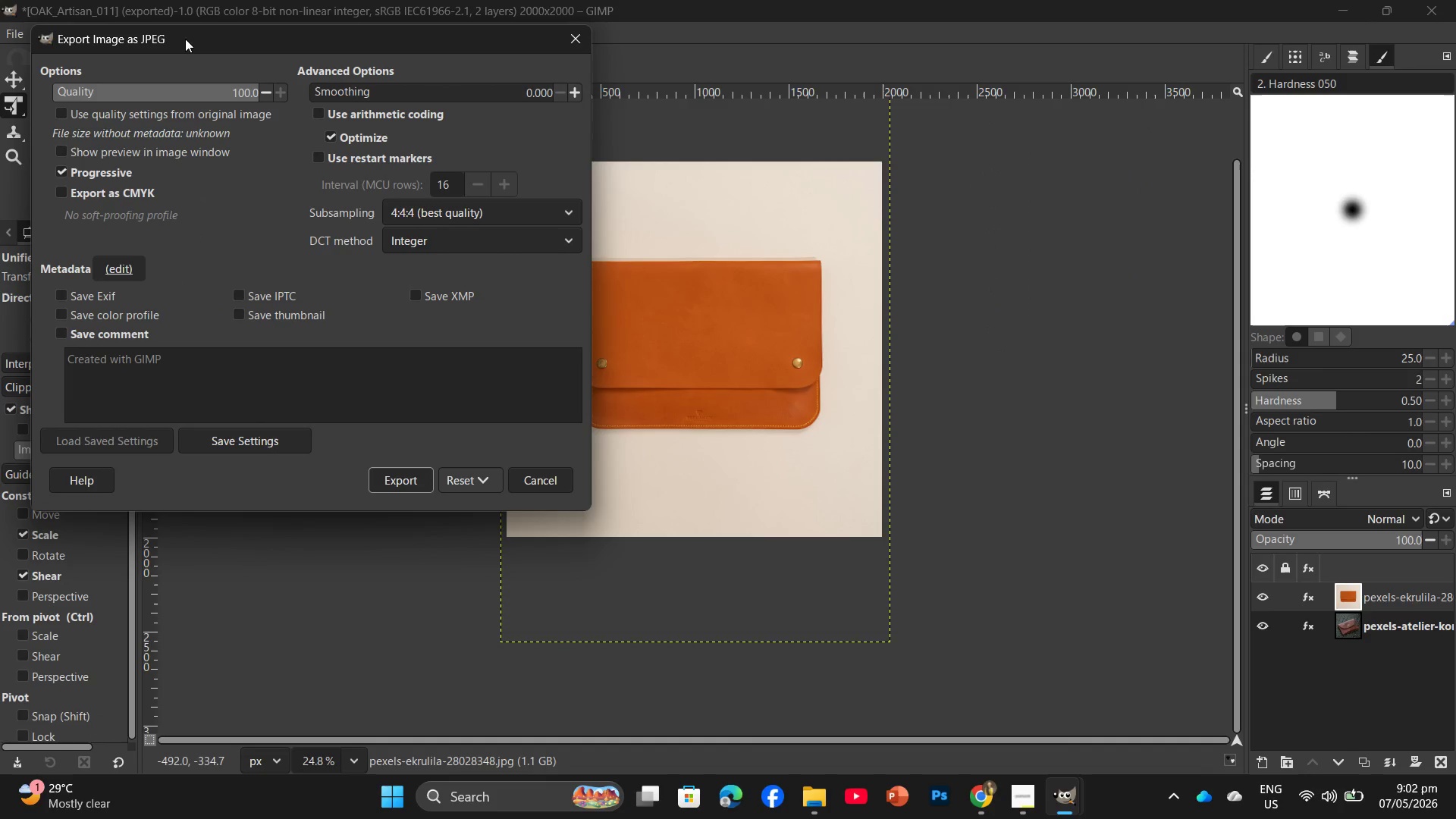 
wait(17.51)
 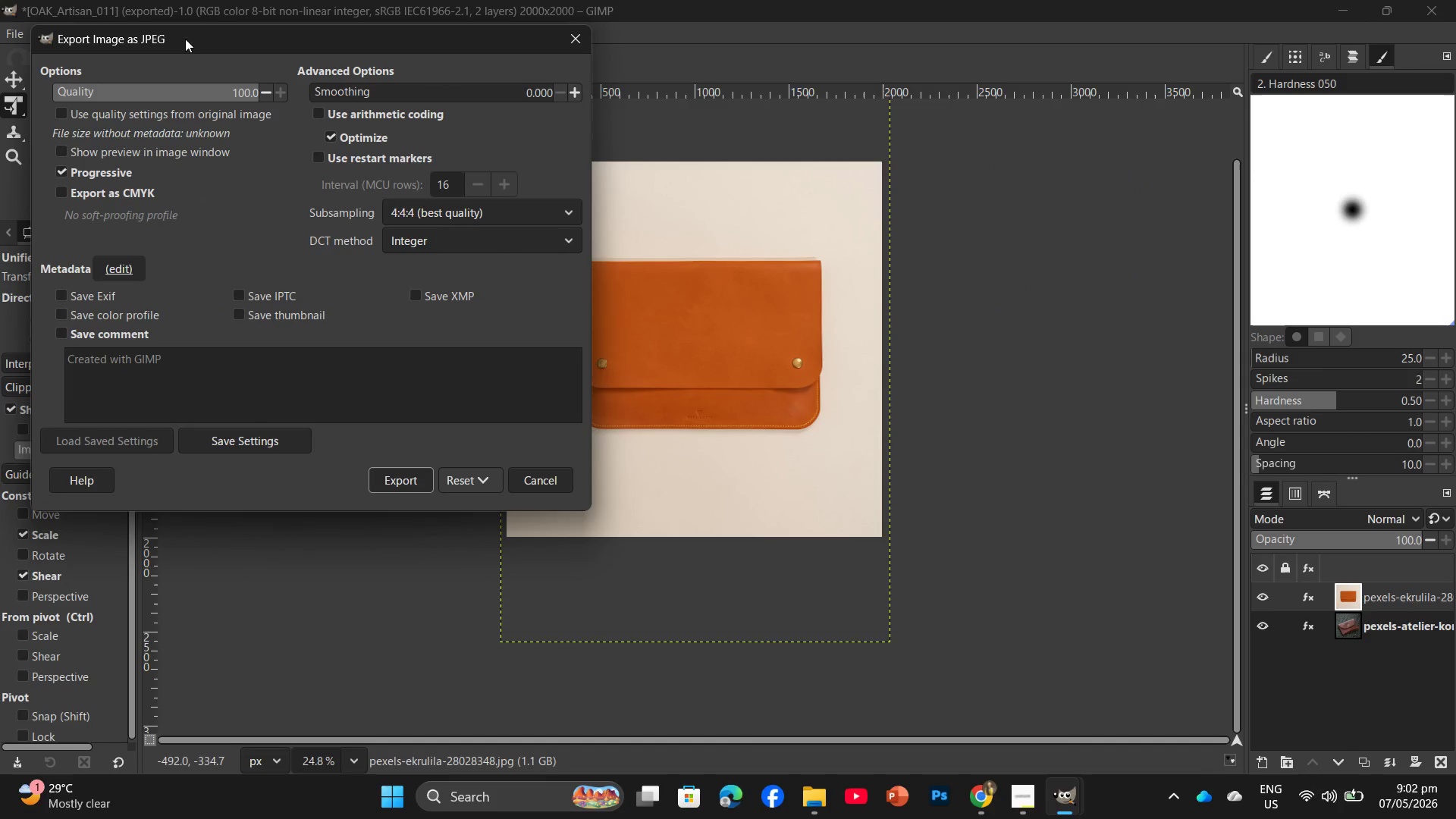 
left_click([387, 476])
 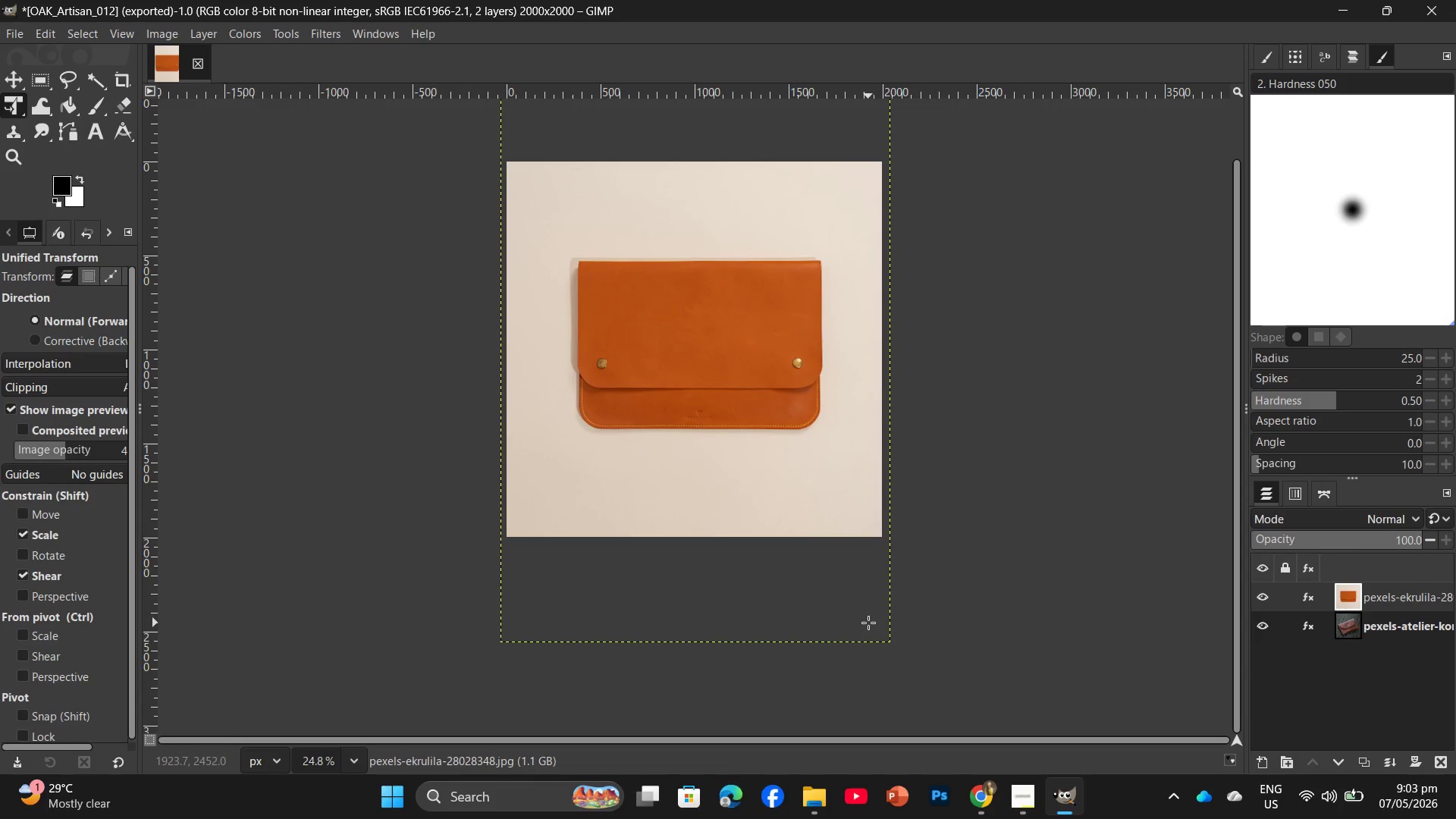 
wait(17.31)
 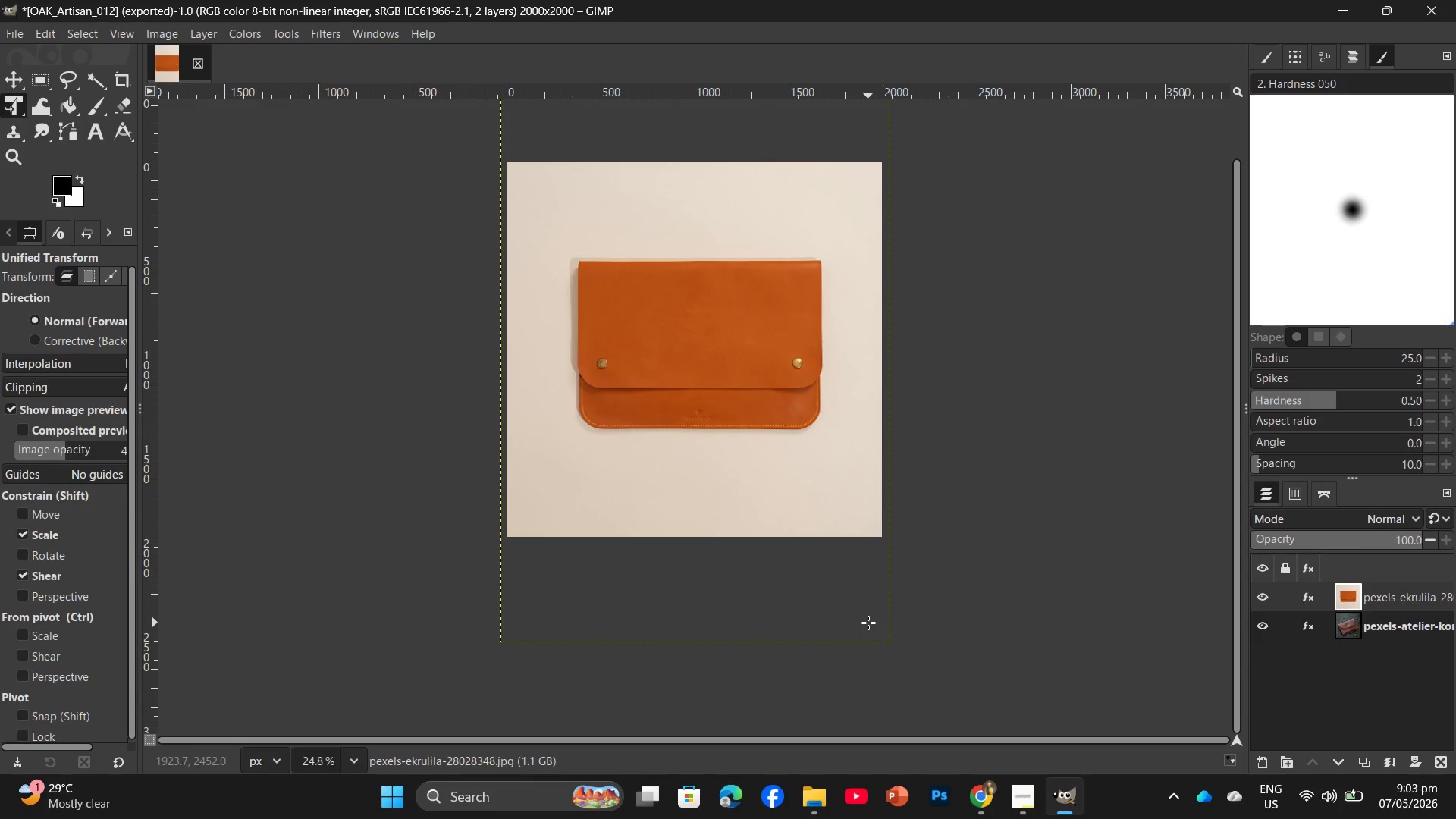 
mouse_move([1027, 811])
 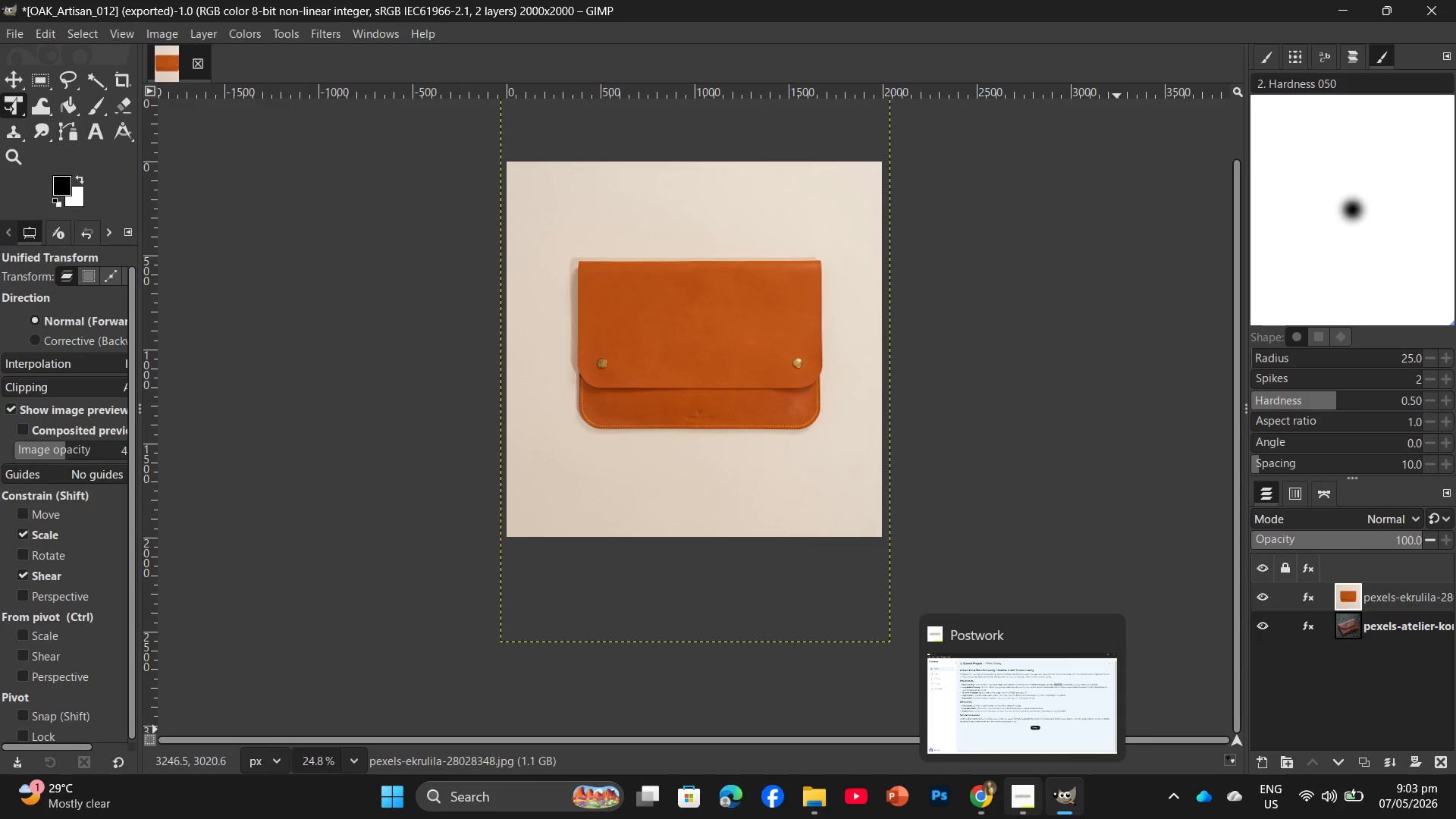 
wait(15.55)
 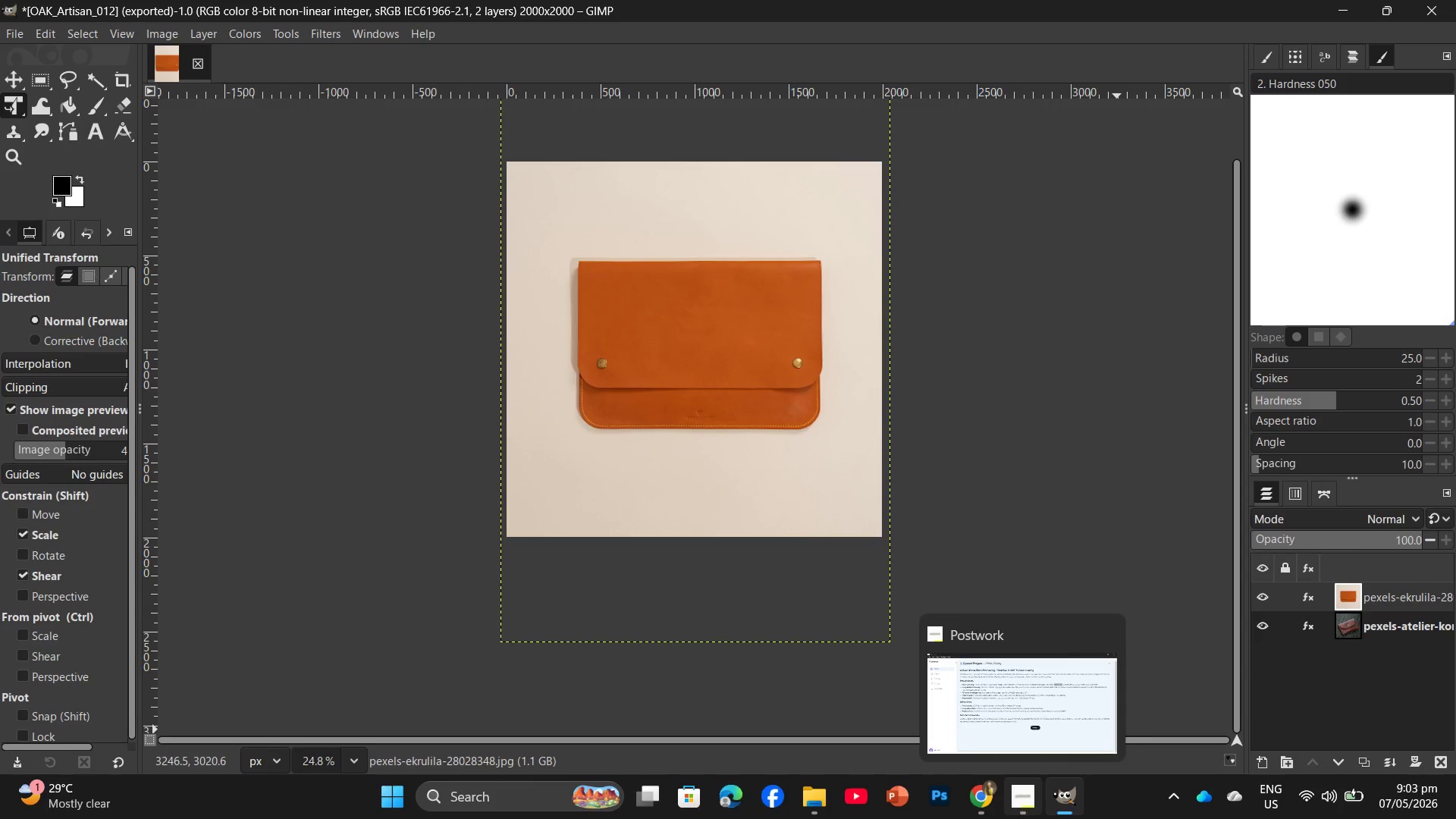 
mouse_move([1003, 805])
 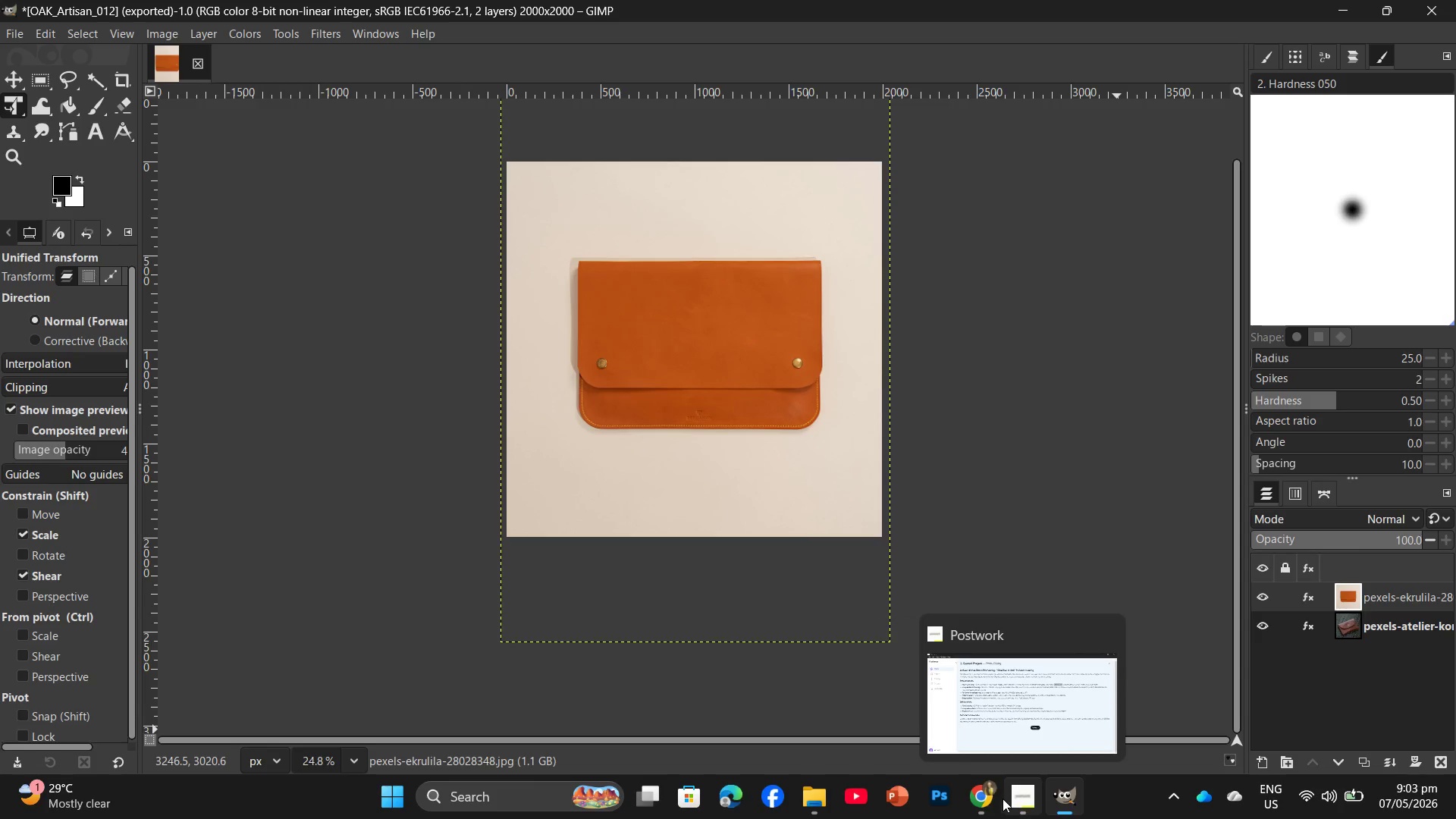 
left_click([990, 802])
 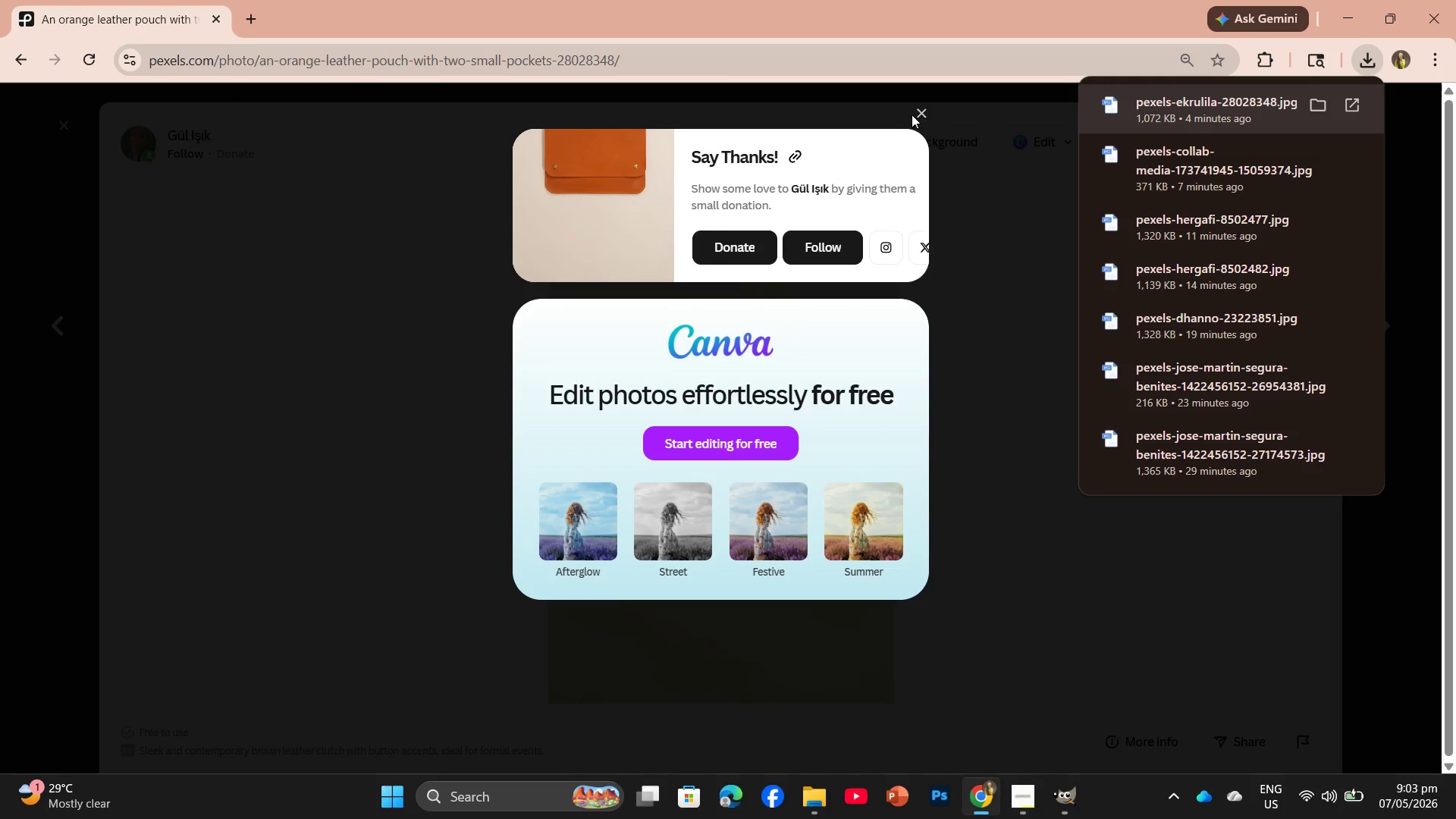 
left_click([922, 108])
 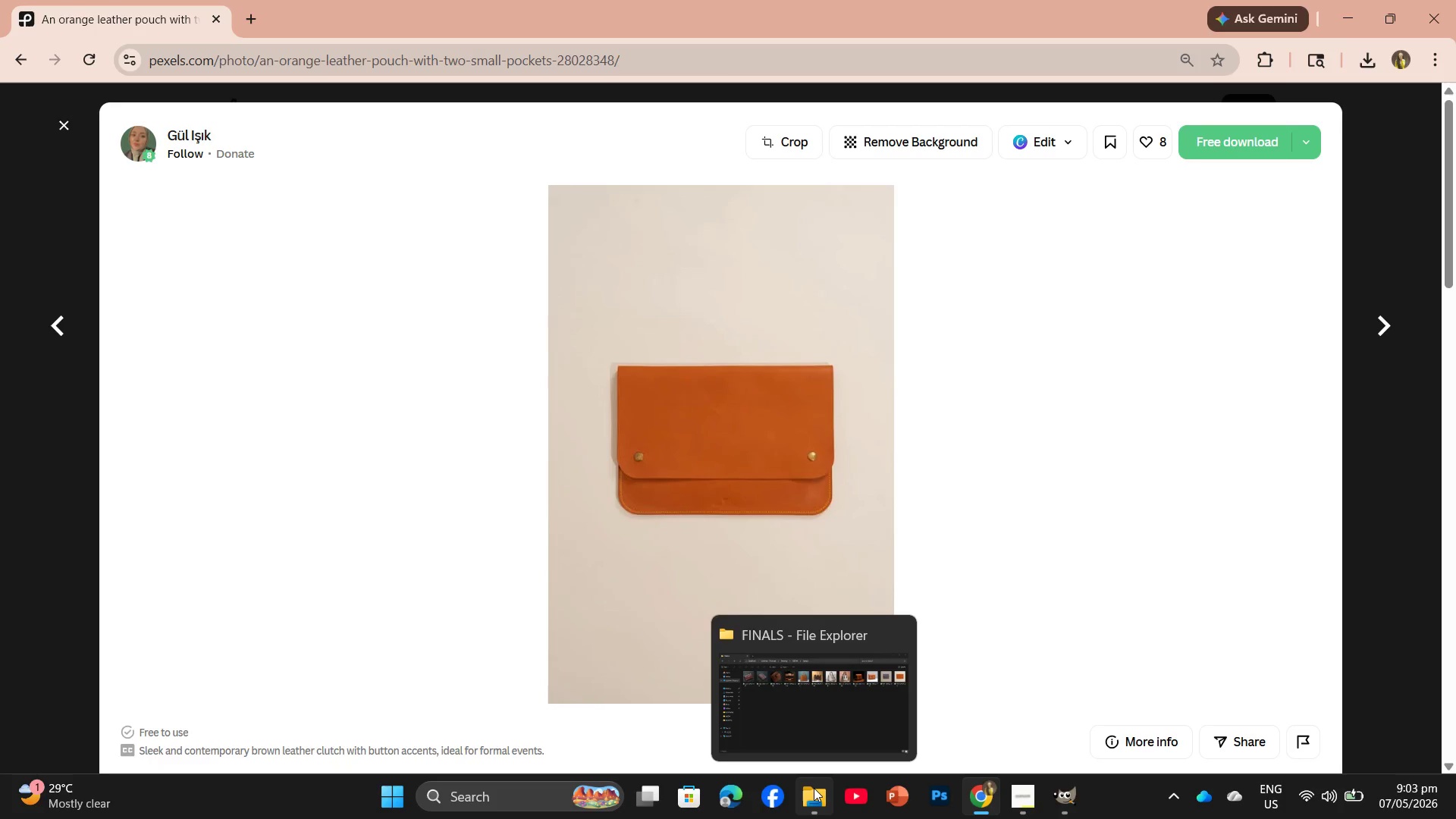 
left_click([814, 788])
 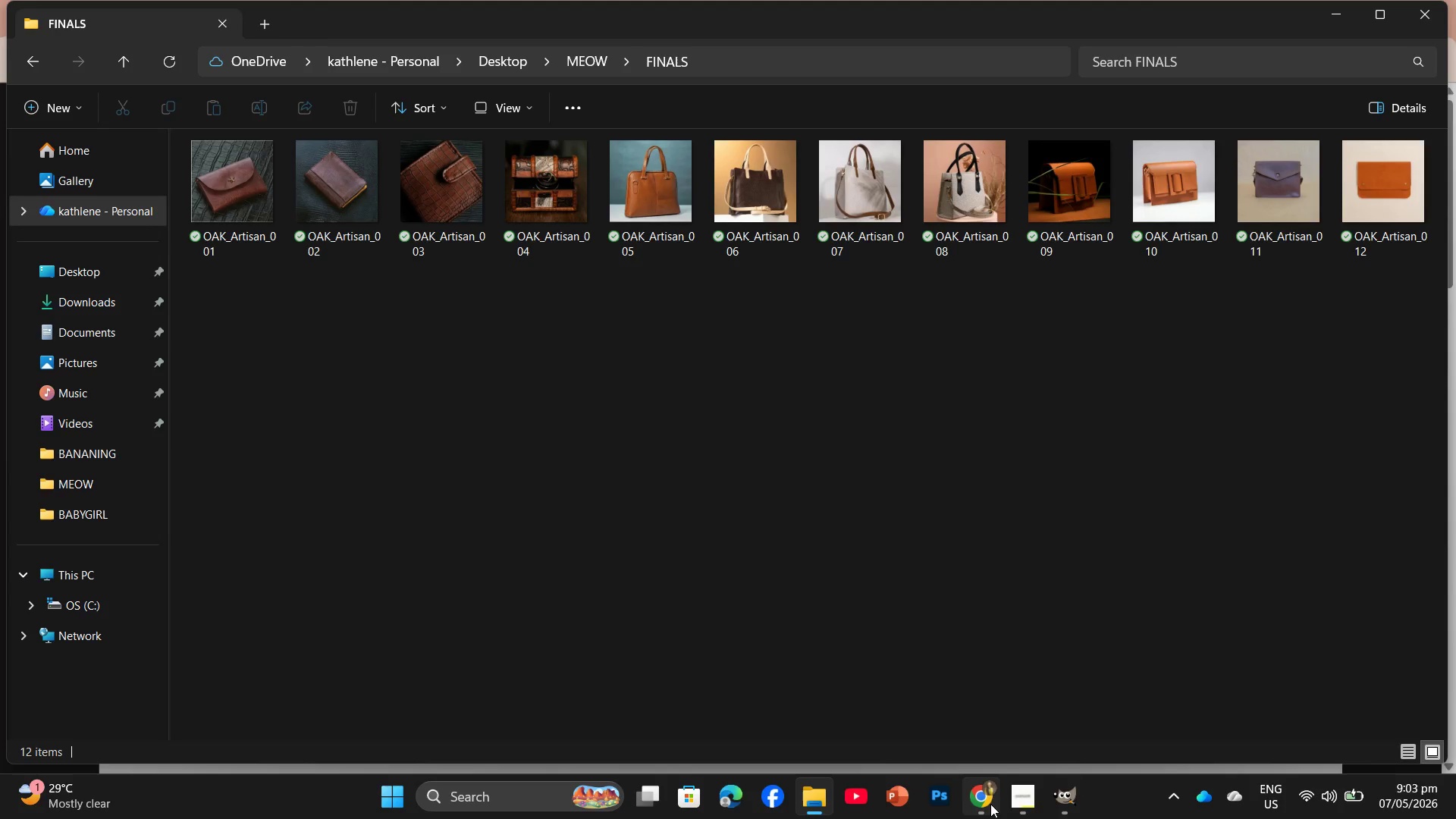 
left_click([990, 804])
 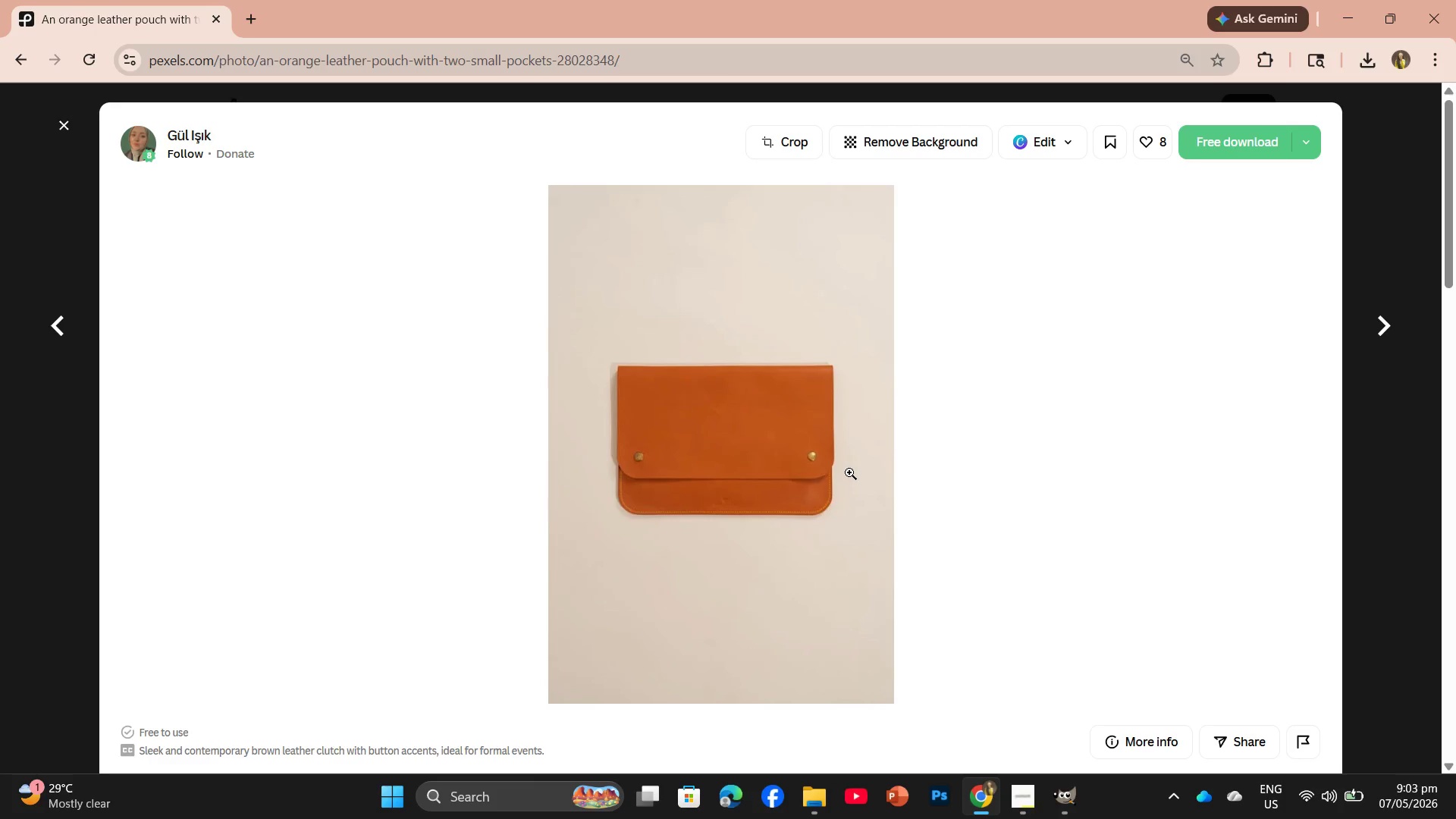 
scroll: coordinate [1004, 496], scroll_direction: down, amount: 29.0
 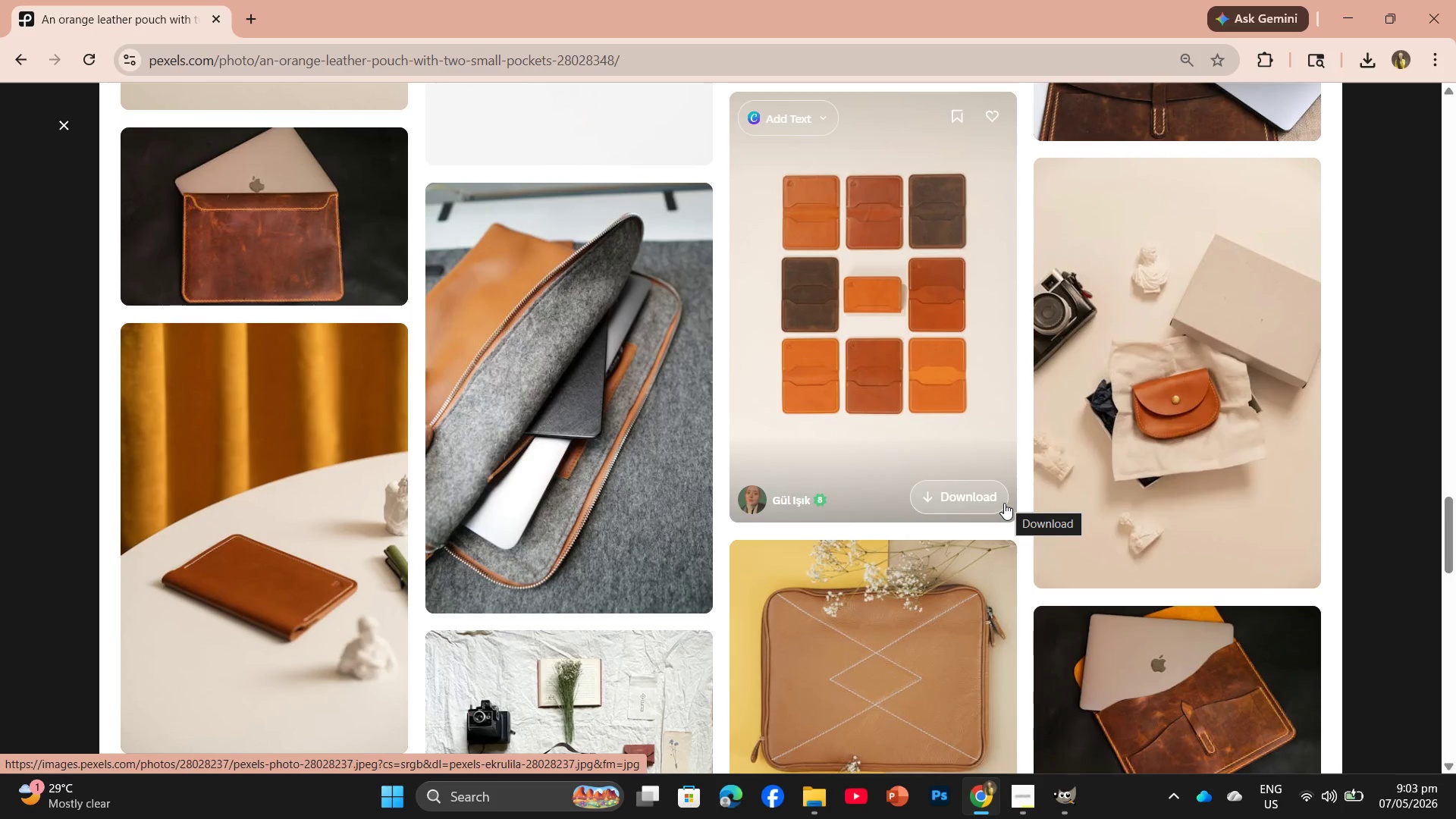 
scroll: coordinate [1046, 589], scroll_direction: down, amount: 34.0
 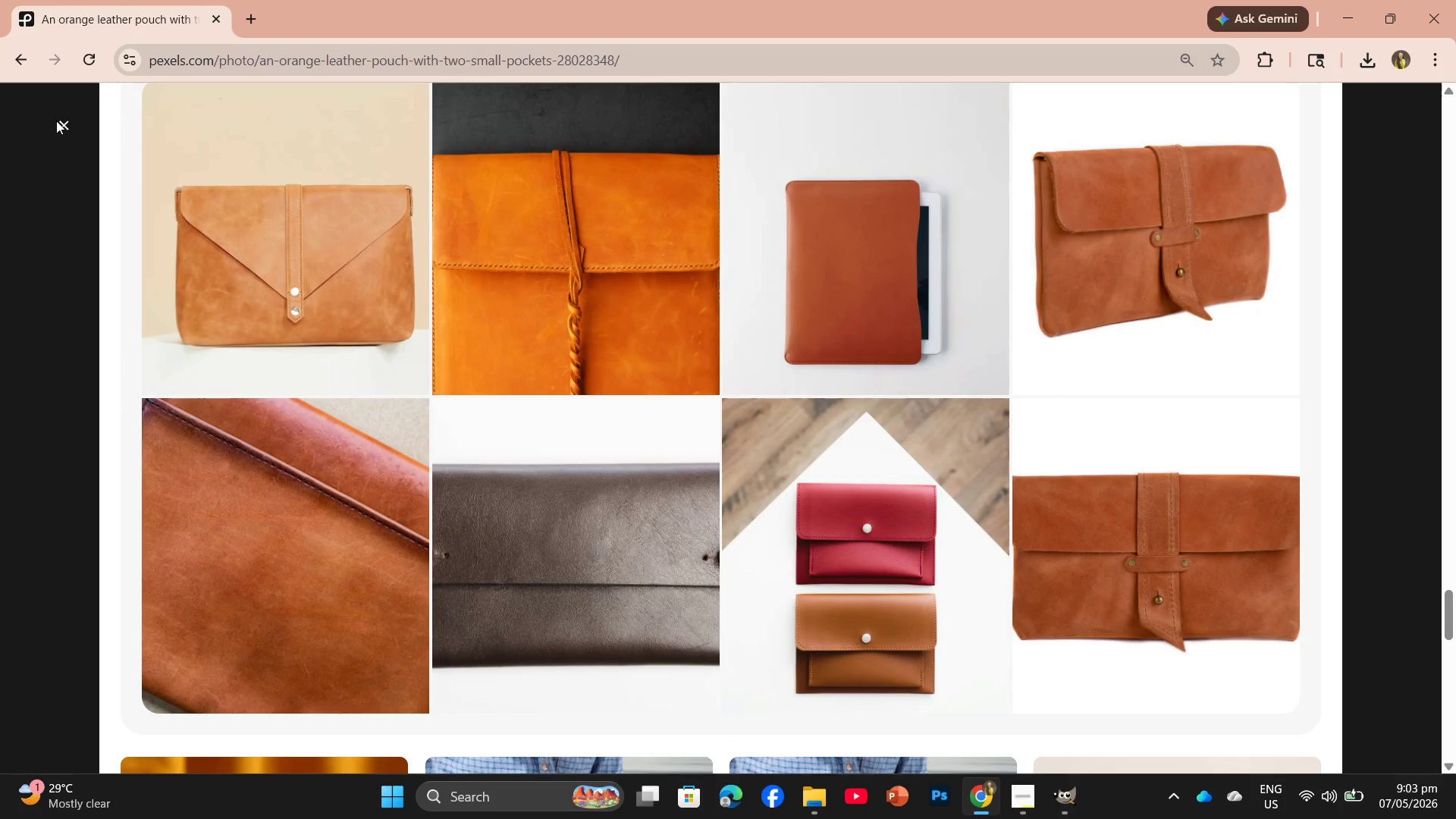 
left_click([64, 124])
 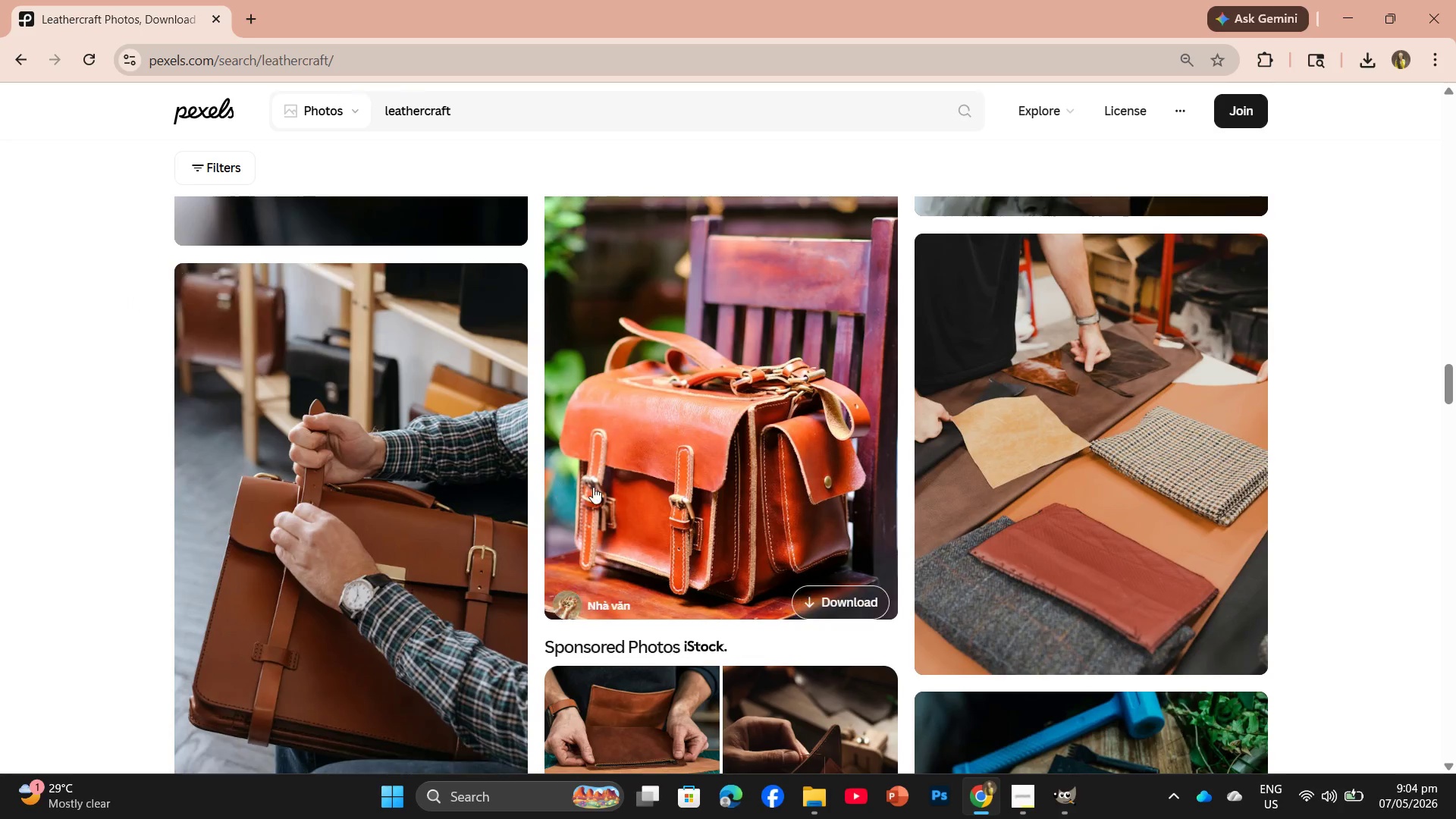 
scroll: coordinate [626, 482], scroll_direction: down, amount: 17.0
 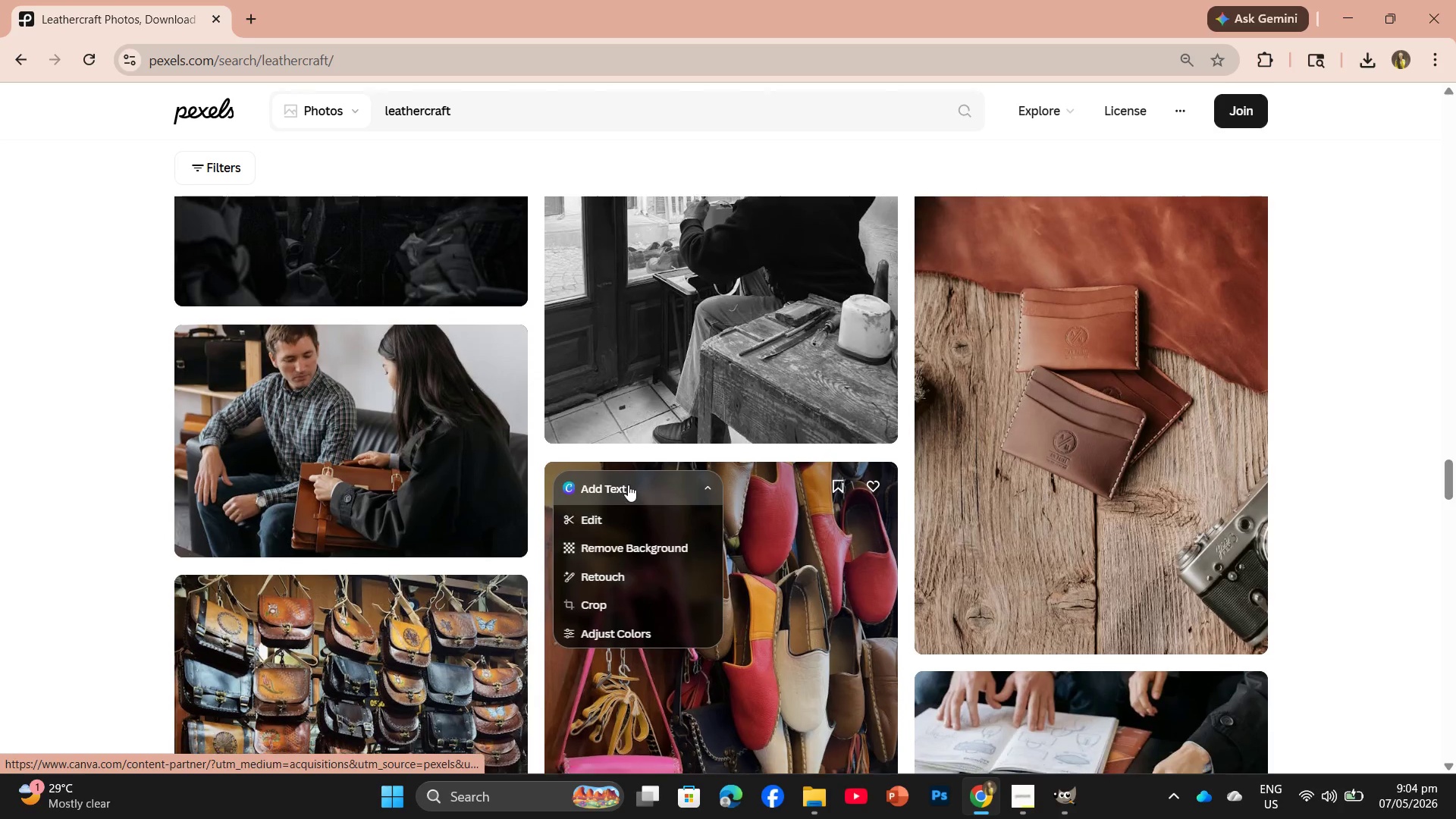 
scroll: coordinate [628, 485], scroll_direction: none, amount: 0.0
 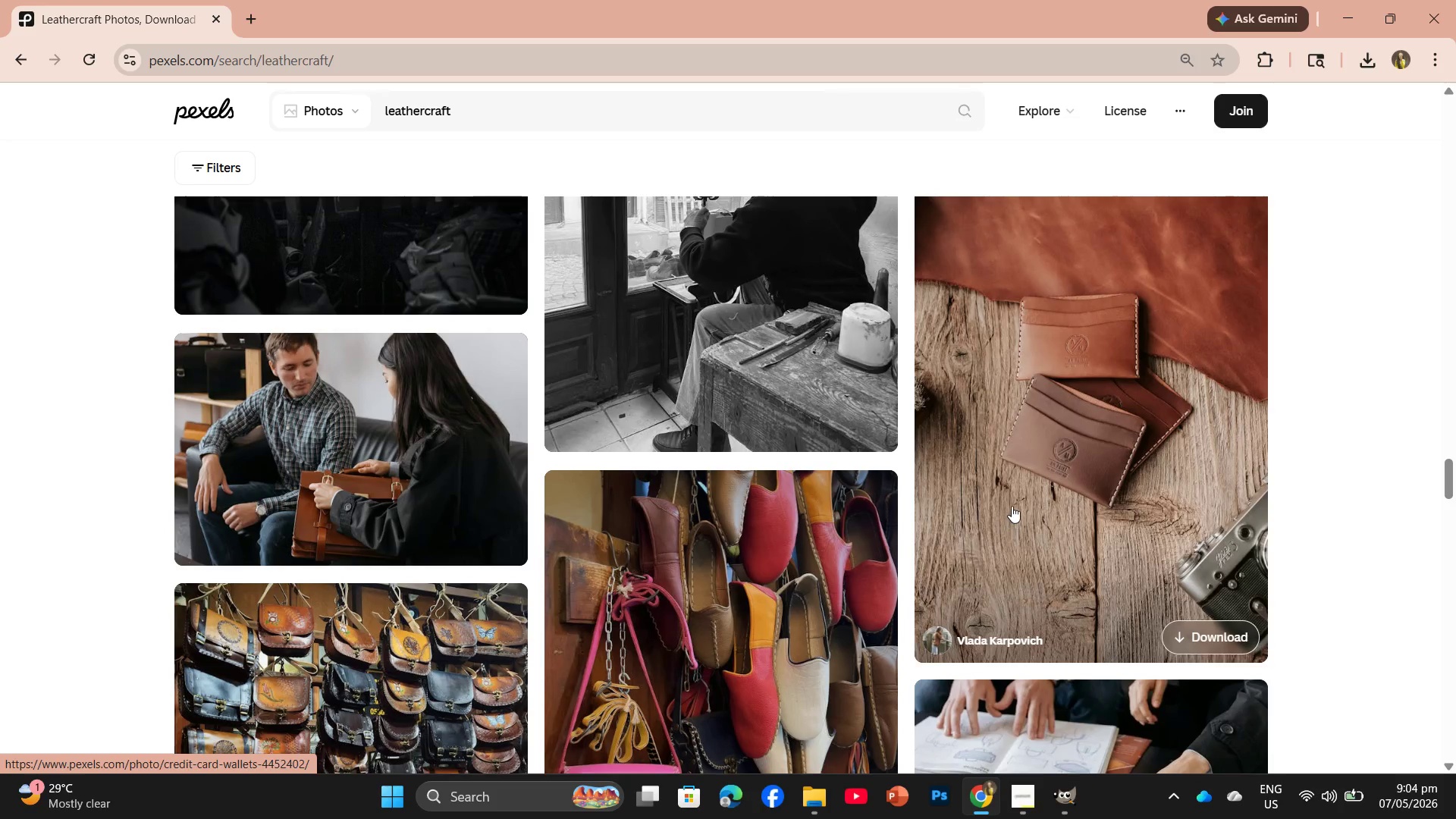 
left_click([1026, 490])
 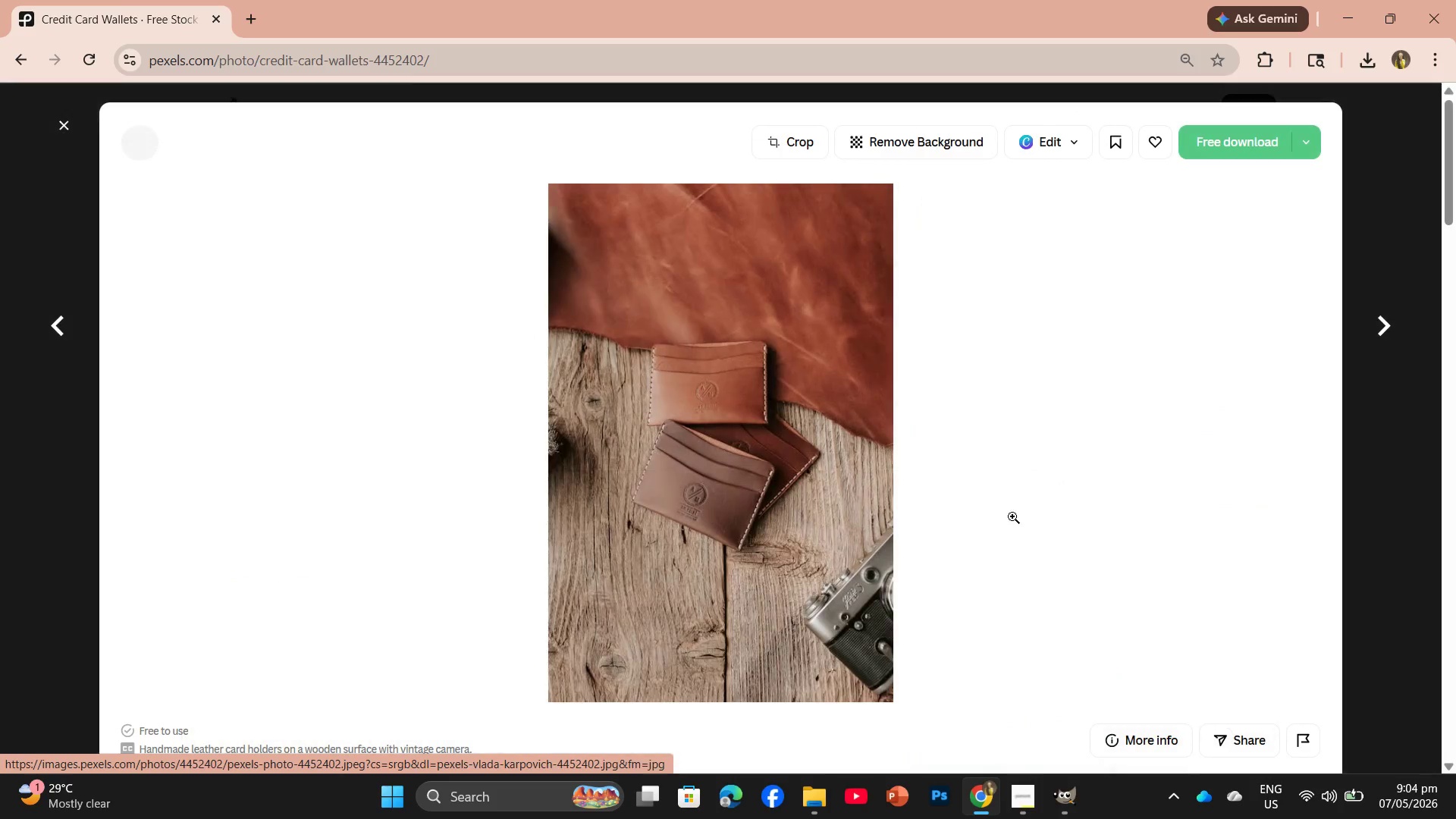 
scroll: coordinate [962, 616], scroll_direction: down, amount: 24.0
 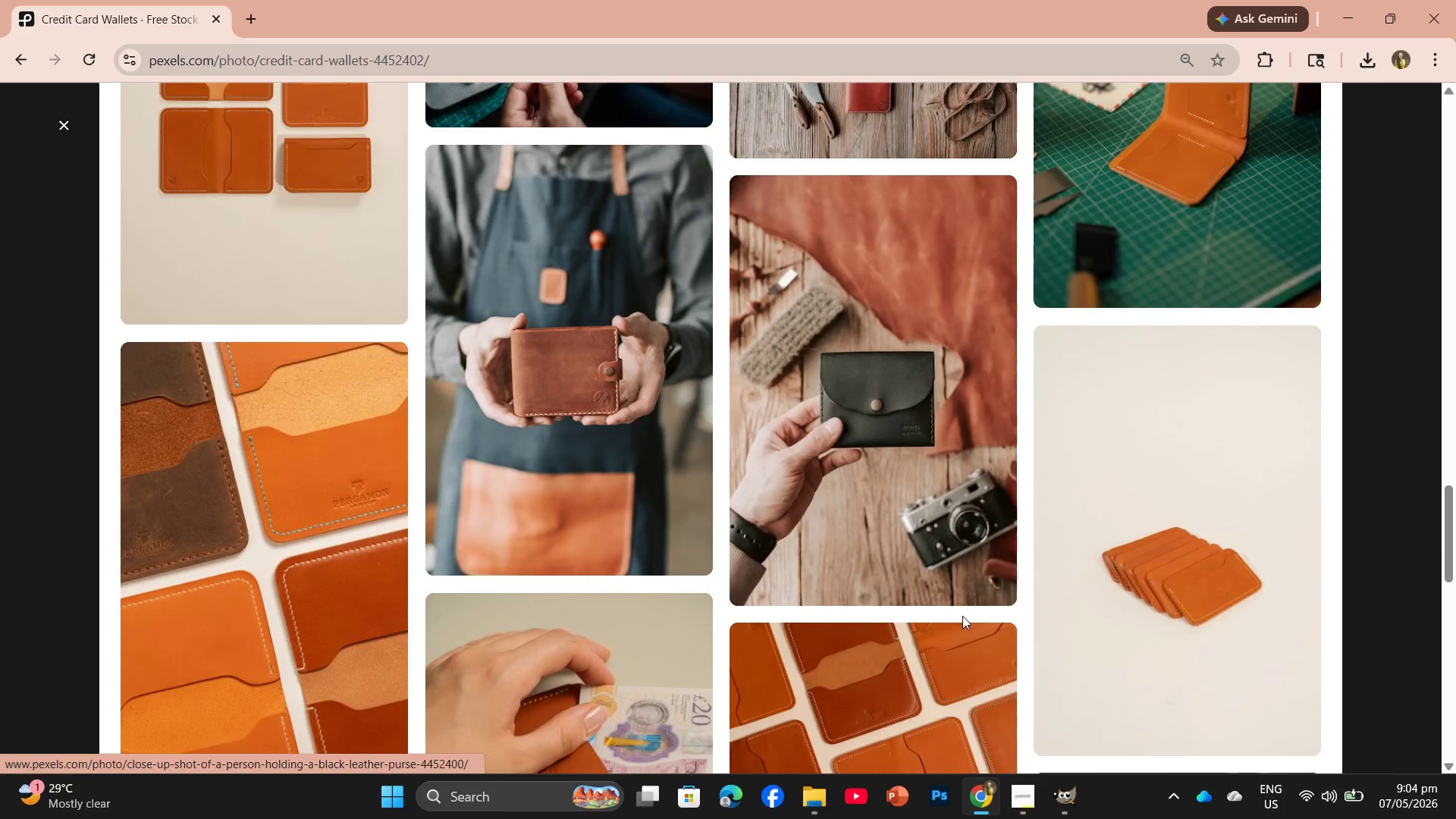 
scroll: coordinate [962, 616], scroll_direction: none, amount: 0.0
 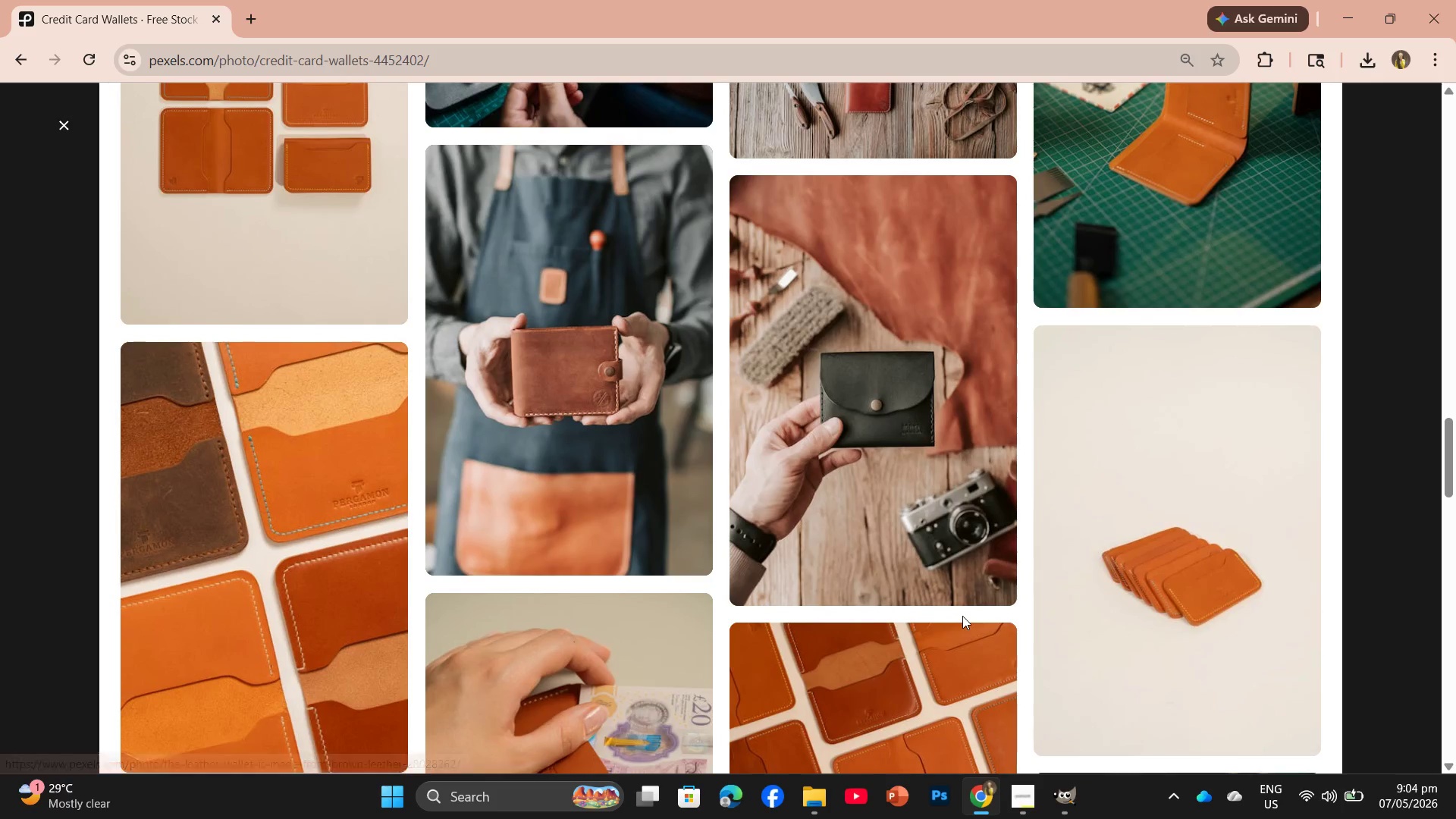 
scroll: coordinate [962, 616], scroll_direction: up, amount: 4.0
 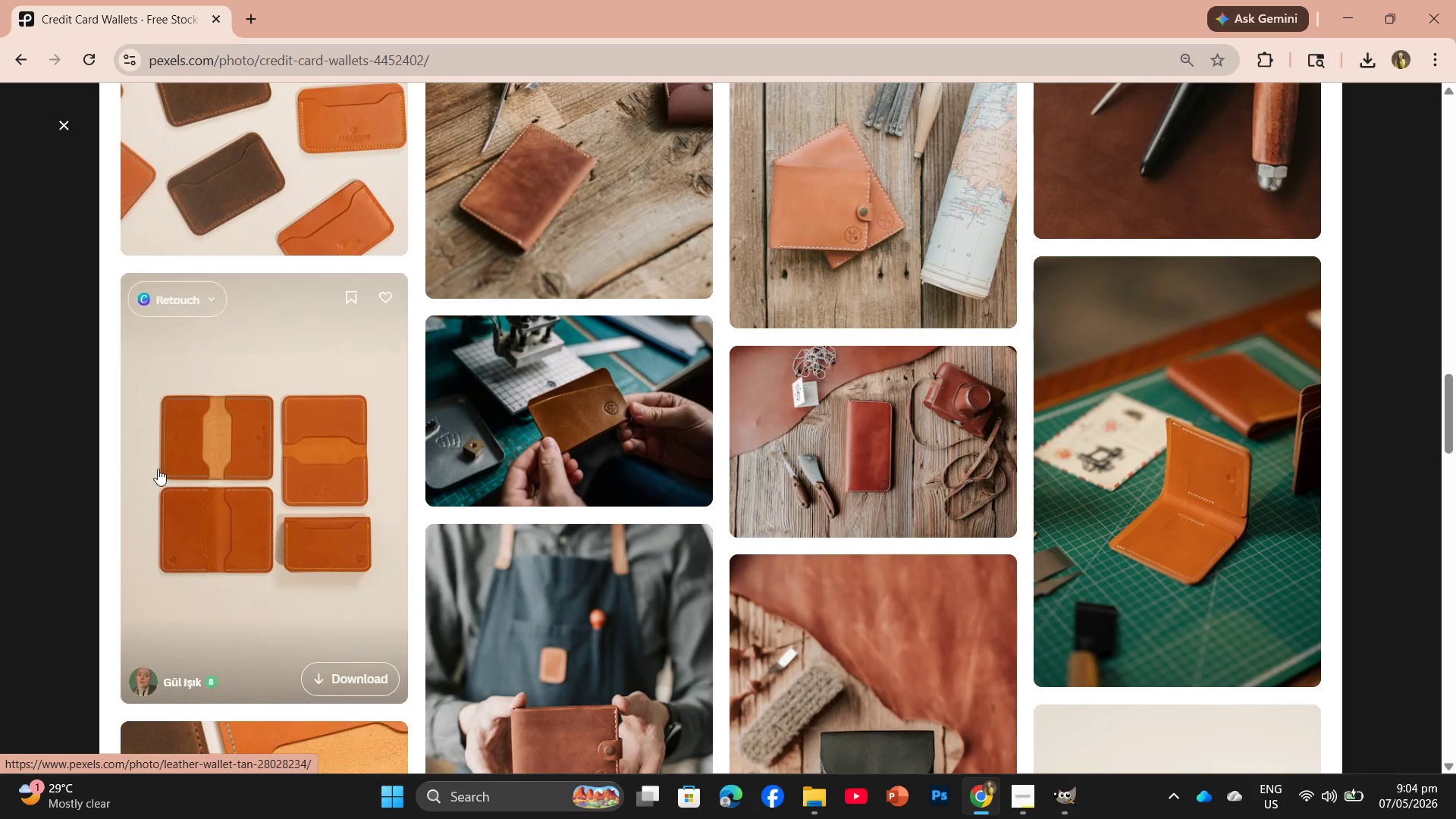 
left_click([209, 469])
 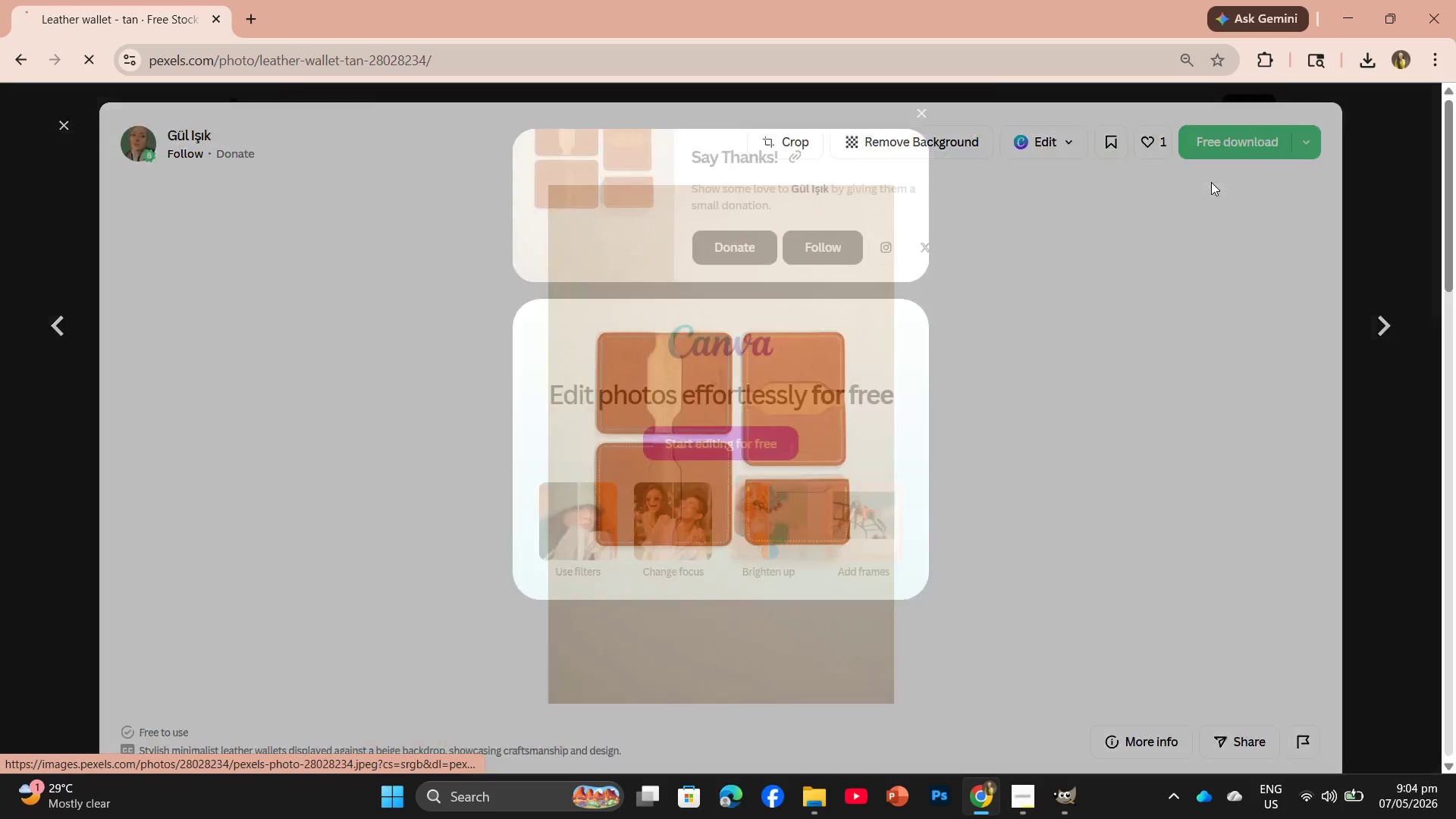 
mouse_move([1132, 177])
 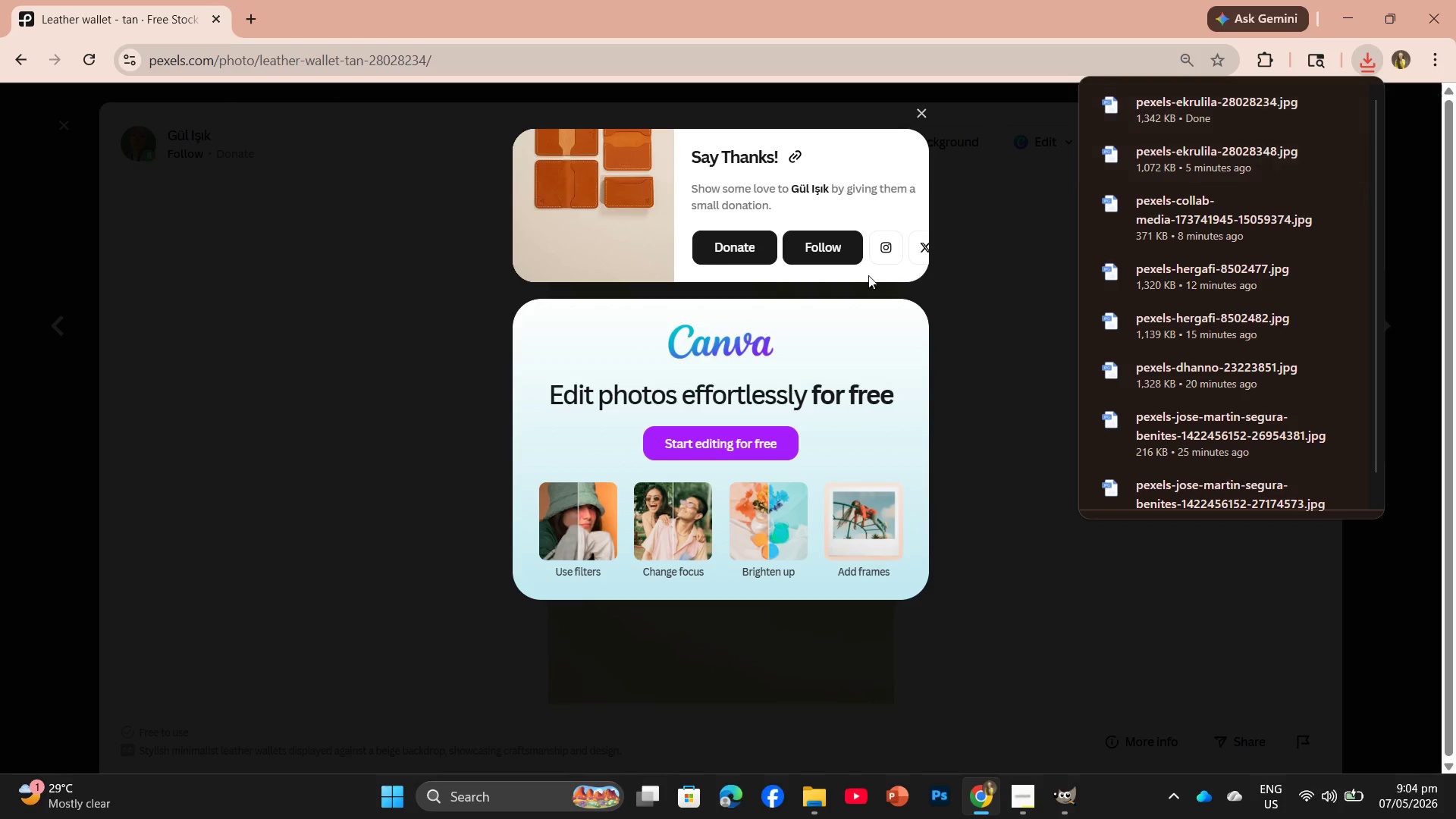 
left_click_drag(start_coordinate=[1163, 111], to_coordinate=[649, 265])
 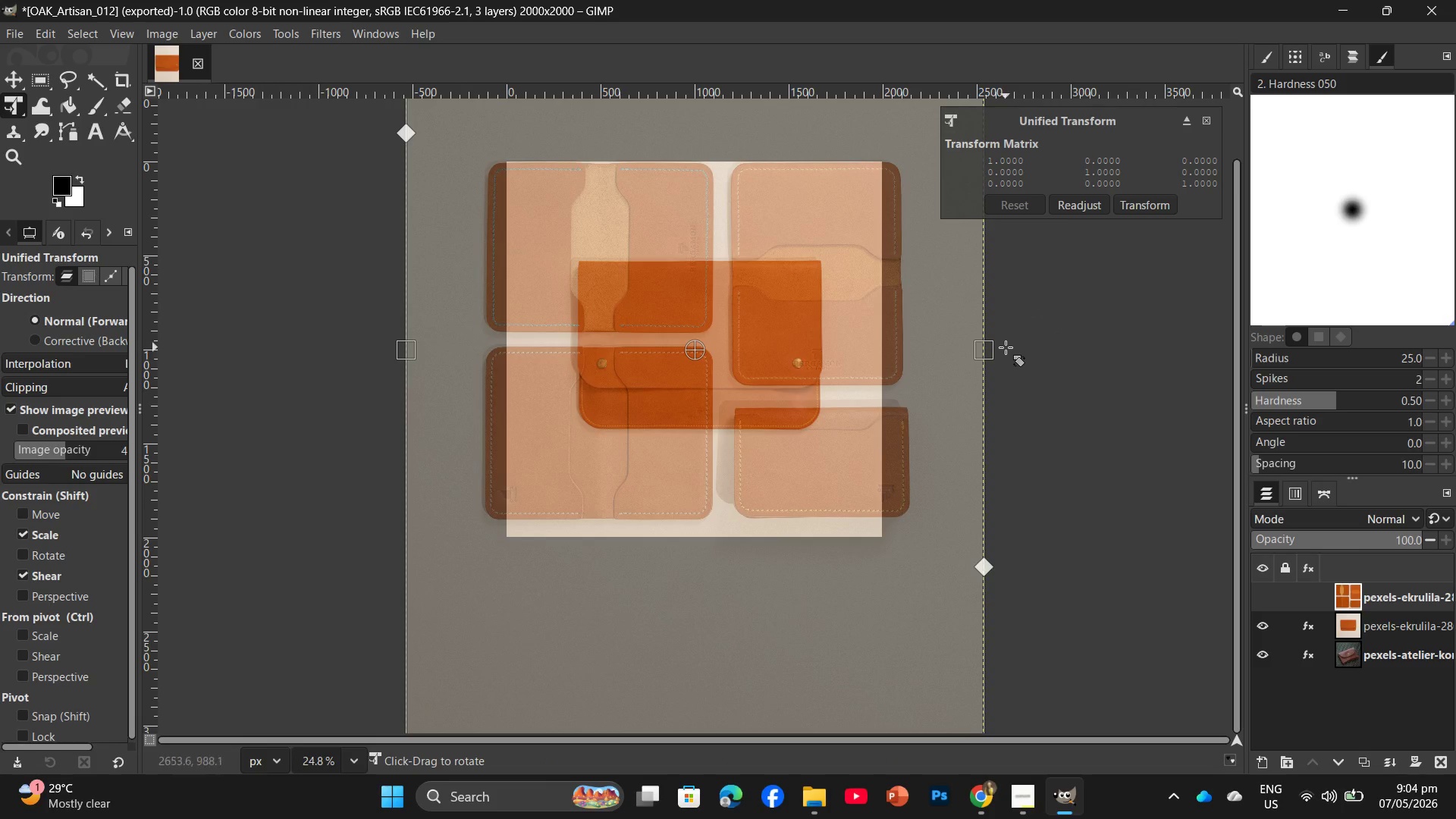 
left_click_drag(start_coordinate=[990, 354], to_coordinate=[899, 358])
 